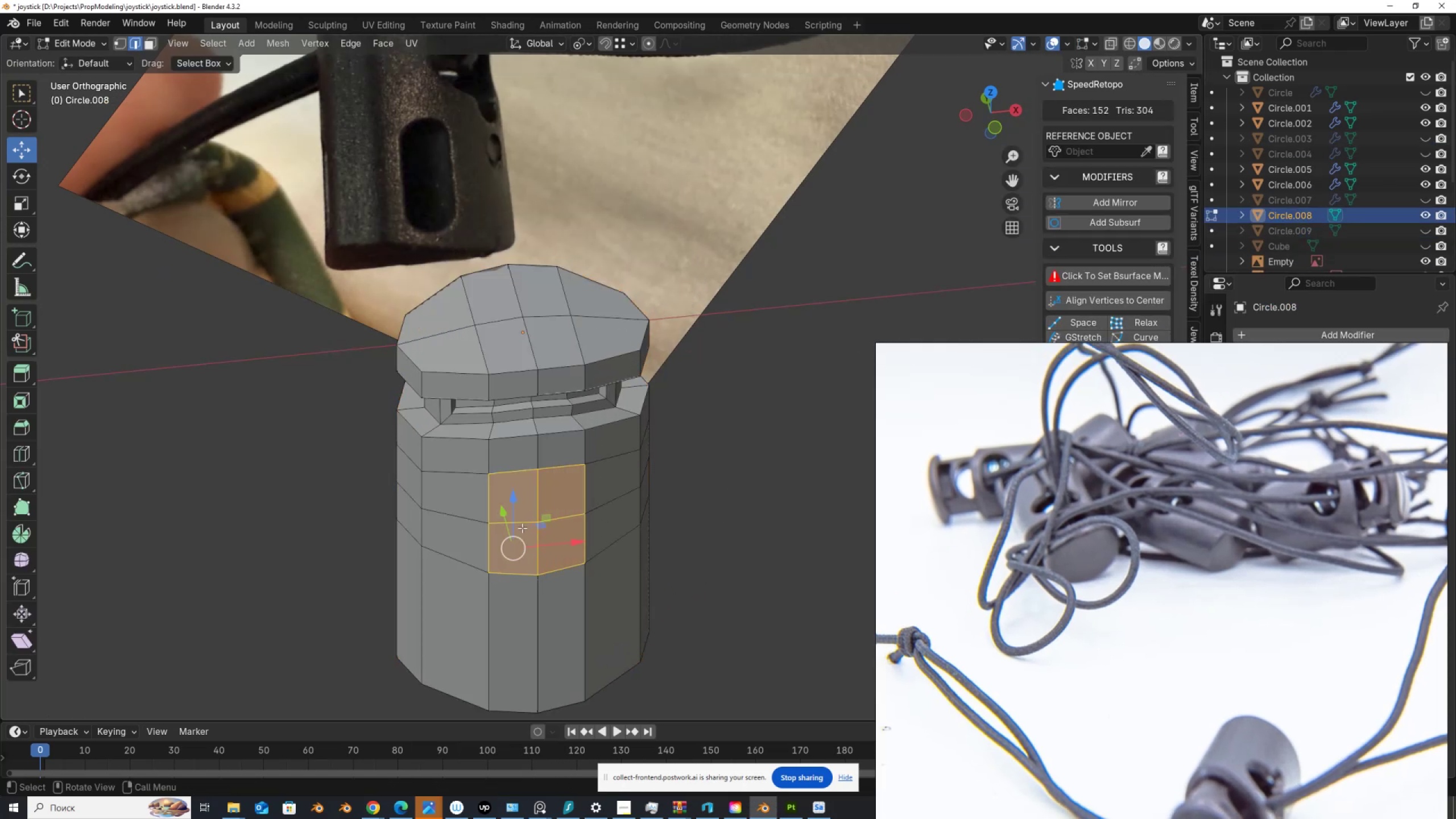 
key(X)
 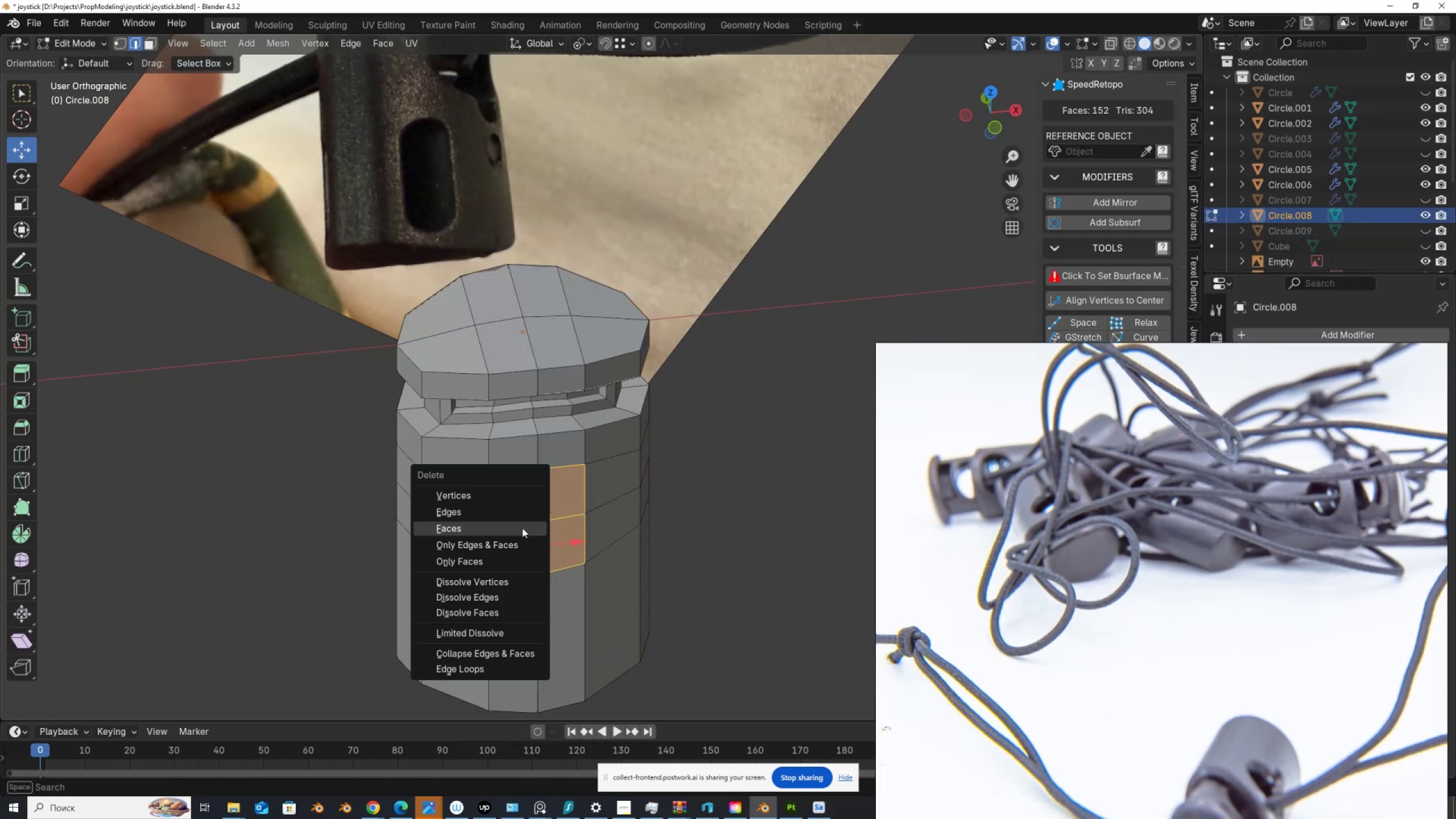 
left_click([522, 528])
 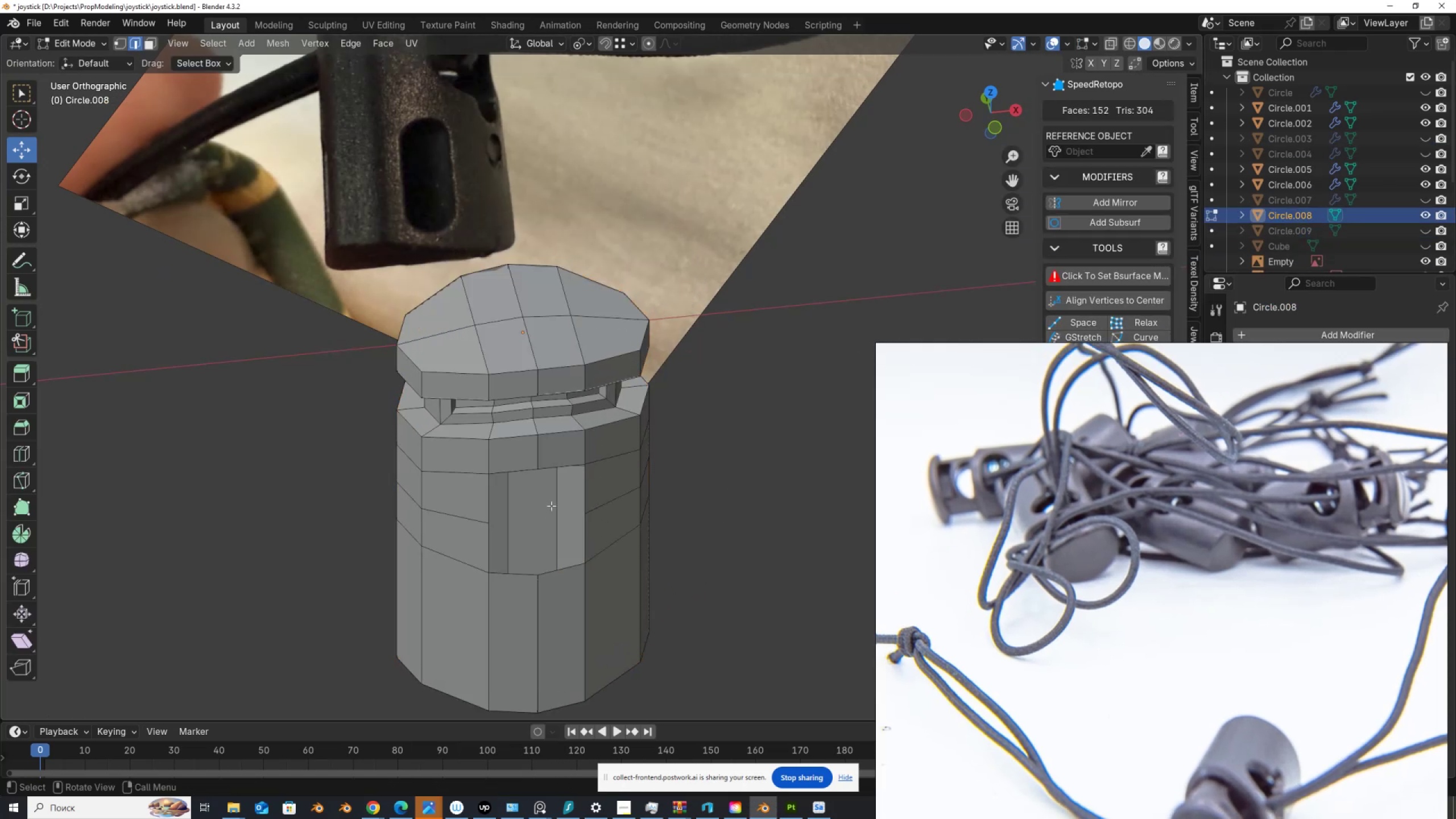 
right_click([551, 506])
 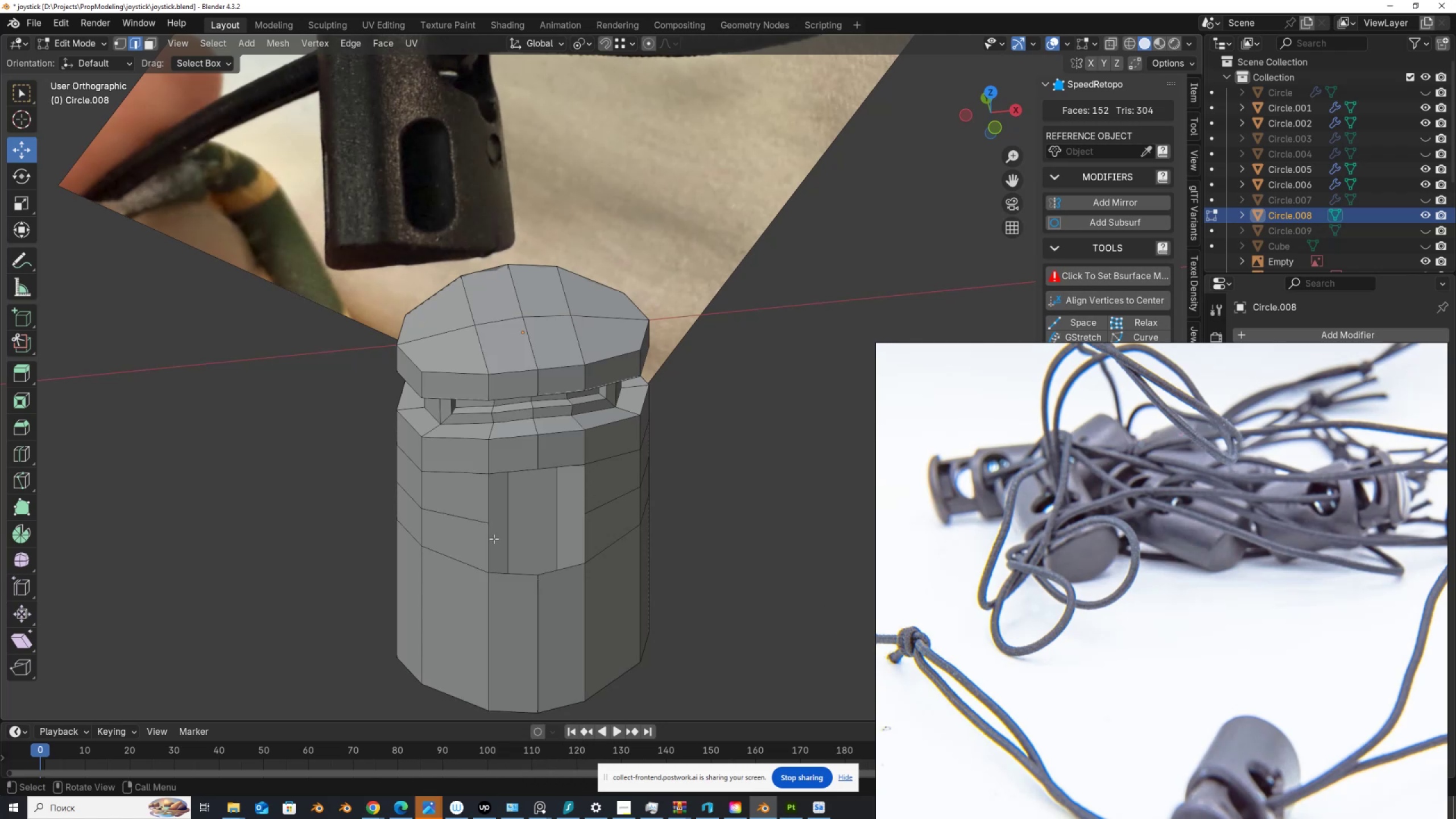 
key(2)
 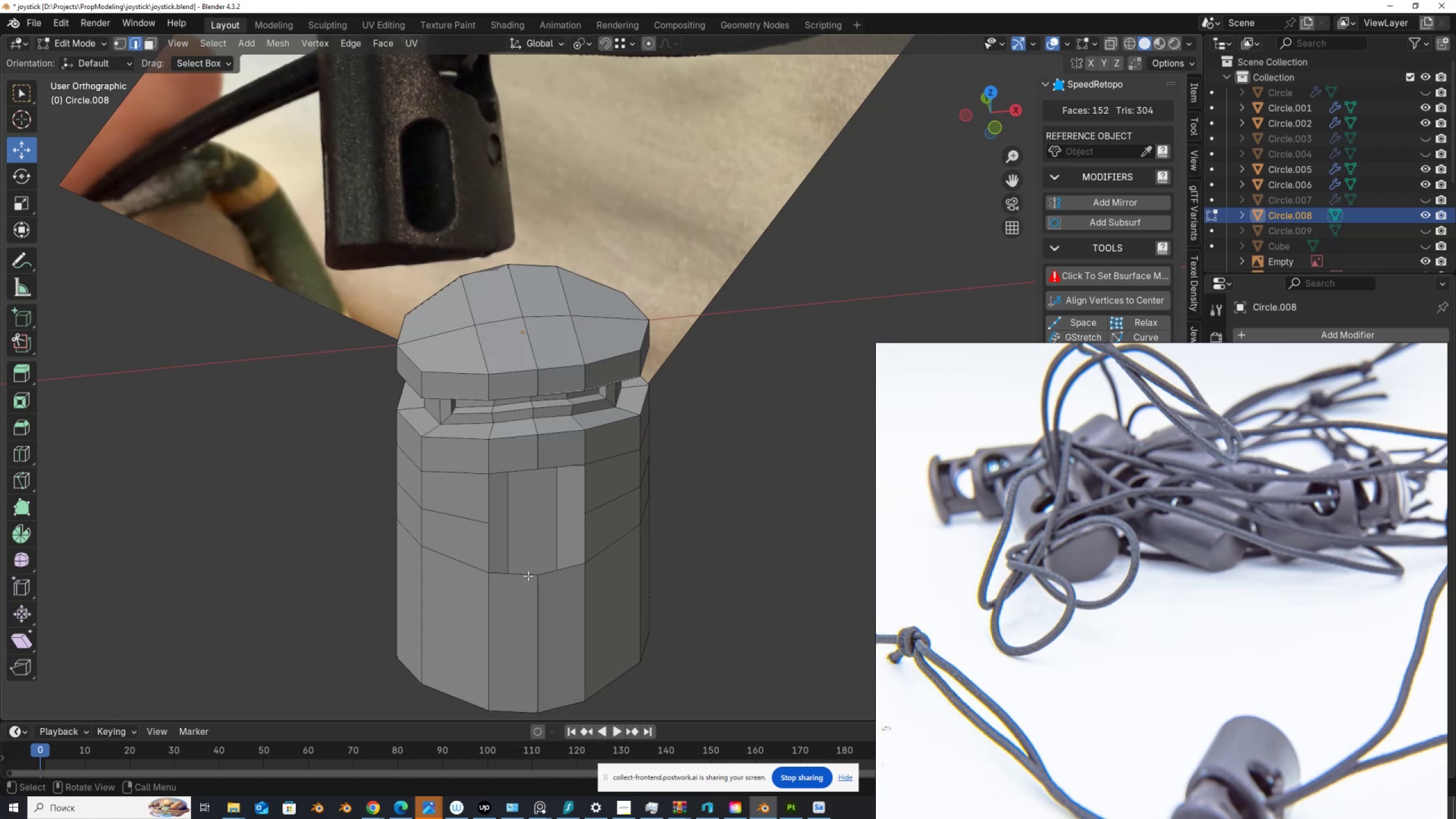 
hold_key(key=AltLeft, duration=0.49)
left_click([554, 569])
 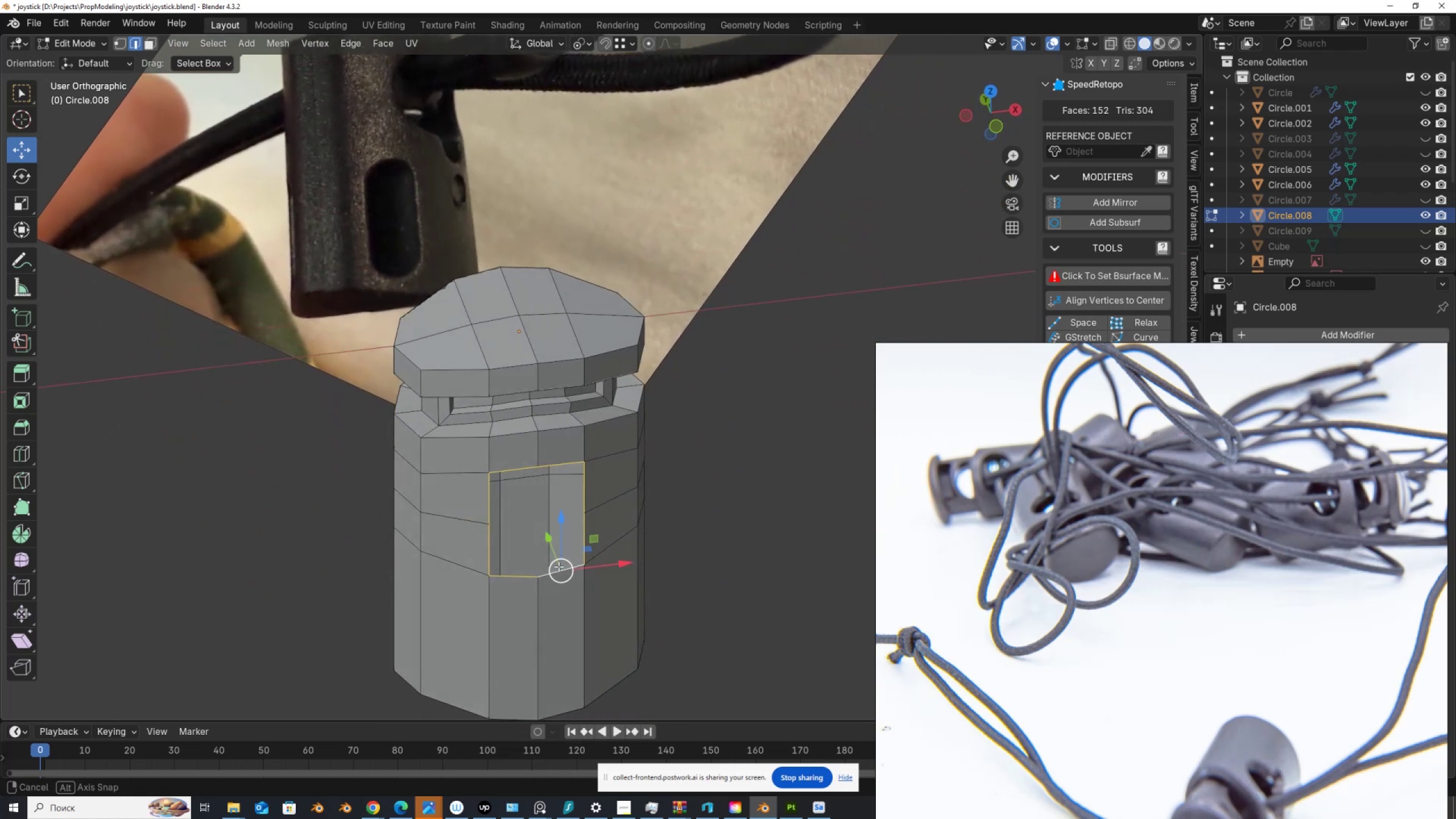 
right_click([636, 376])
 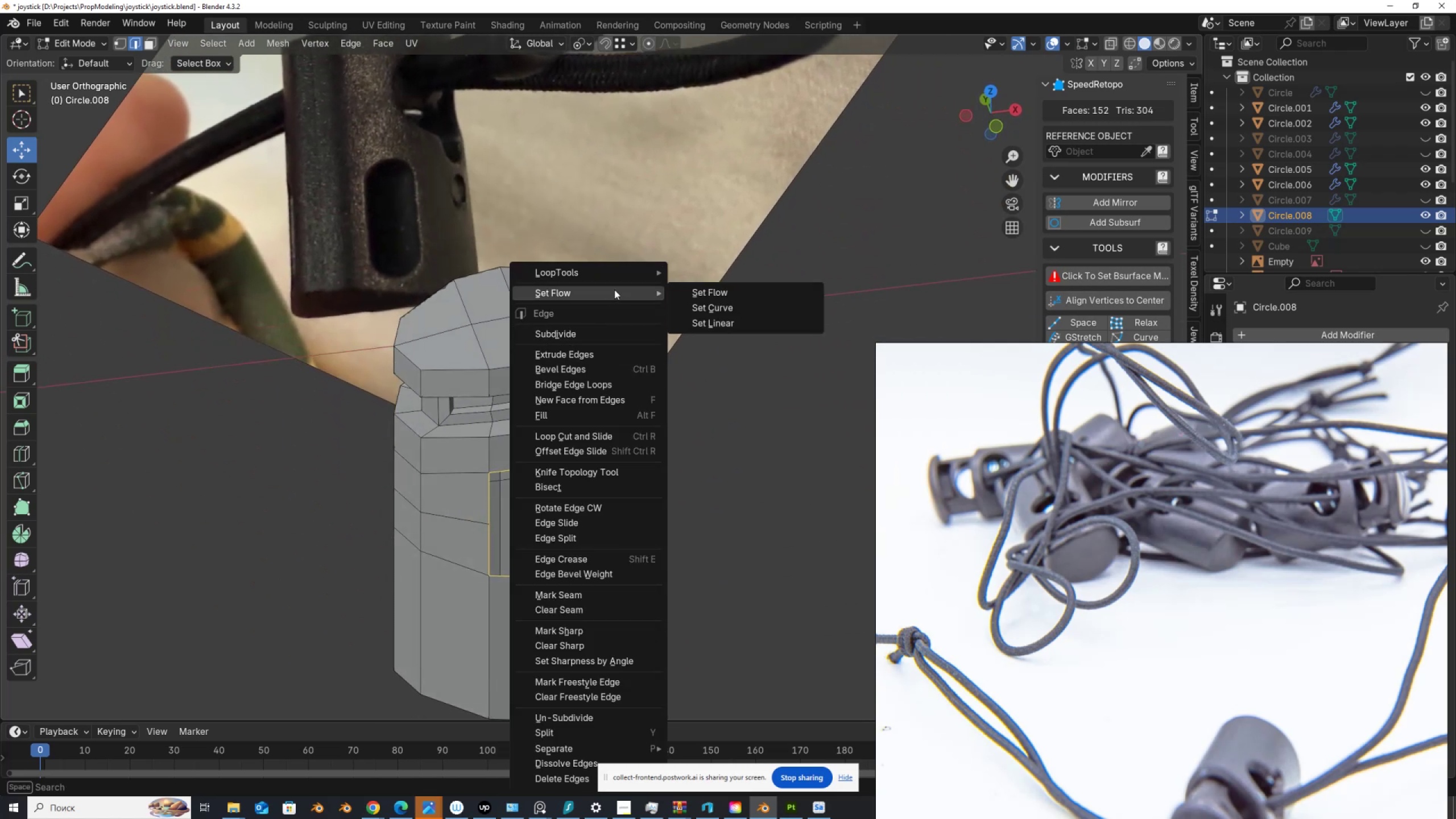 
mouse_move([636, 283])
 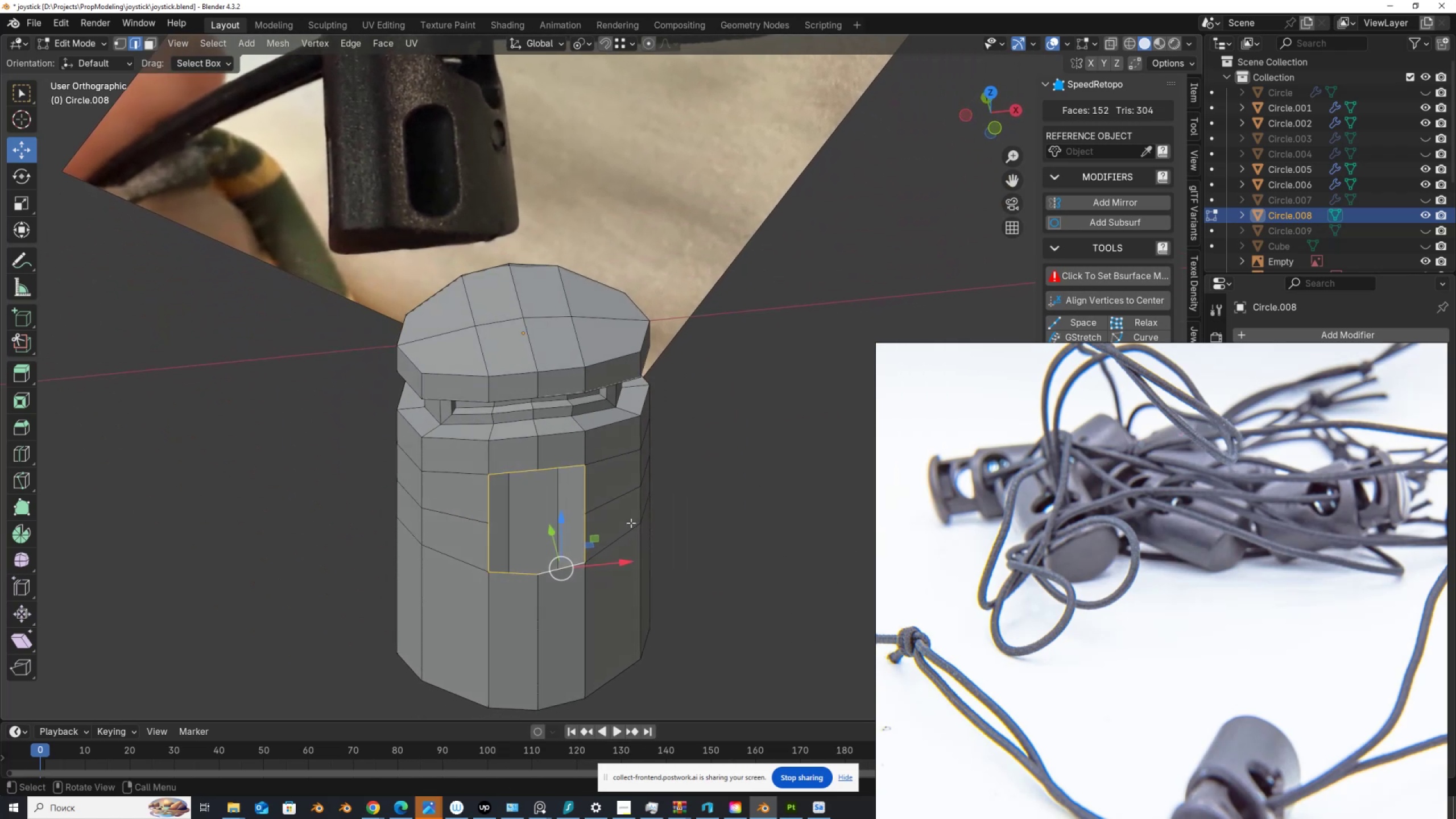 
key(P)
 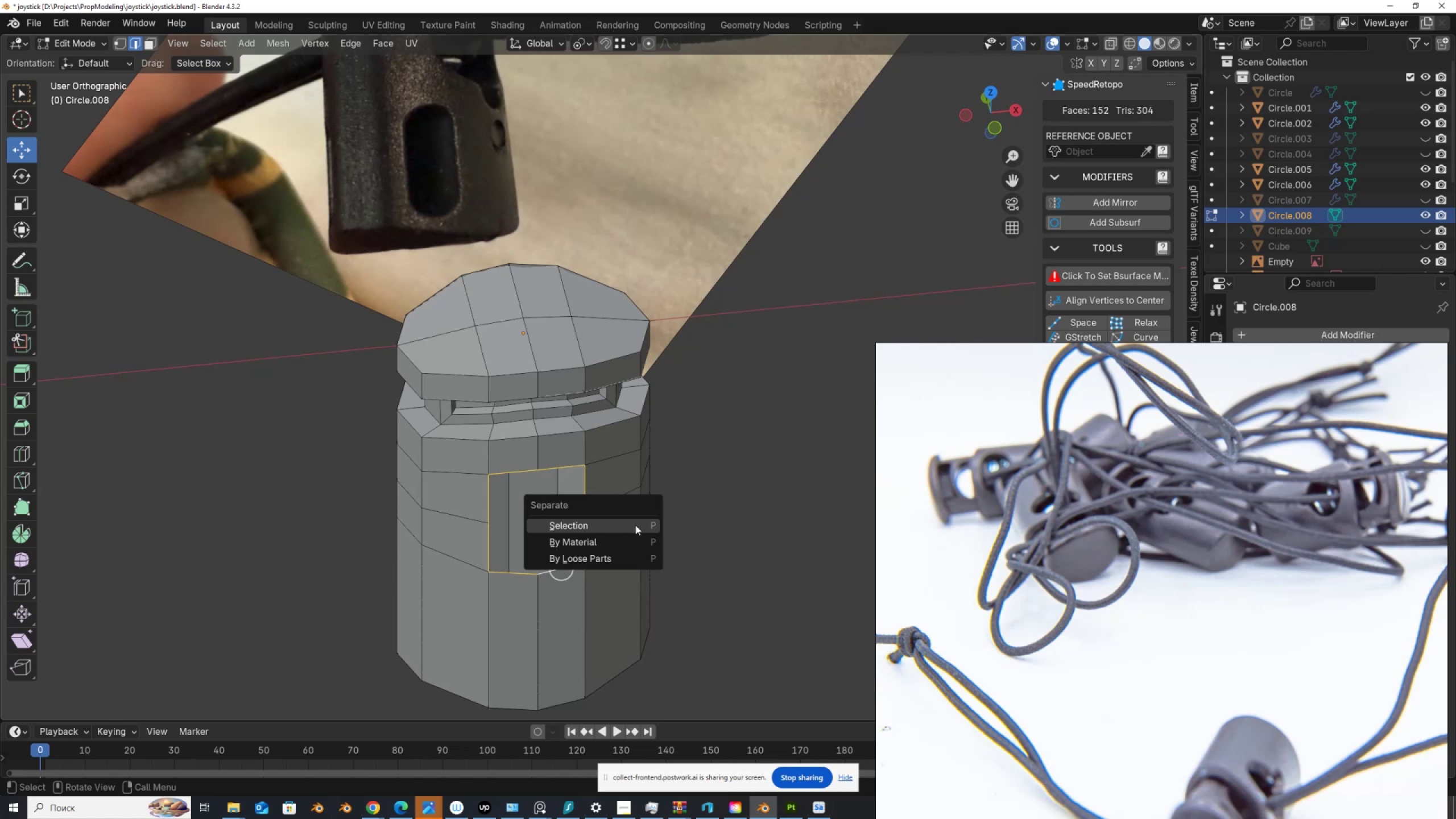 
left_click([635, 525])
 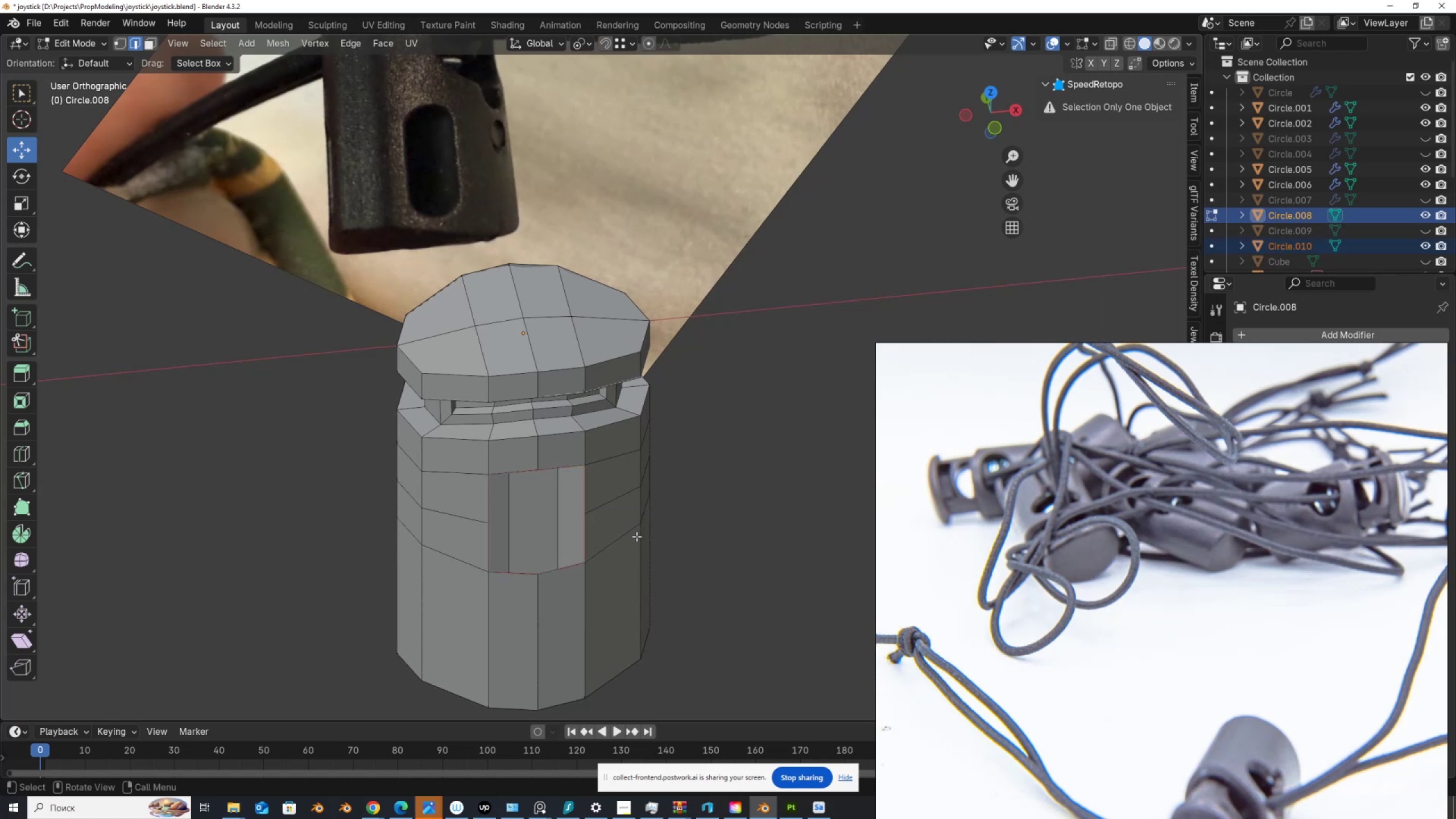 
key(Tab)
 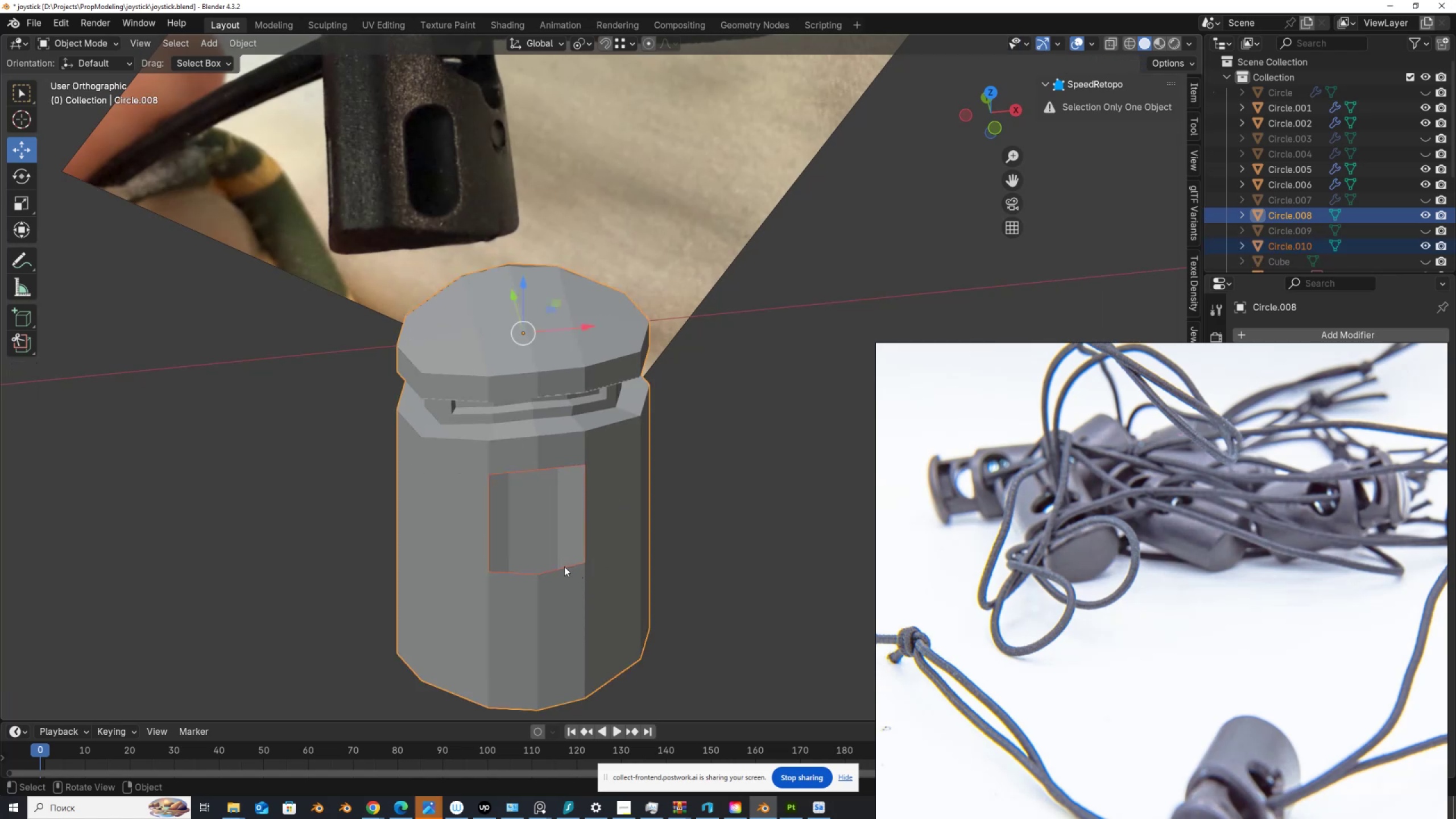 
left_click([564, 566])
 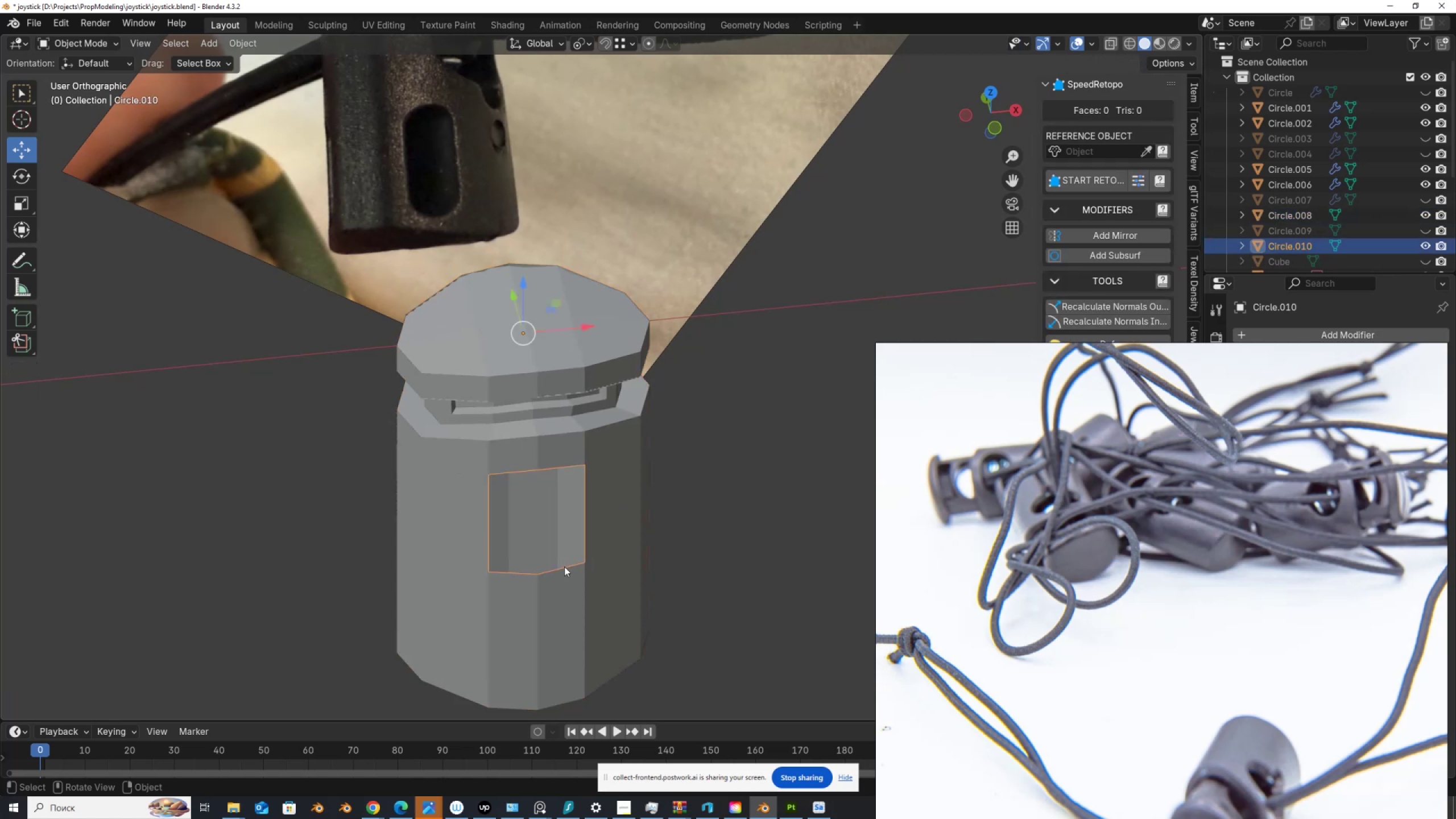 
key(Tab)
 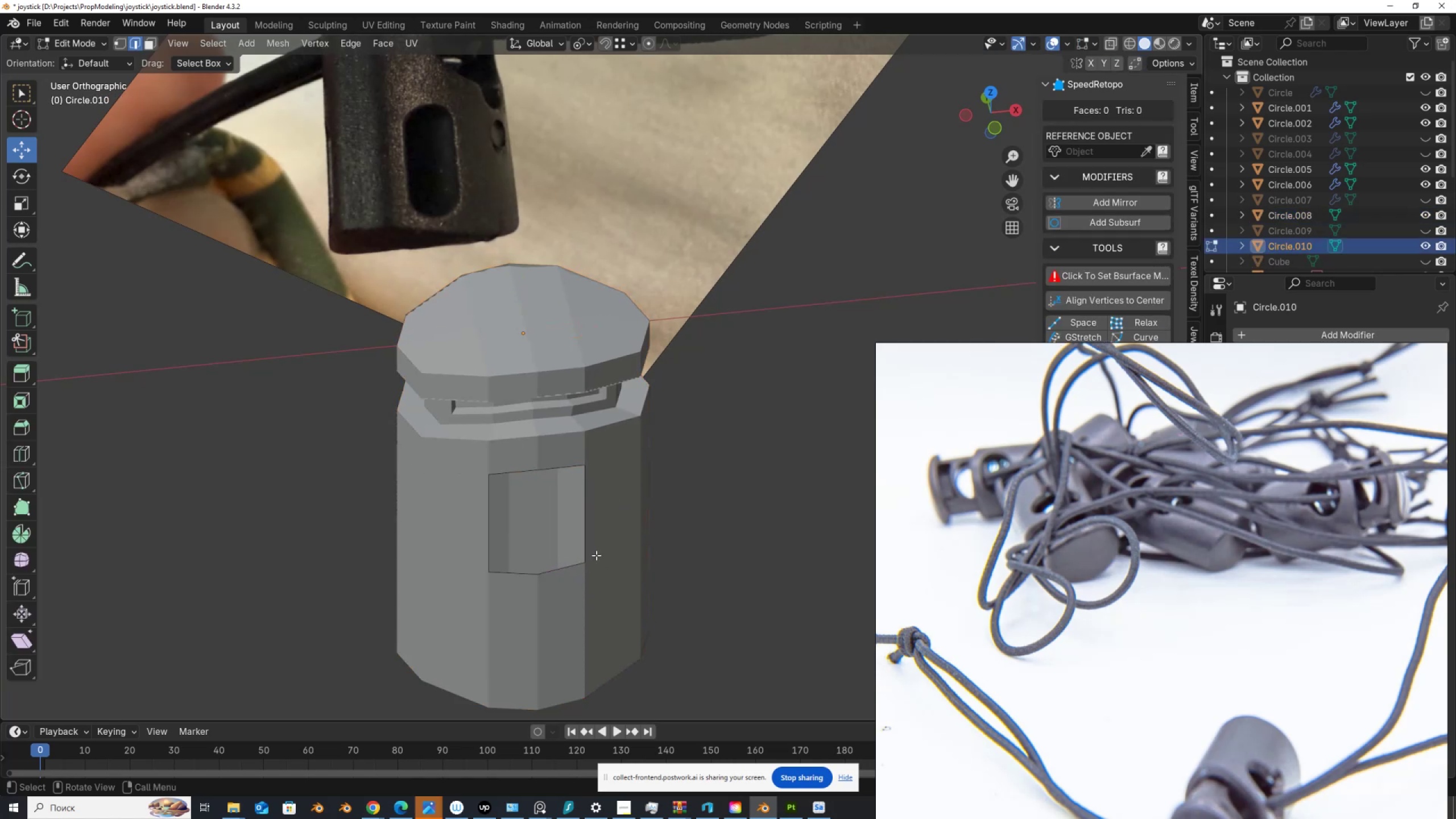 
key(A)
 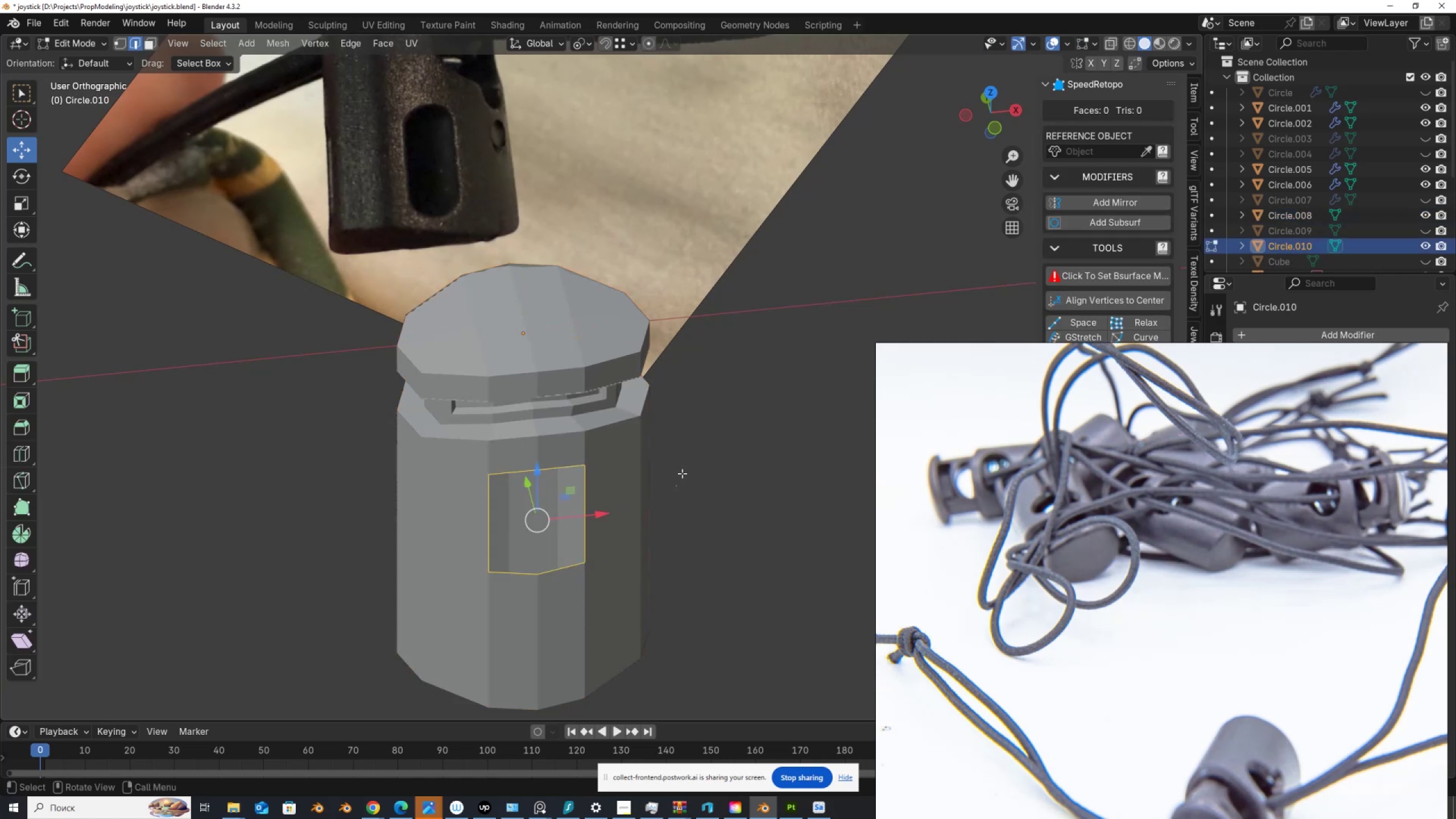 
right_click([682, 473])
 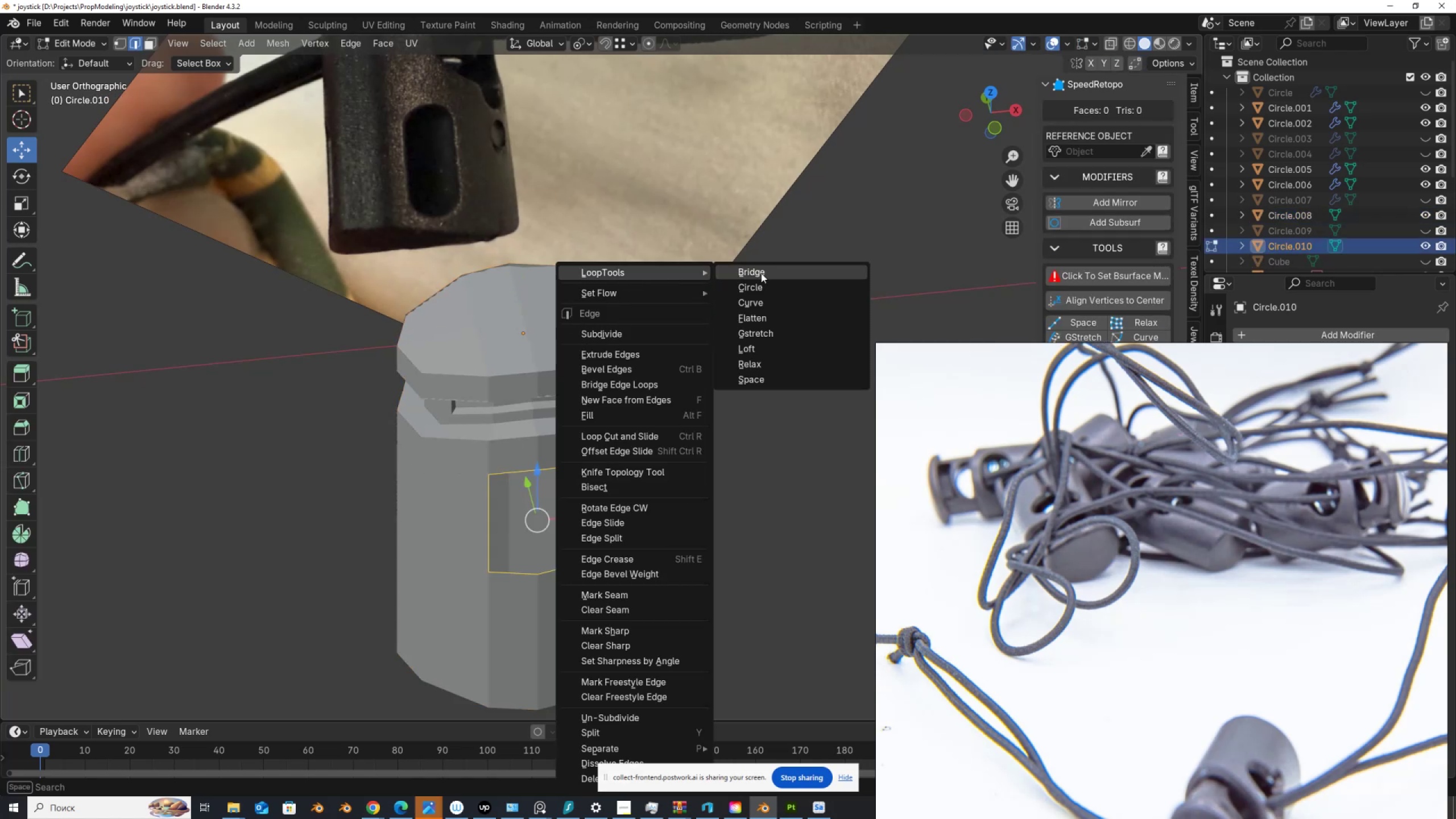 
left_click([764, 284])
 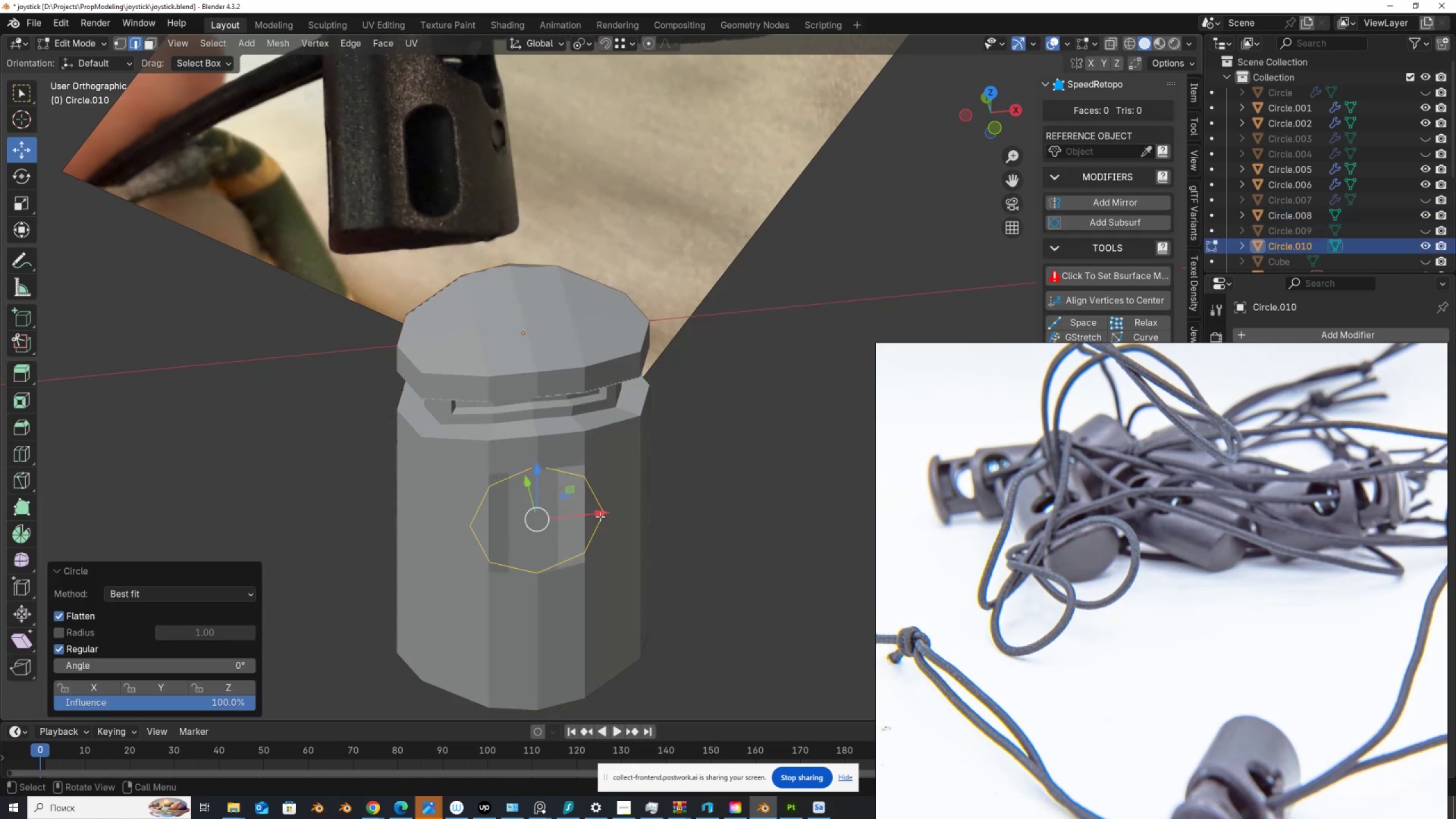 
scroll: coordinate [574, 547], scroll_direction: up, amount: 1.0
 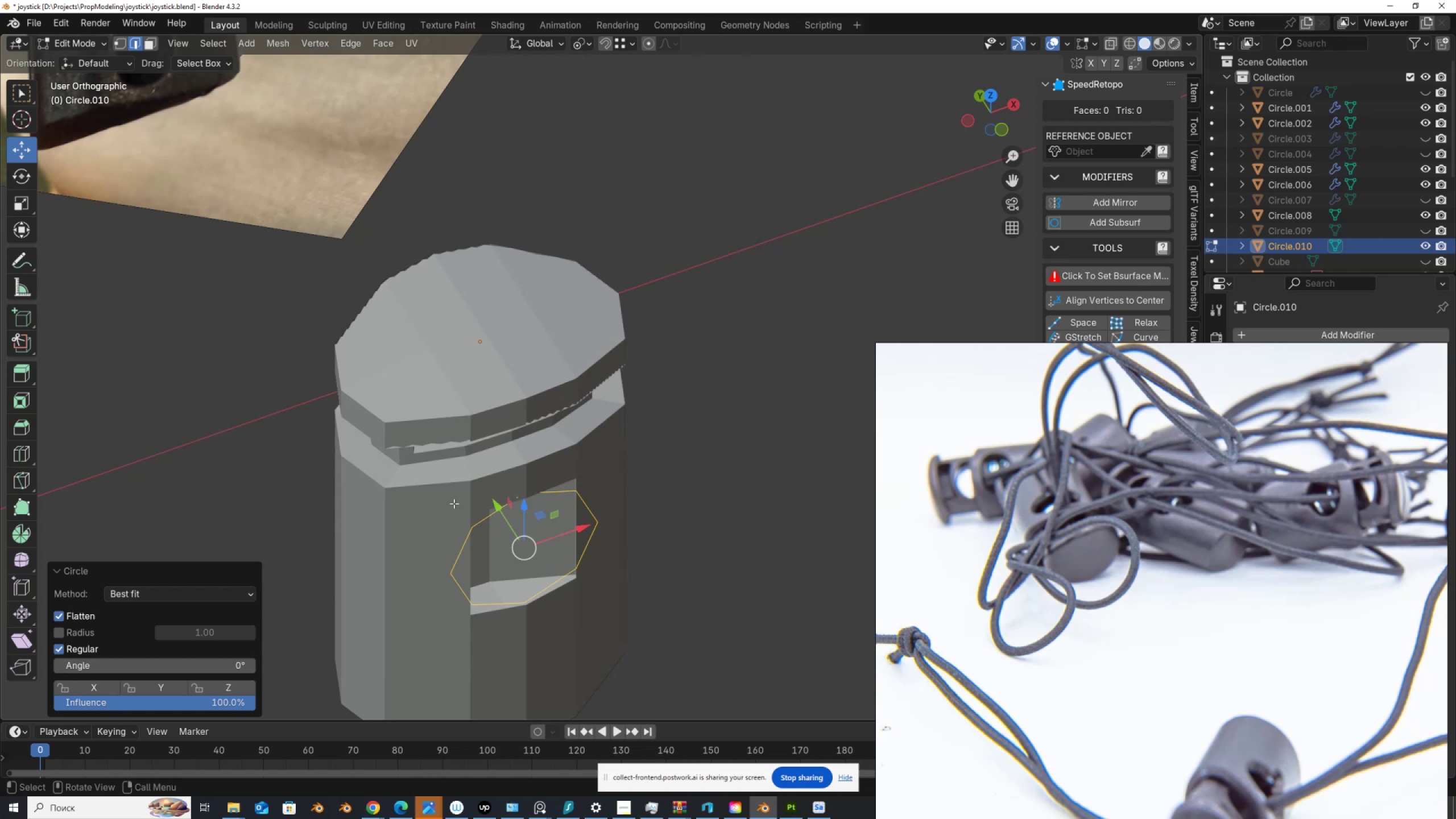 
key(Tab)
 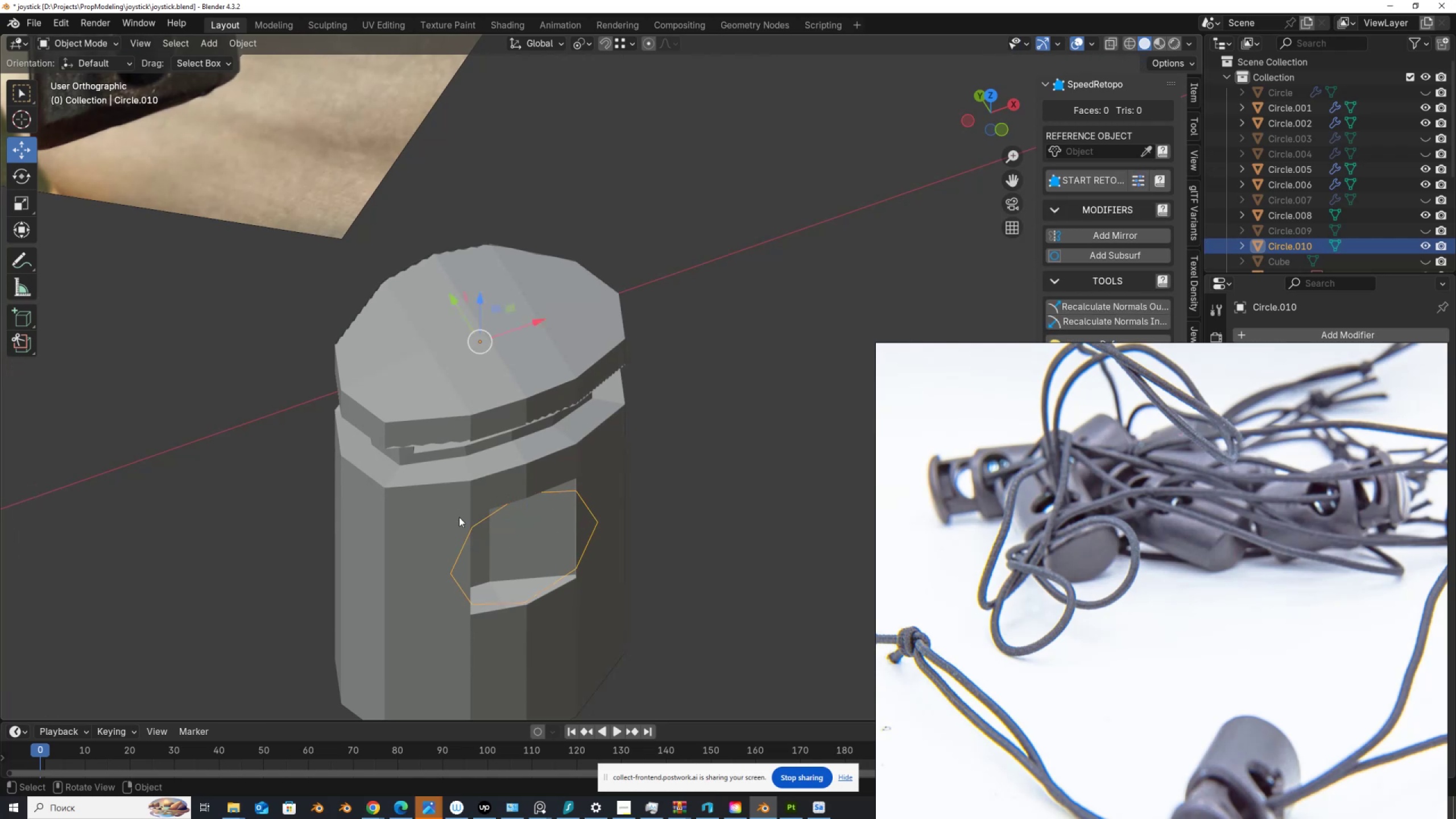 
left_click([459, 517])
 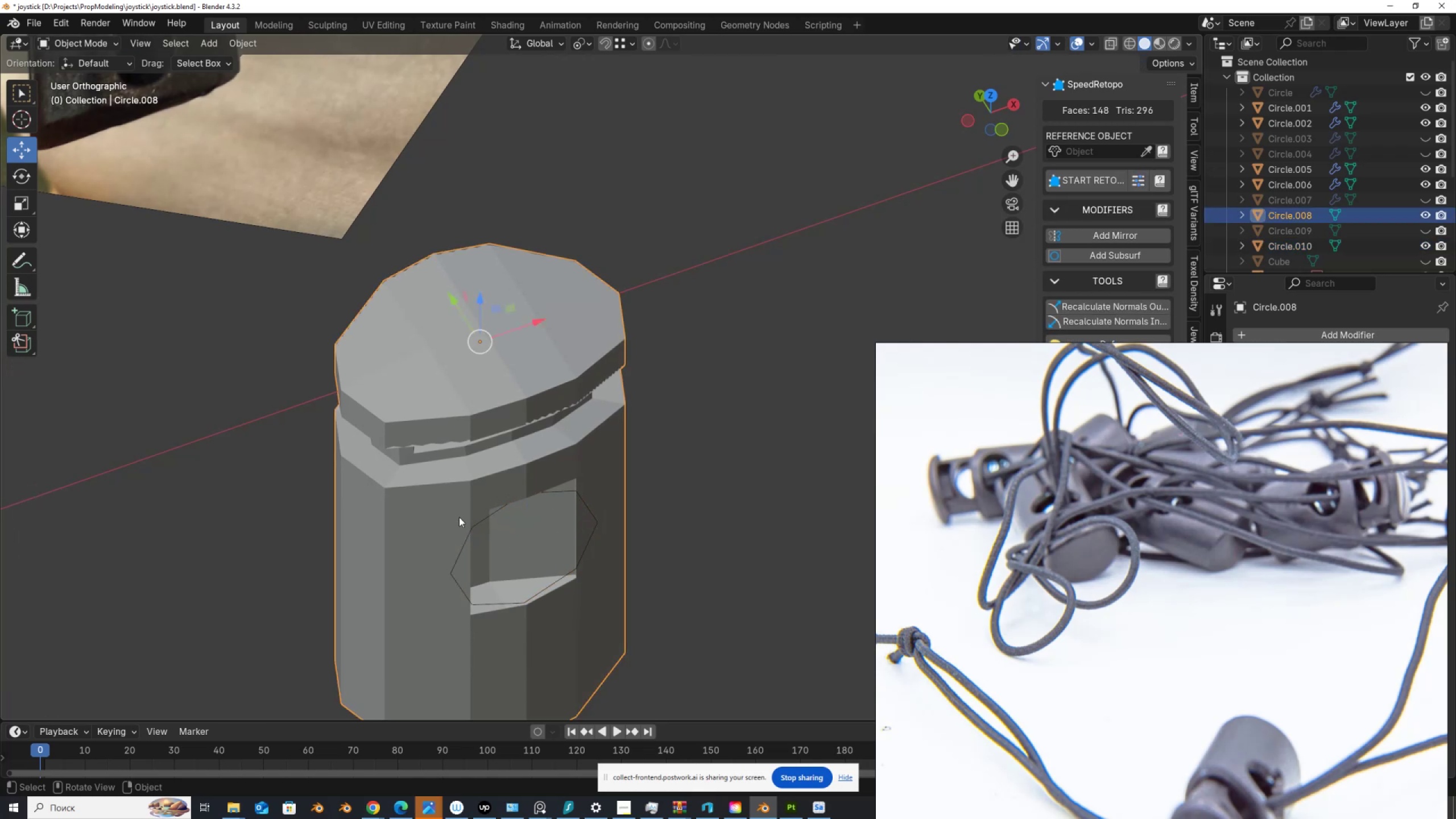 
key(Tab)
 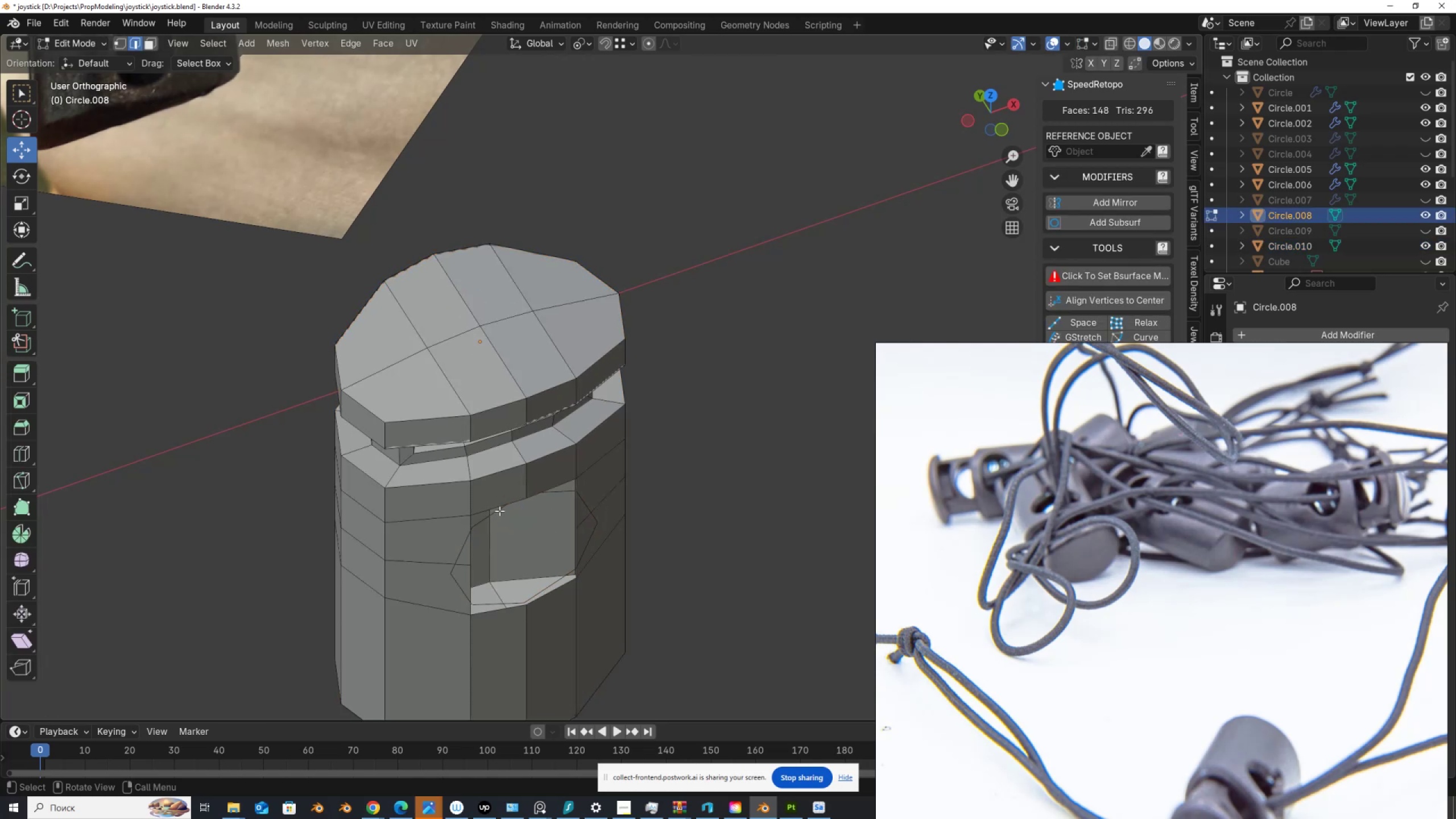 
hold_key(key=AltLeft, duration=0.98)
left_click([499, 506])
 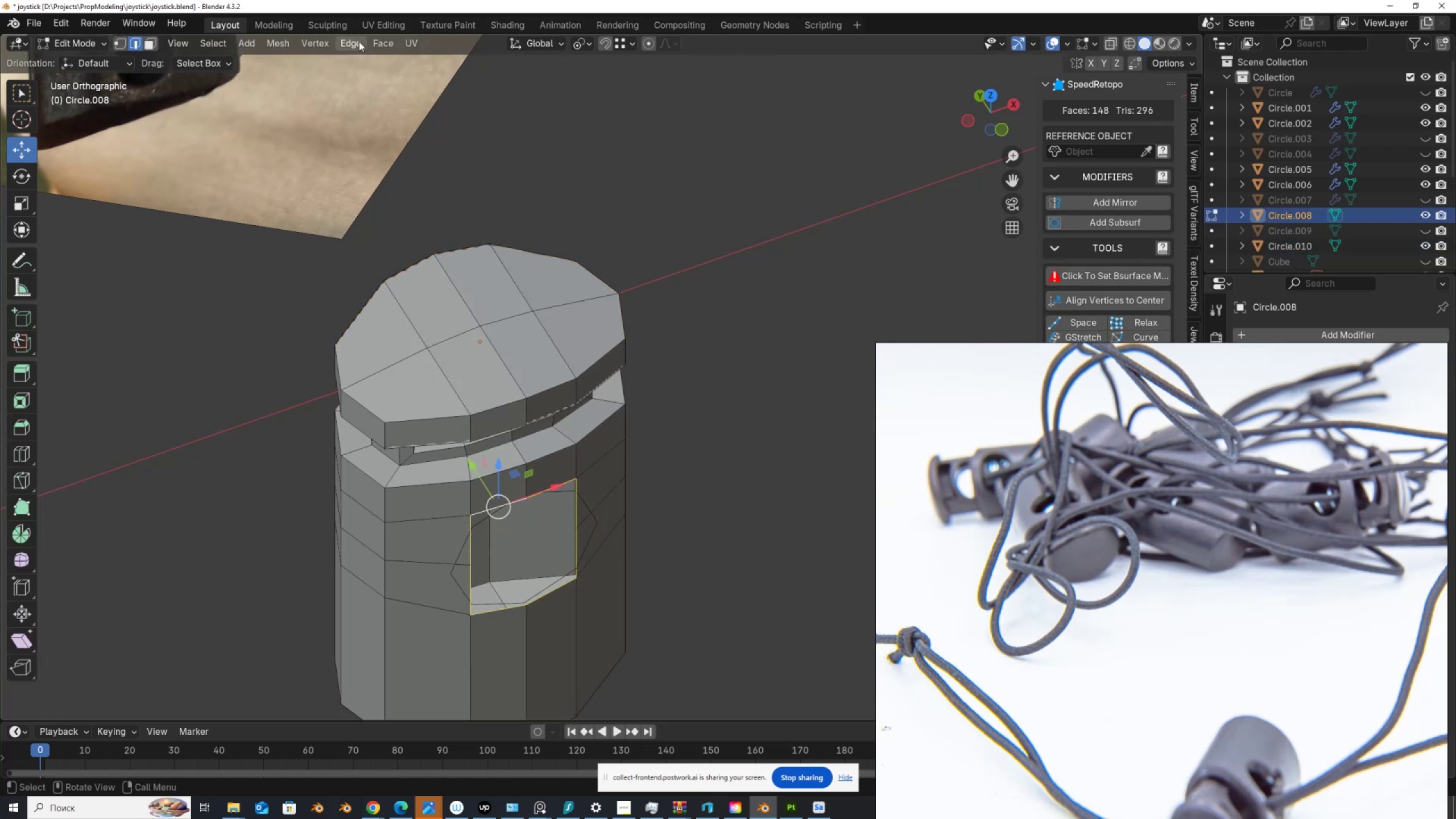 
left_click([386, 39])
 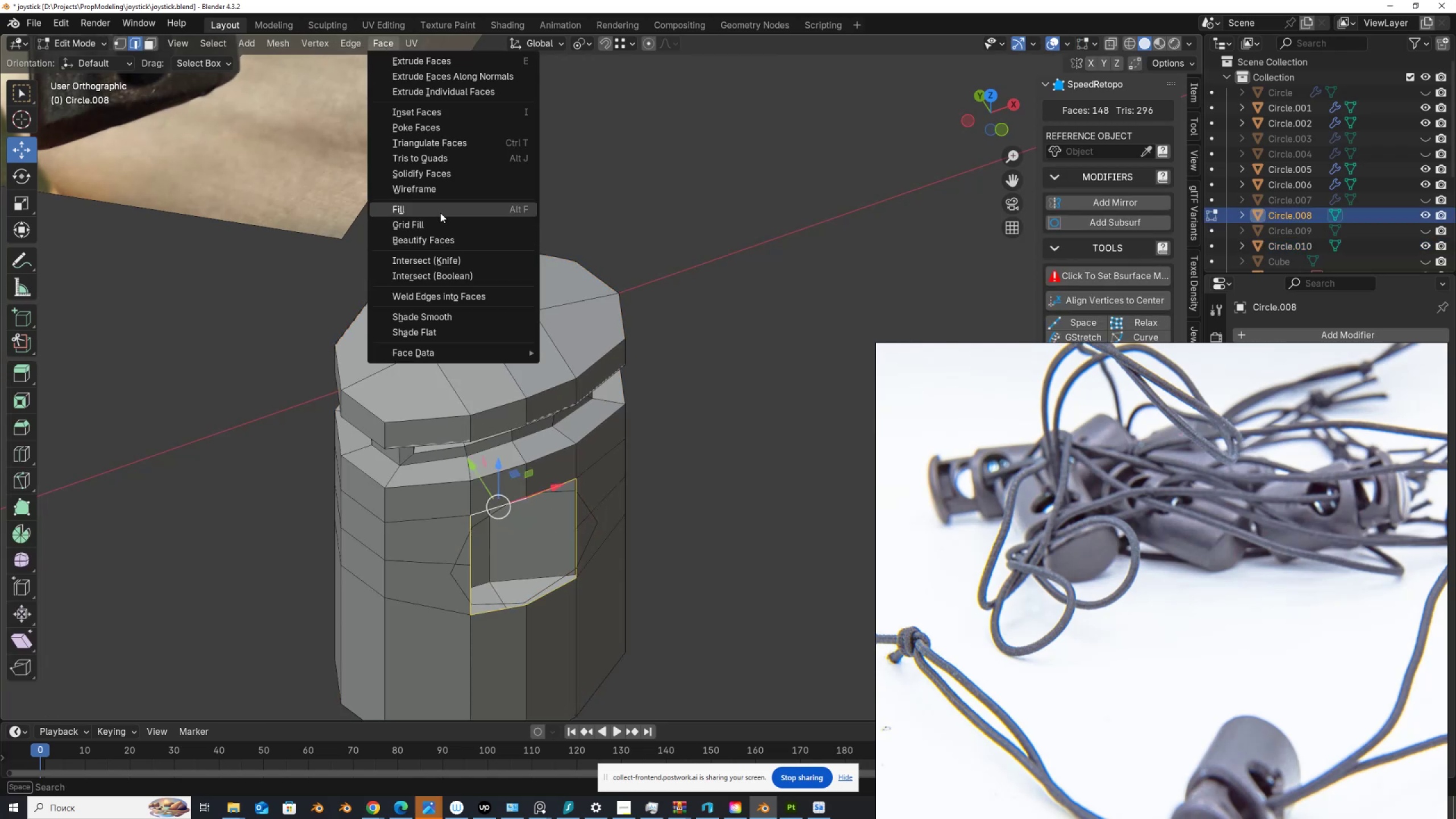 
left_click([441, 223])
 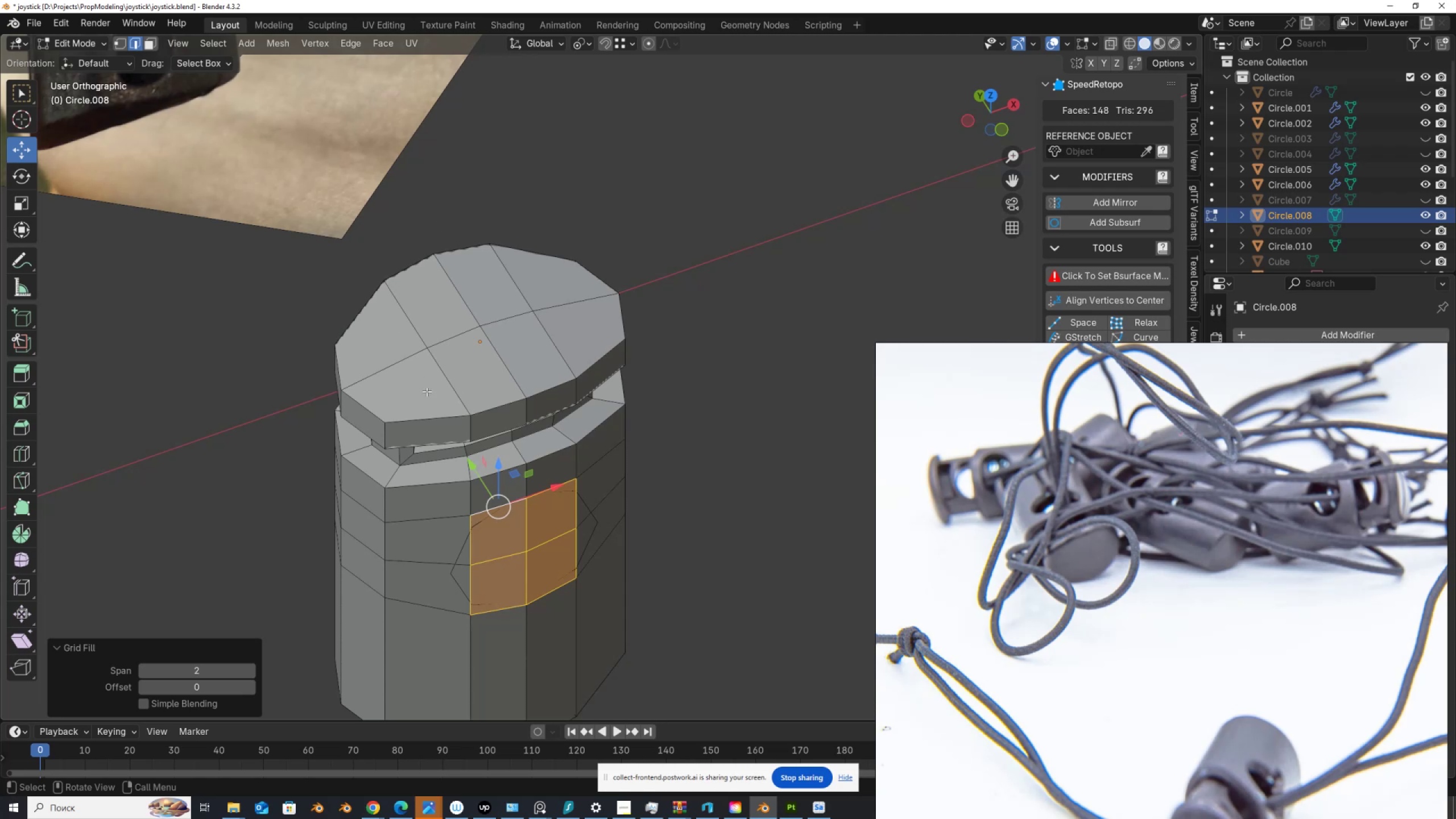 
key(Tab)
 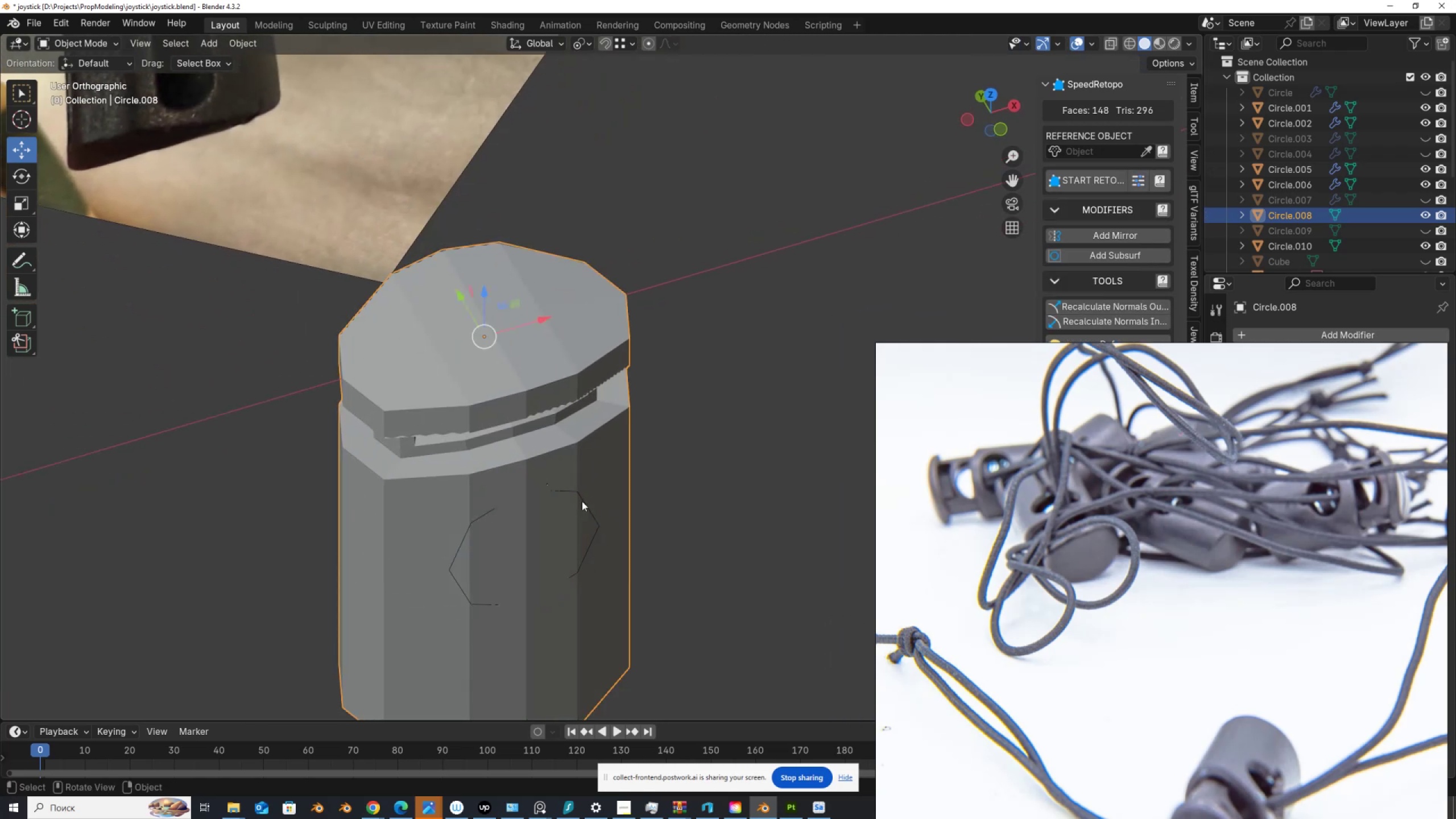 
left_click([588, 504])
 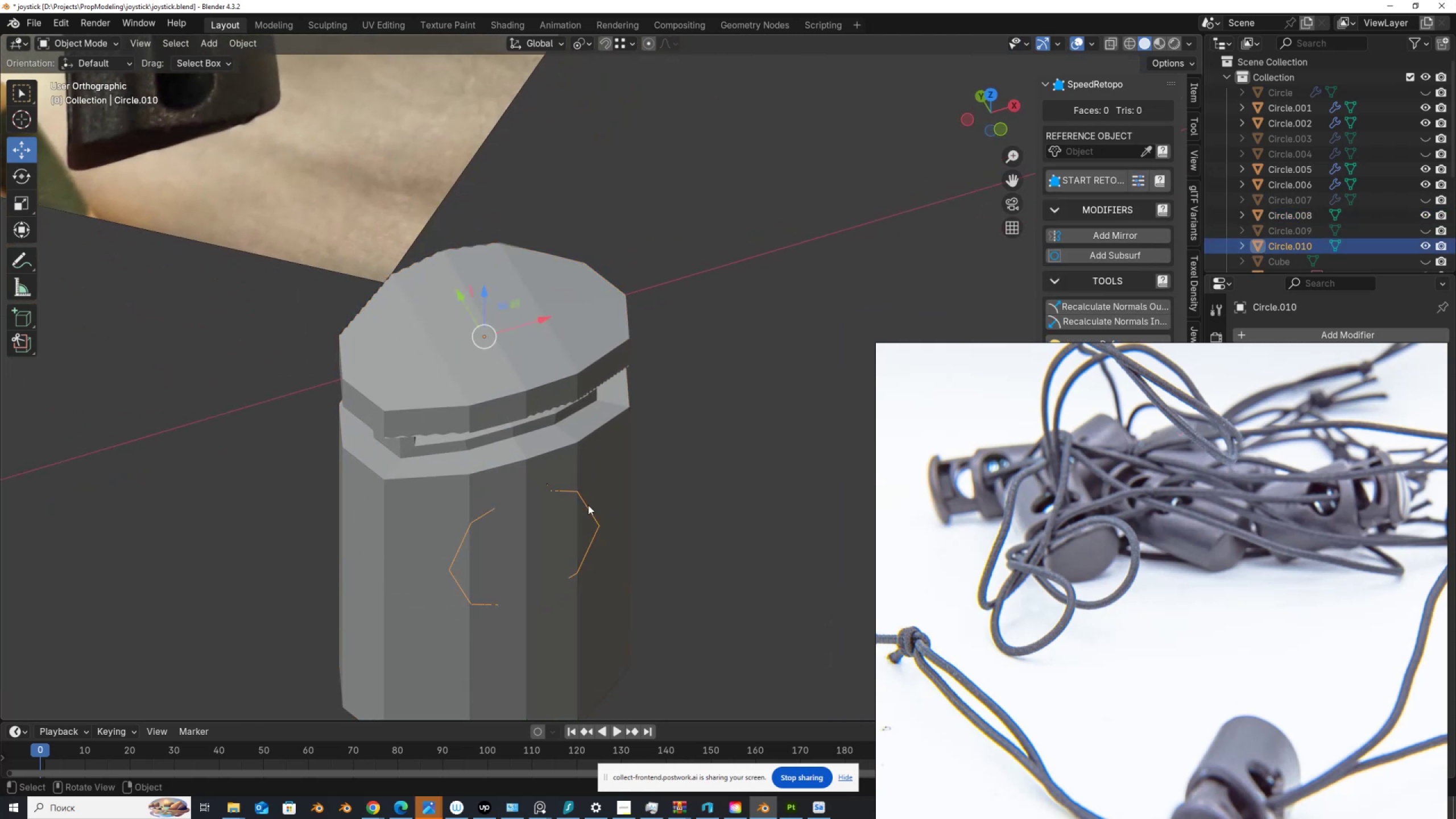 
key(Tab)
 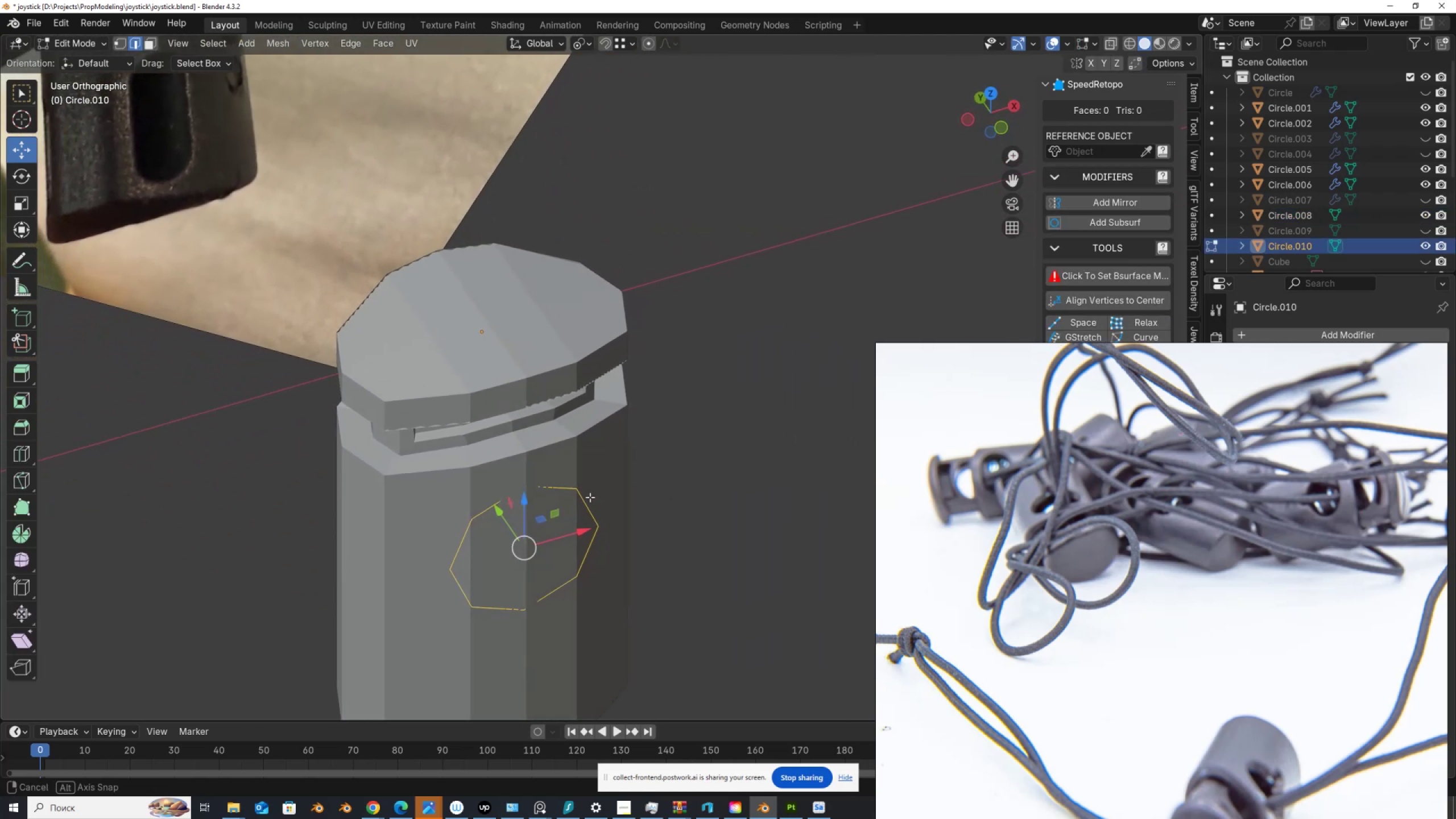 
left_click([573, 464])
 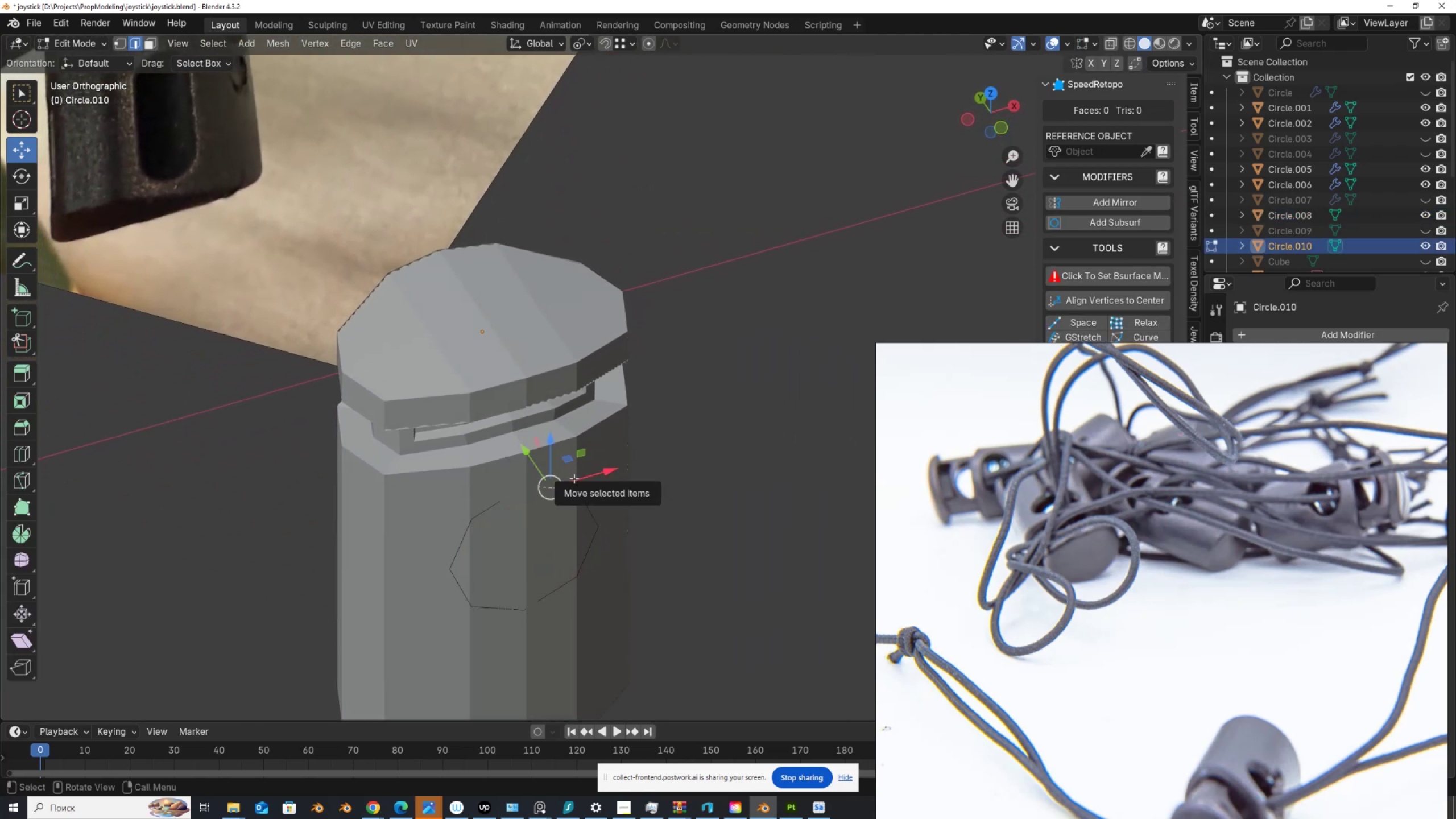 
key(Tab)
 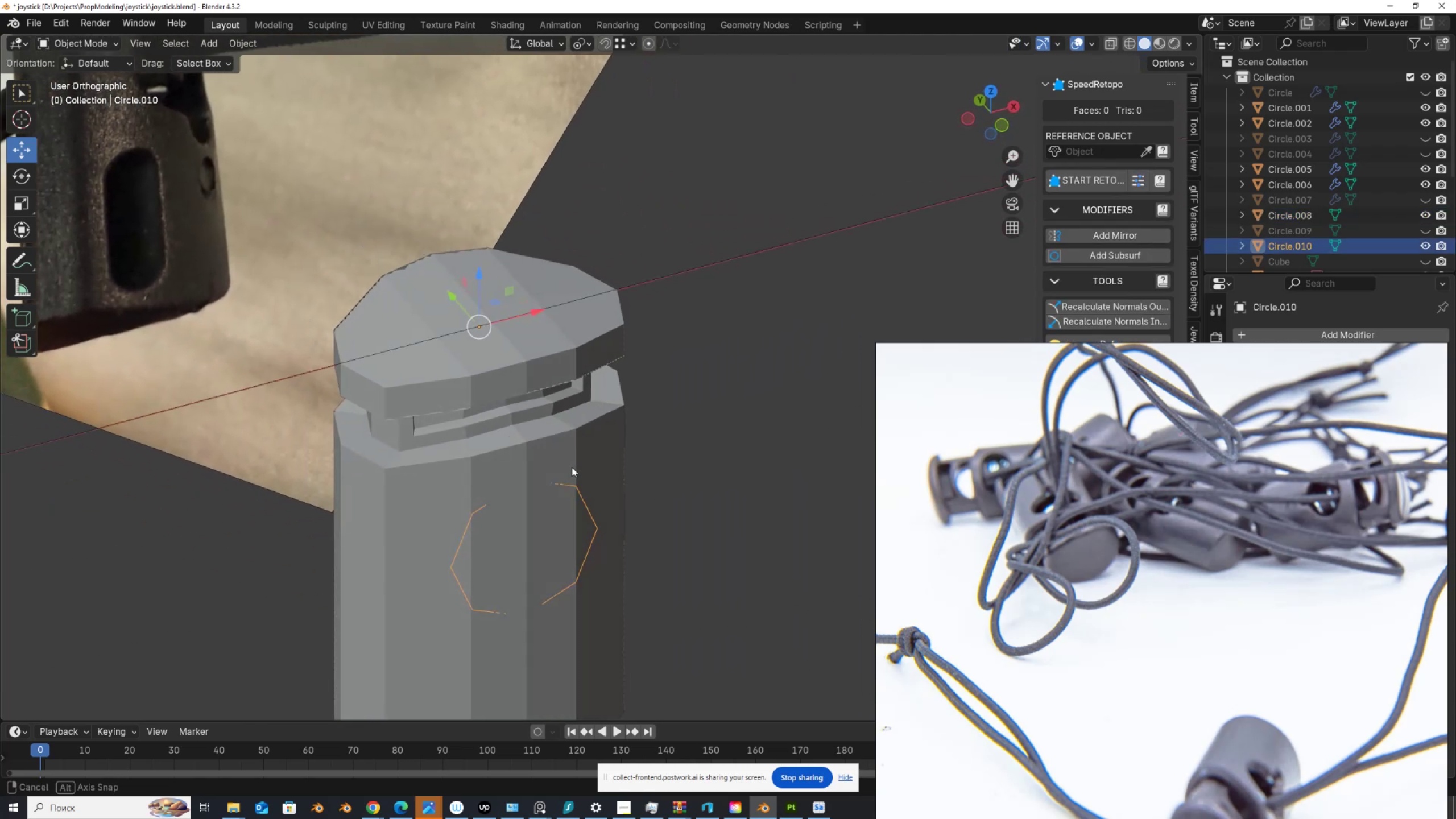 
left_click([582, 452])
 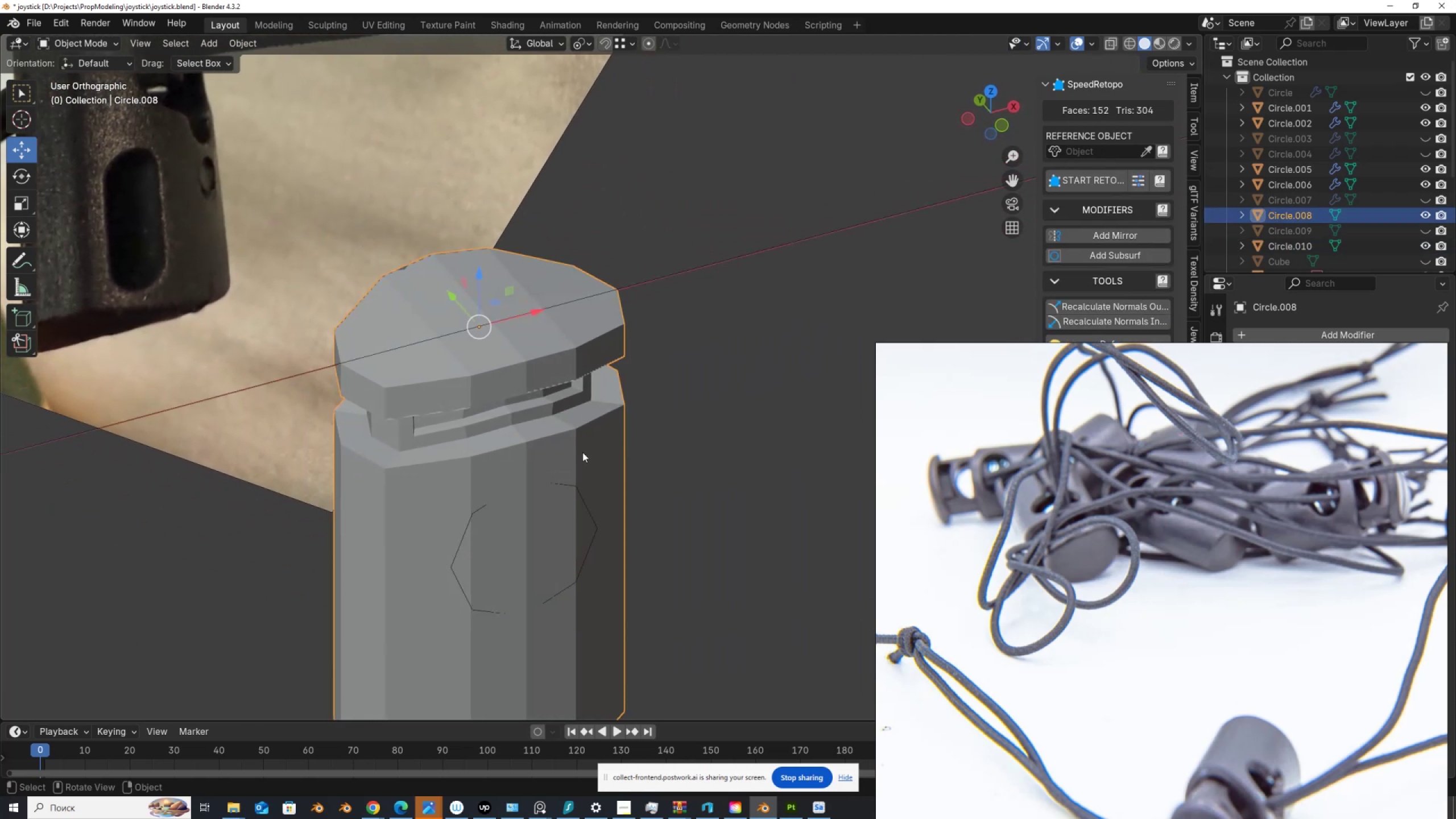 
key(Tab)
 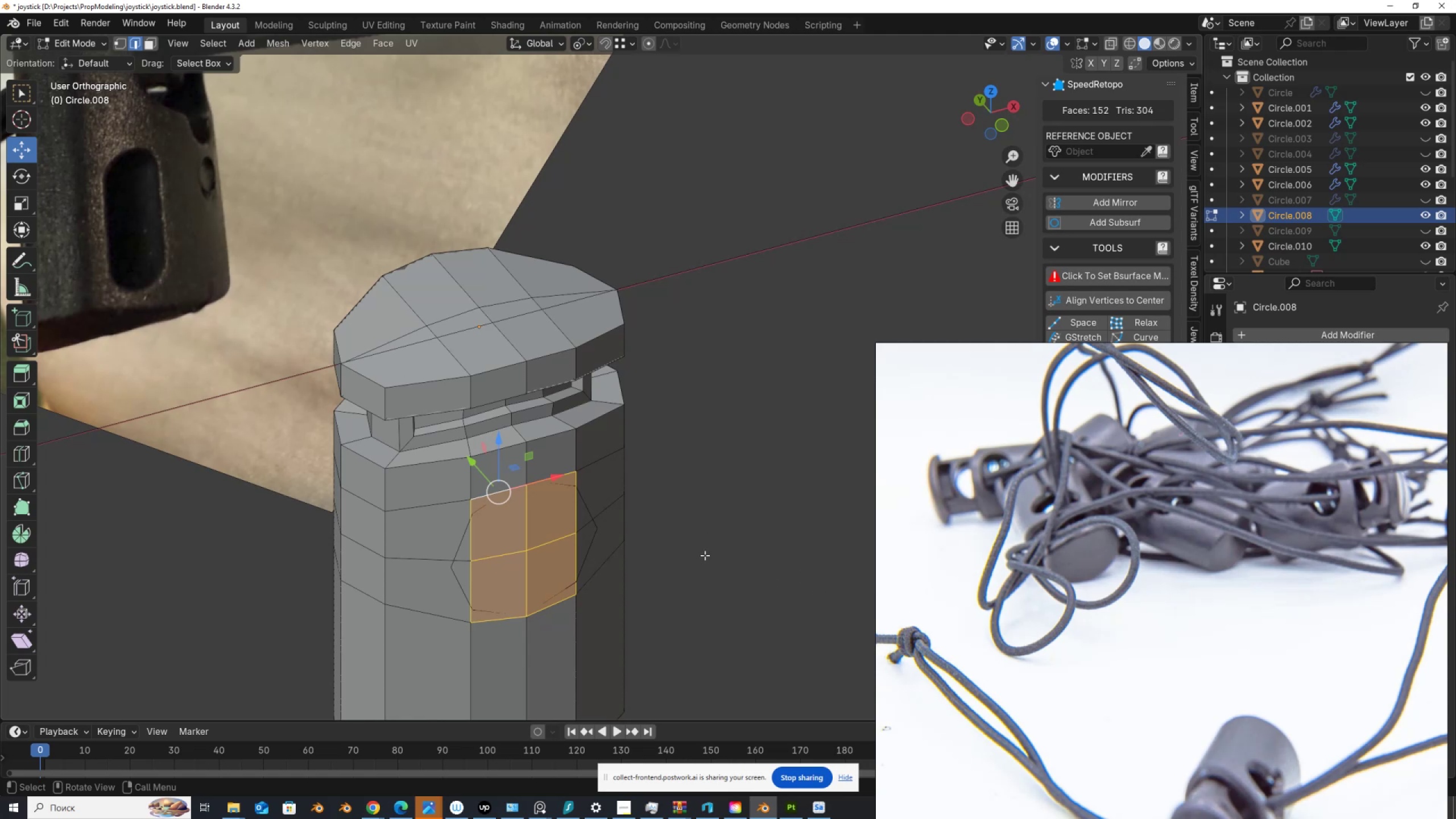 
key(Control+R)
 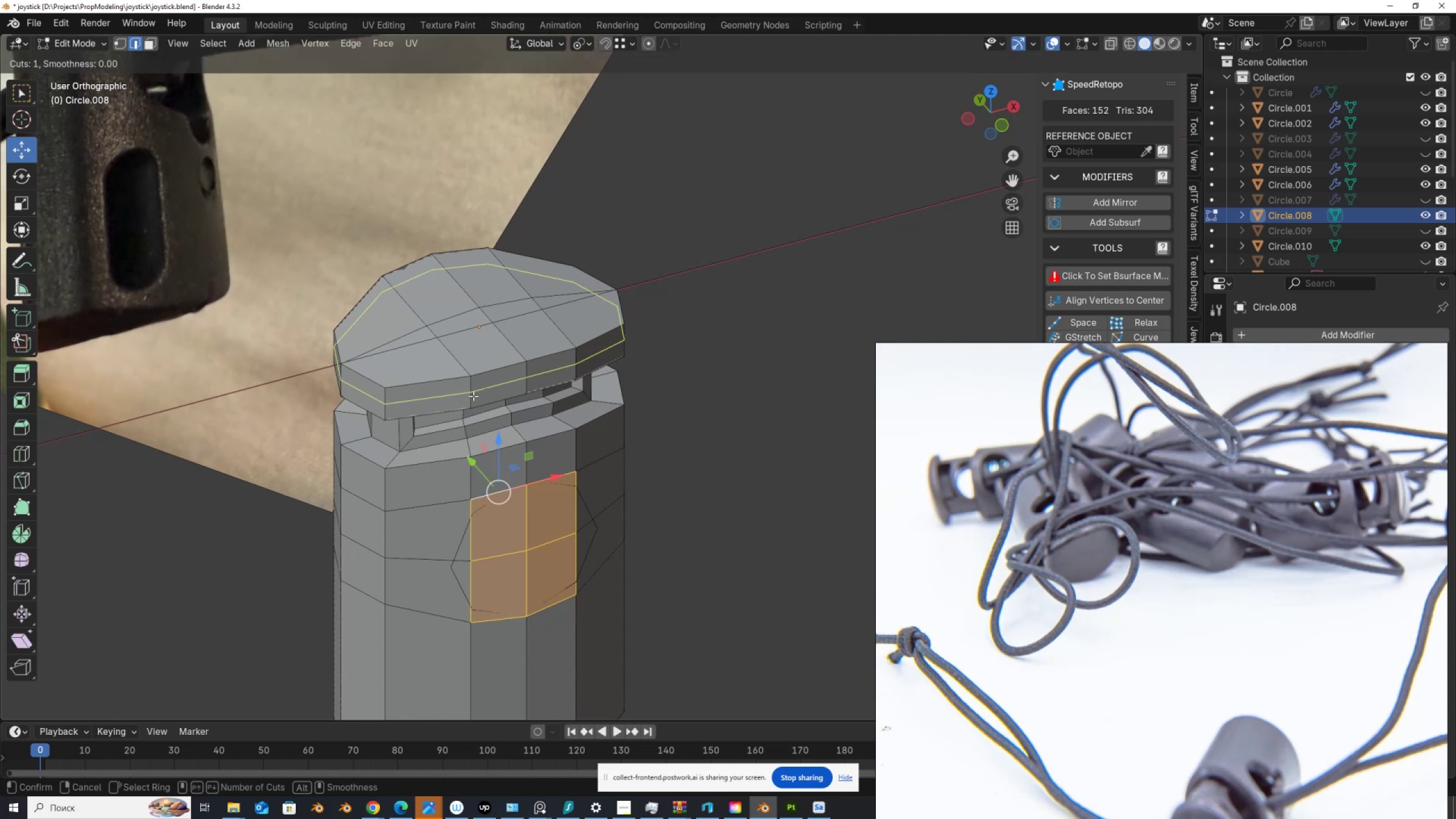 
left_click([473, 395])
 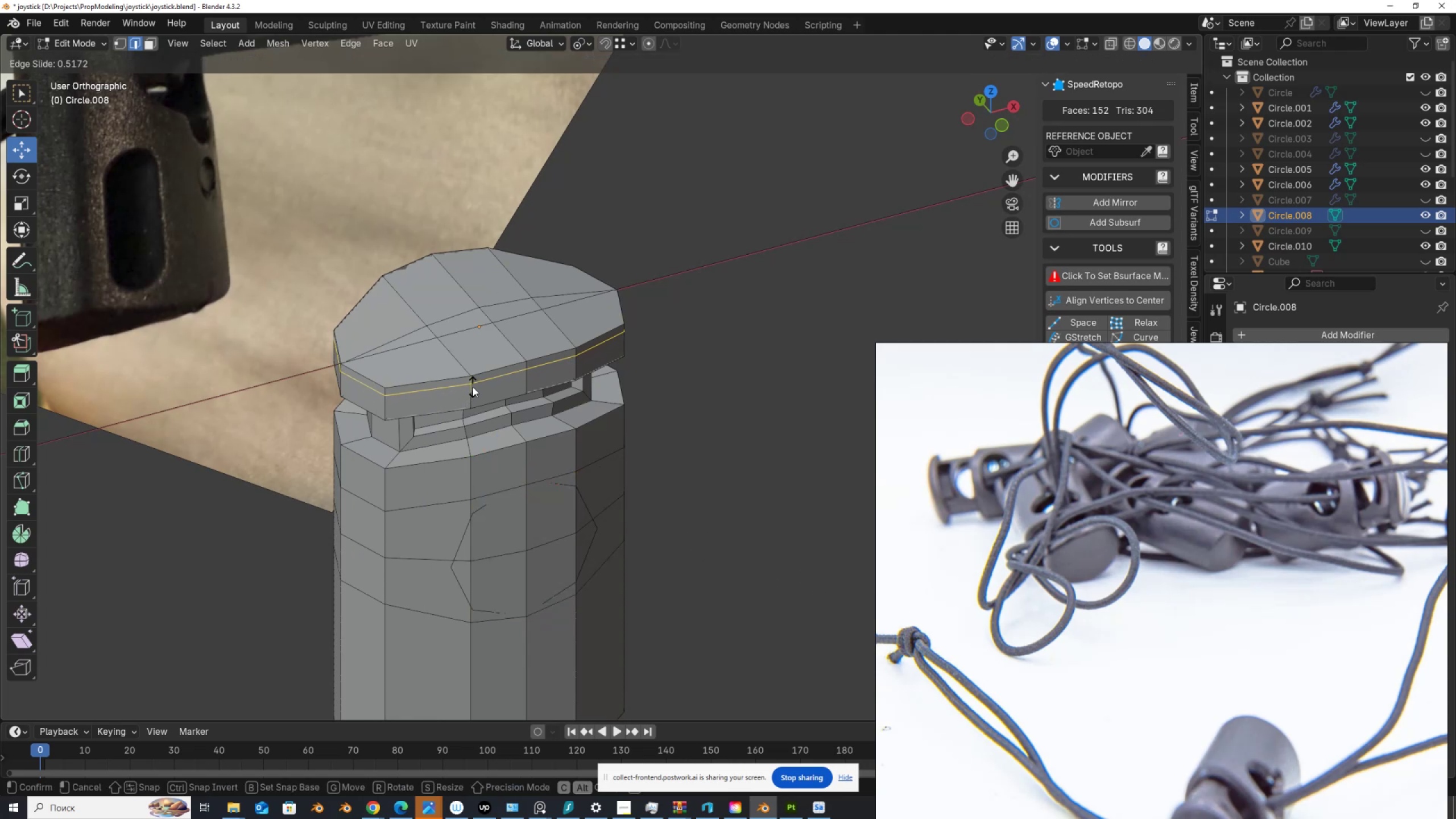 
left_click([473, 386])
 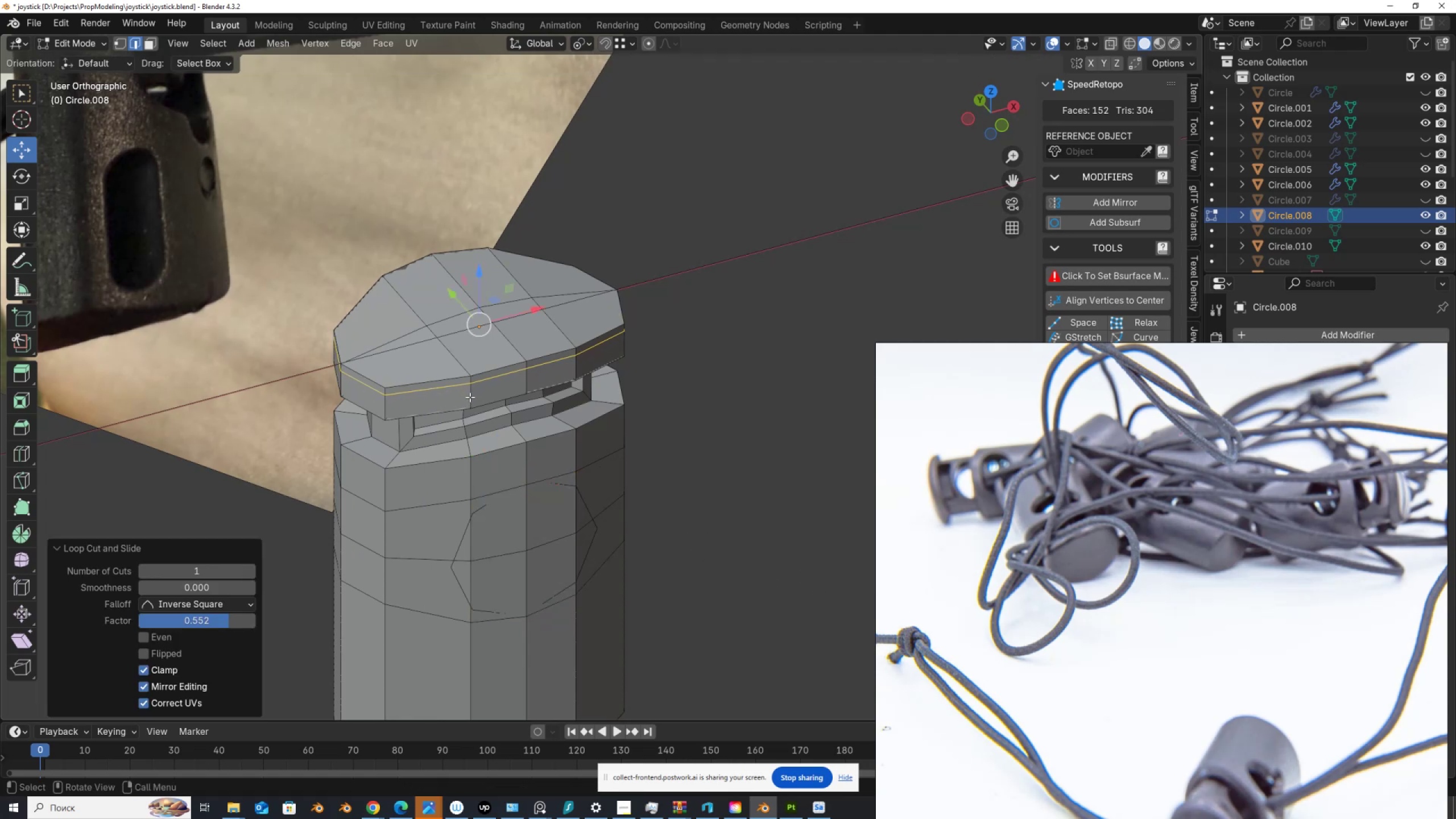 
key(Control+R)
 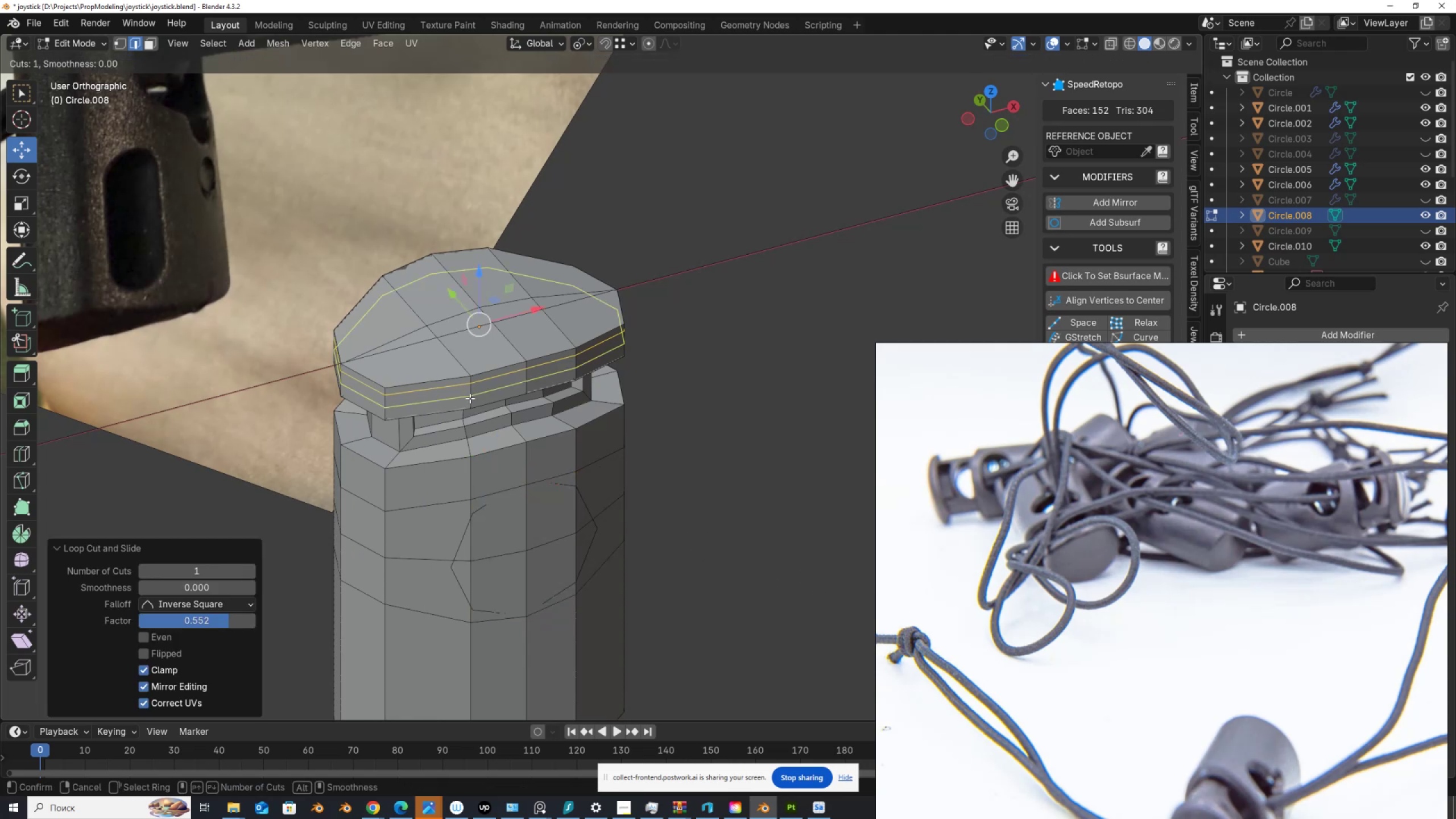 
left_click([470, 398])
 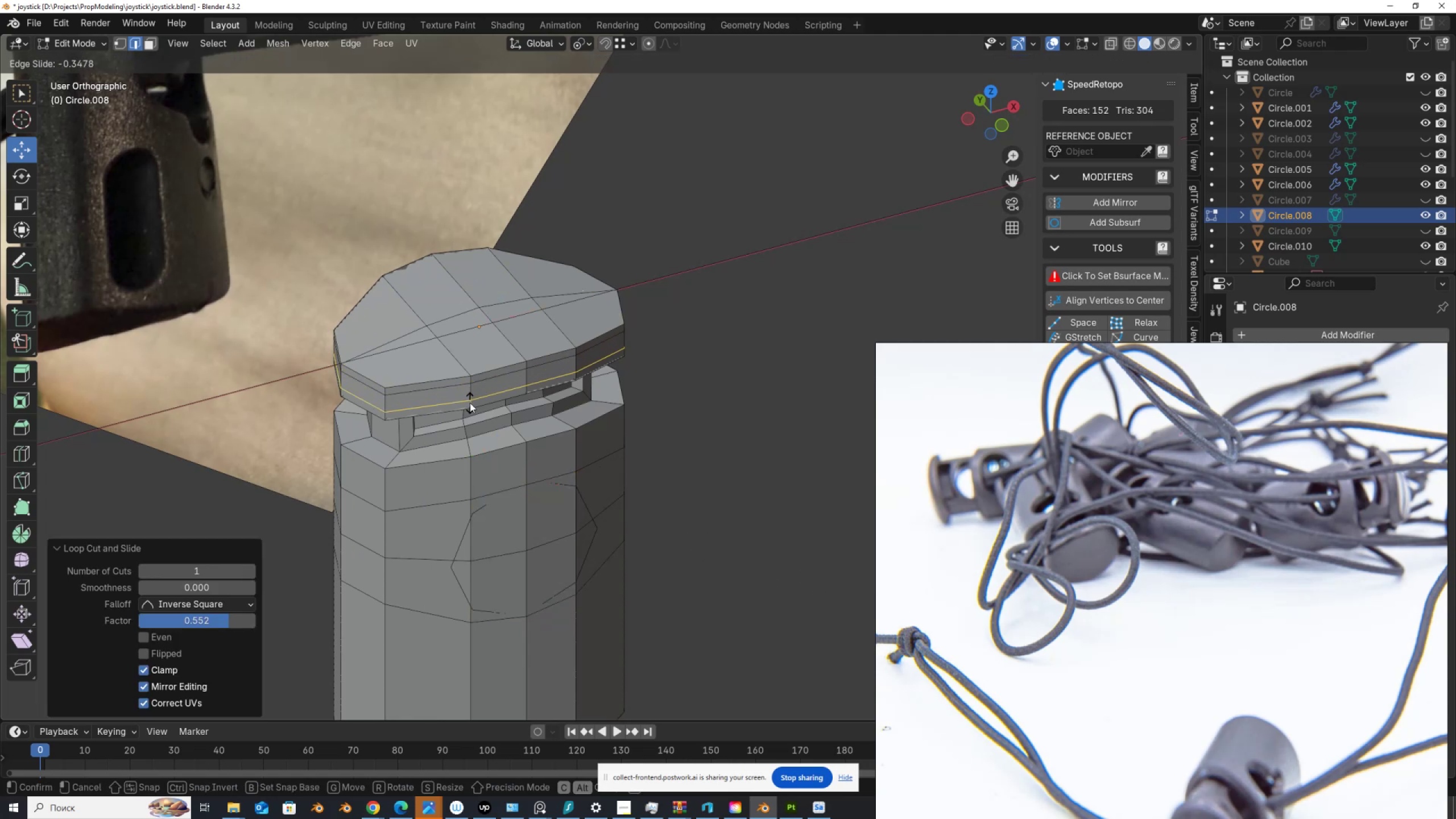 
left_click([470, 403])
 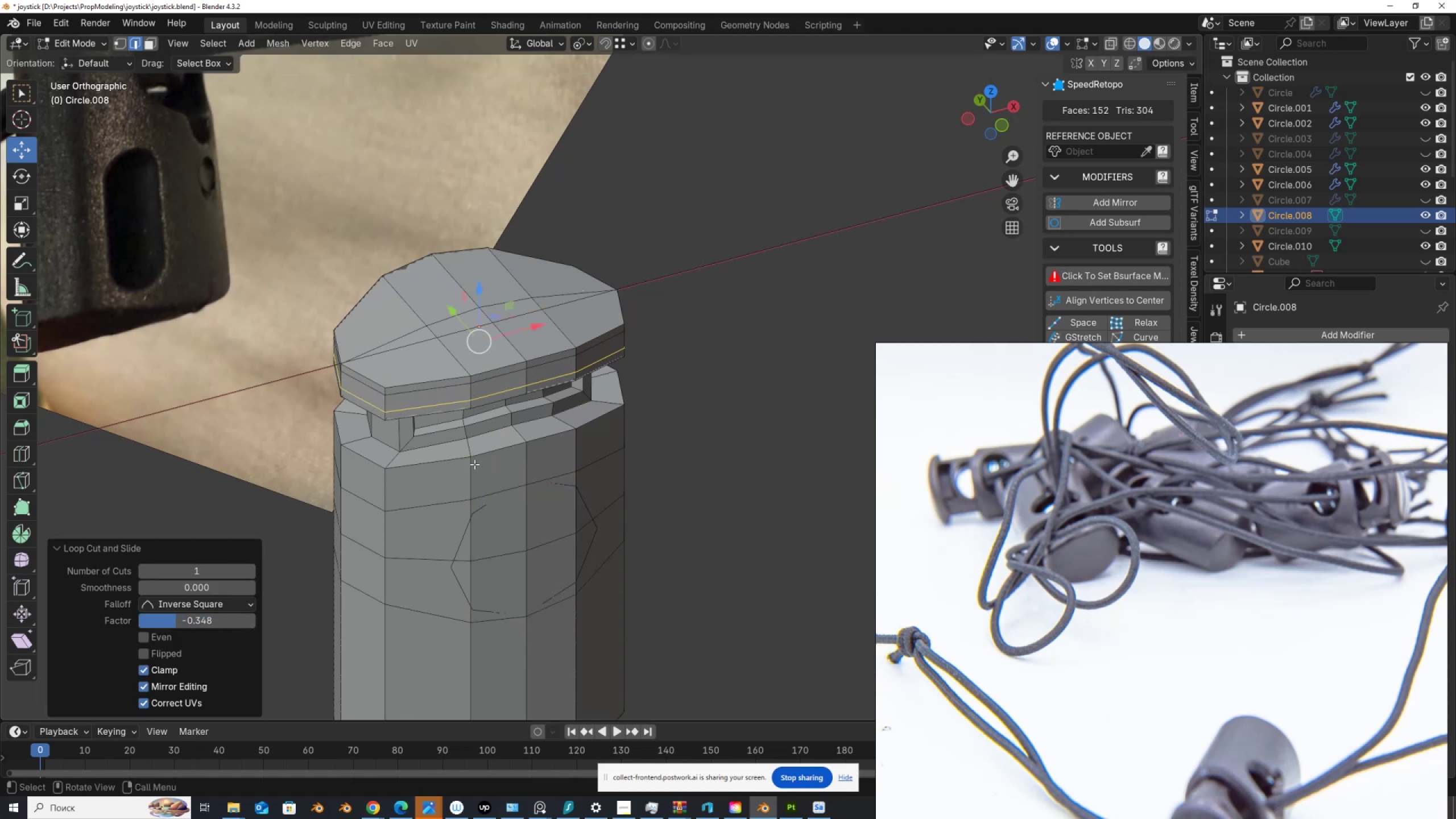 
key(Control+R)
 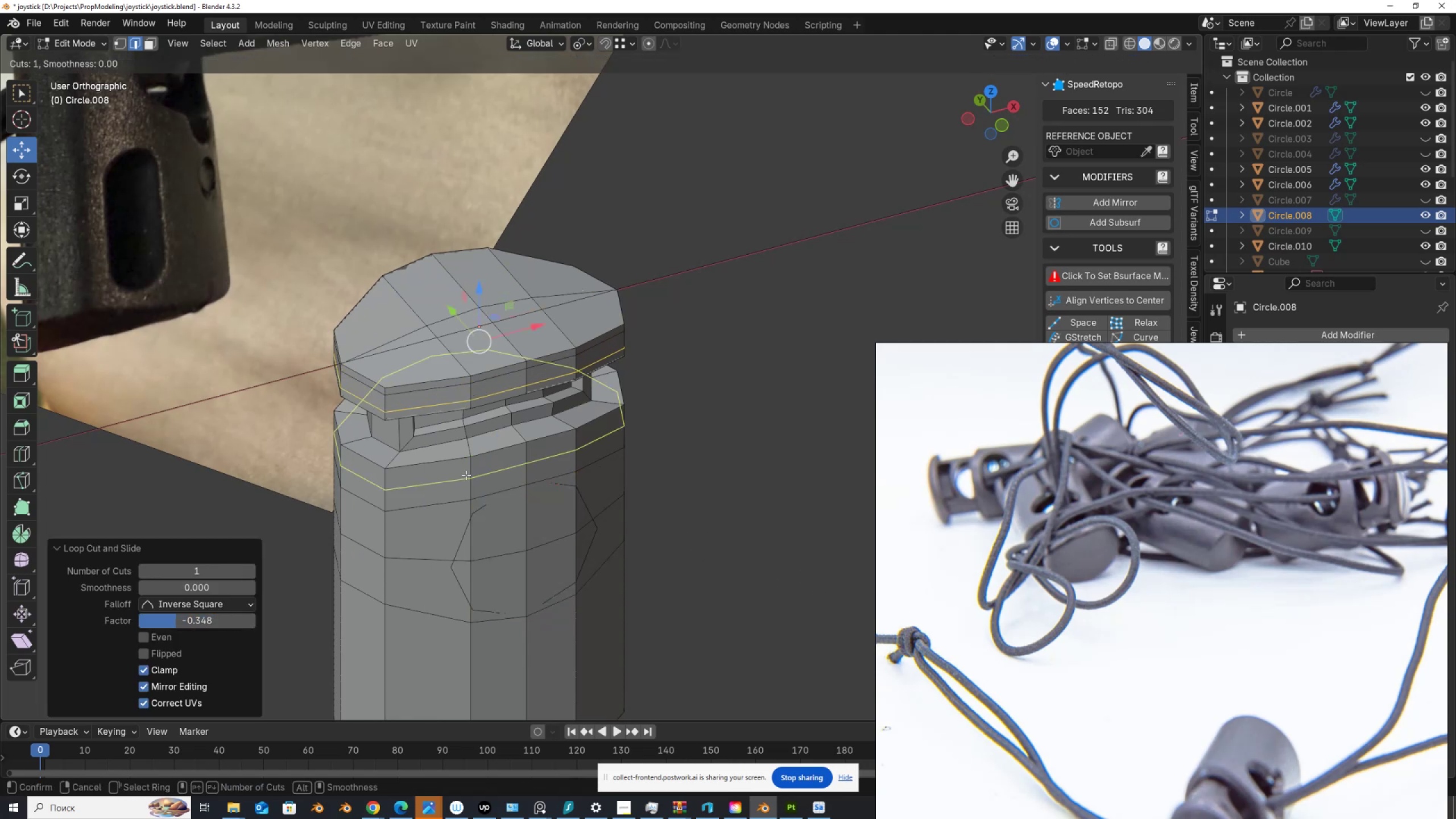 
left_click([466, 475])
 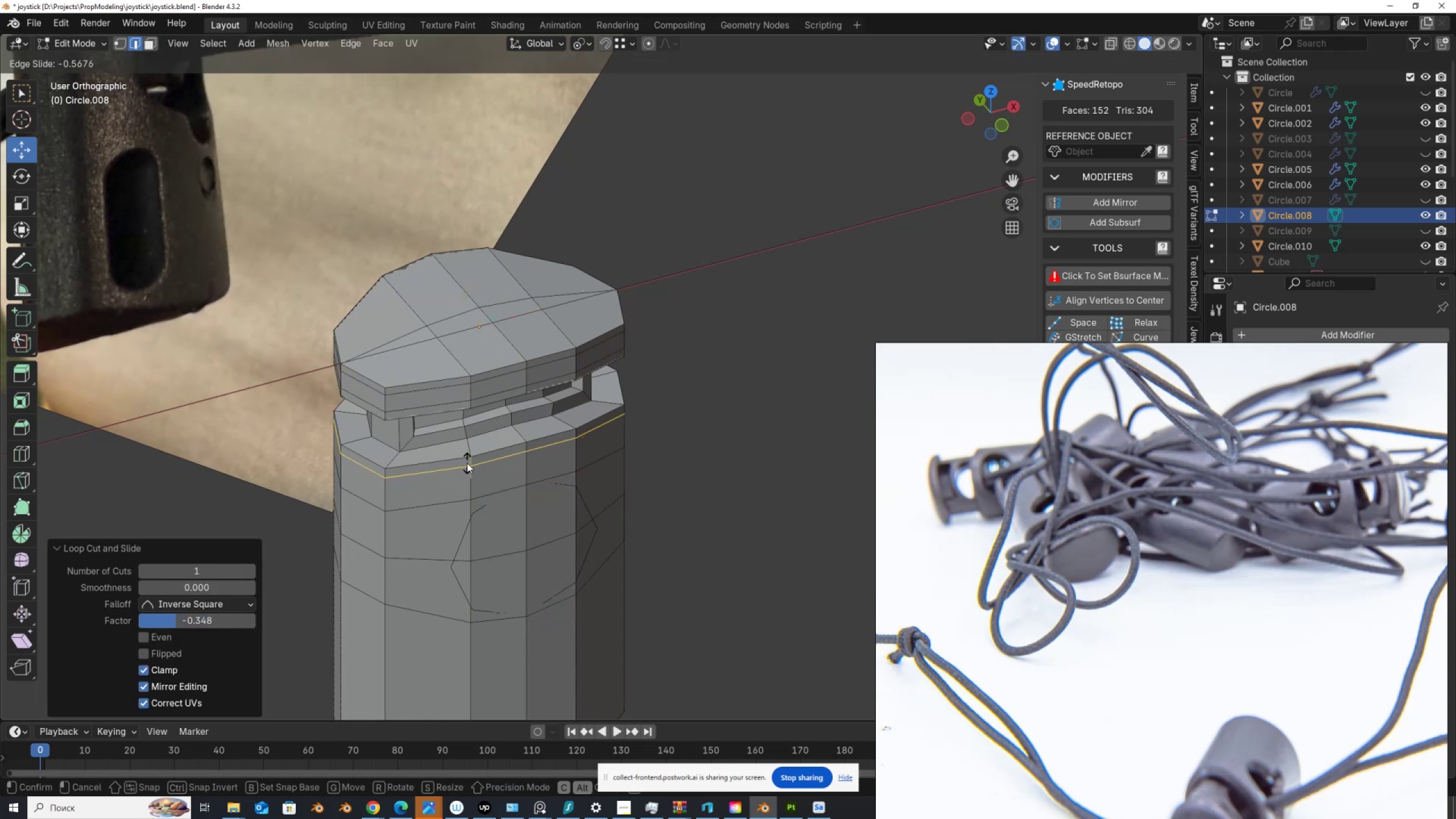 
left_click([468, 461])
 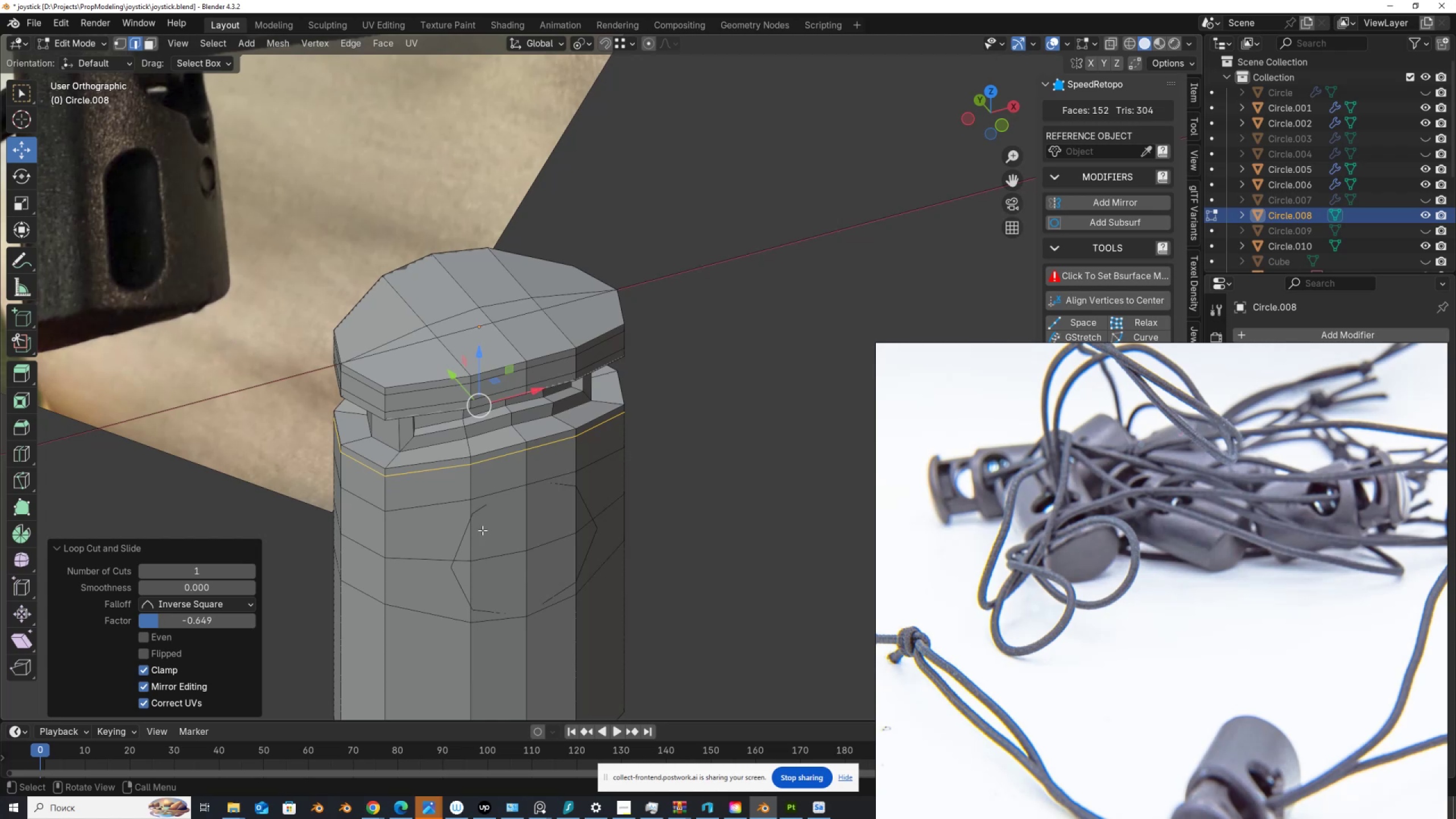 
hold_key(key=ShiftLeft, duration=0.58)
 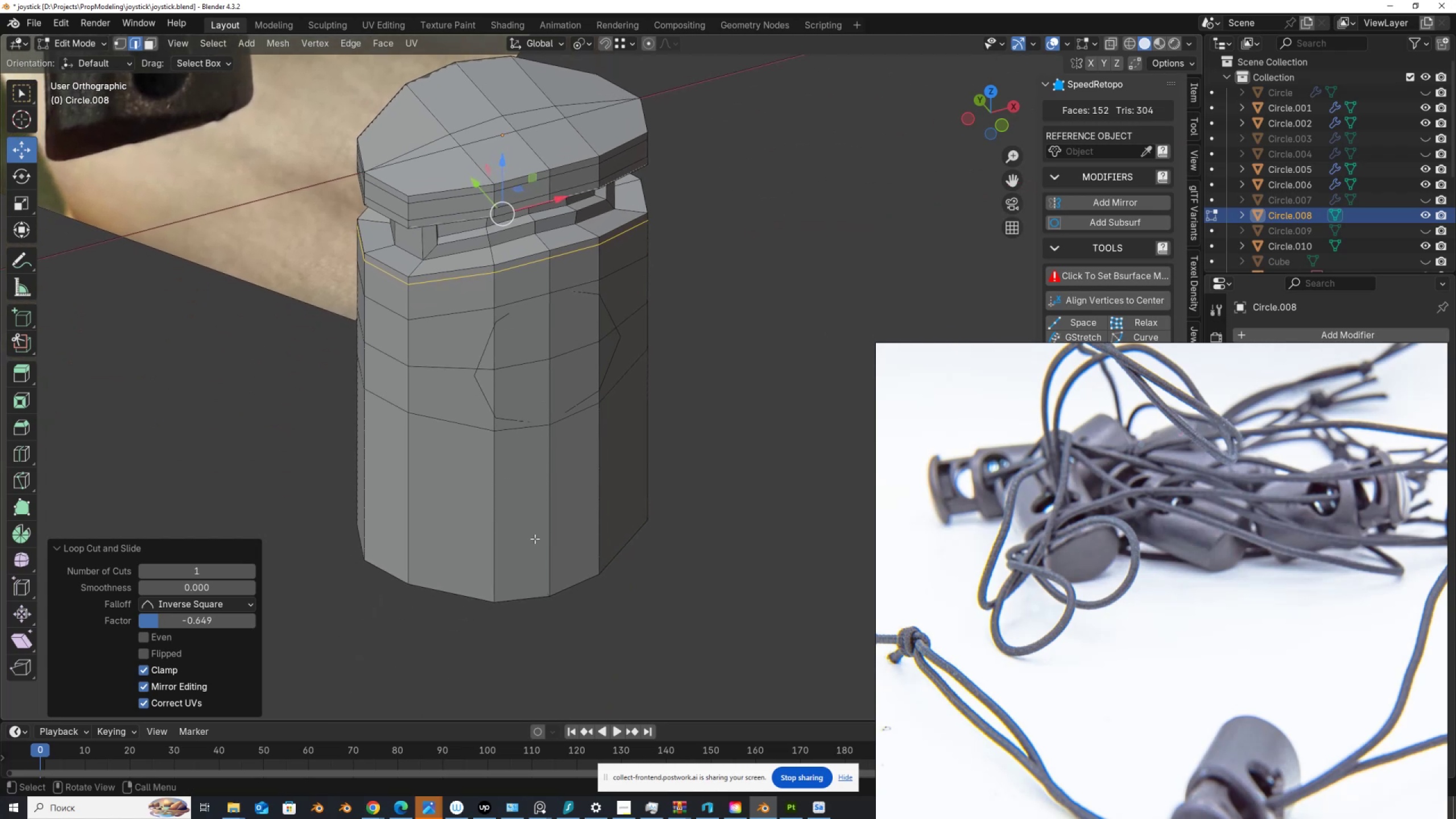 
key(Control+R)
 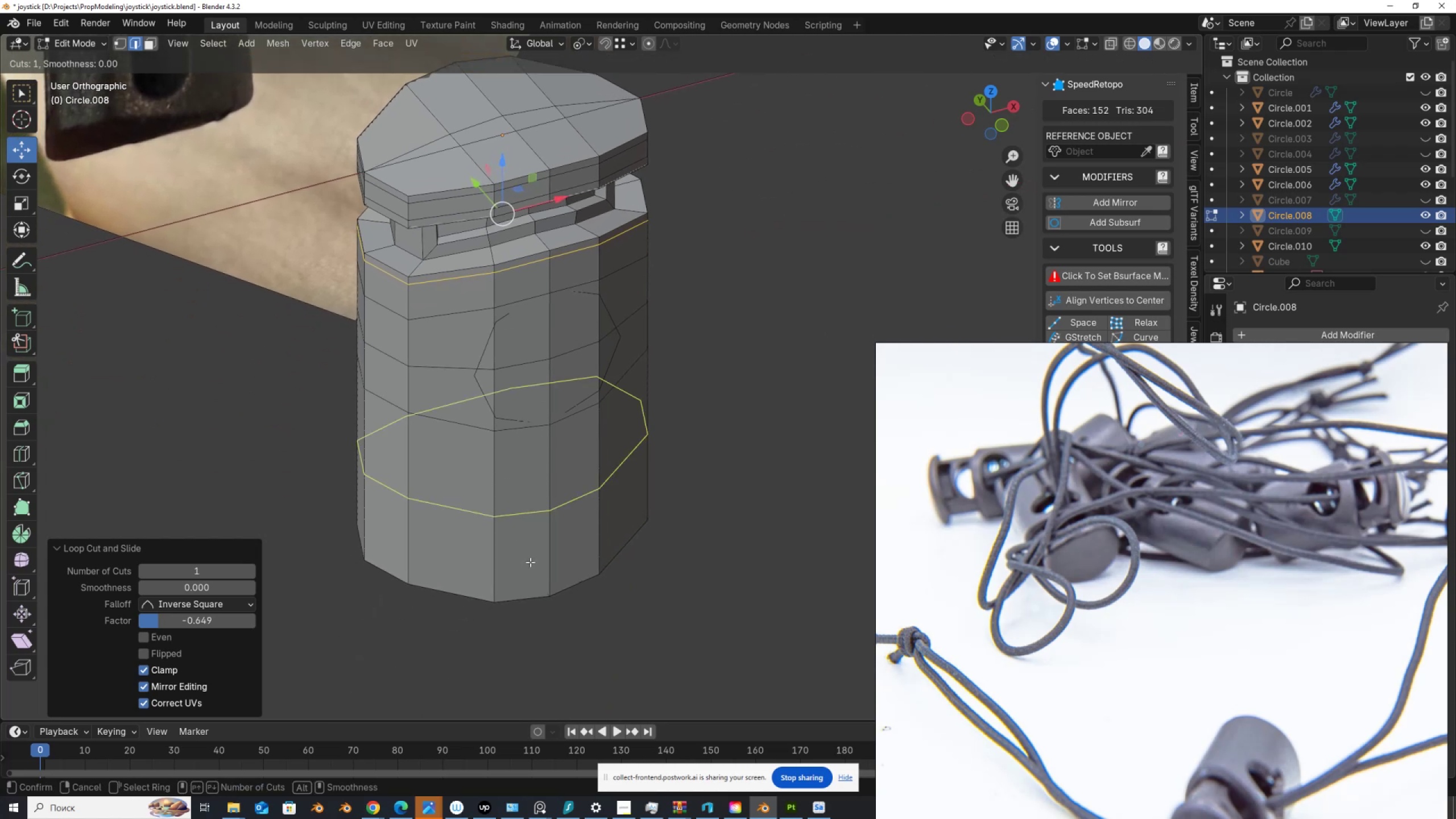 
left_click([530, 562])
 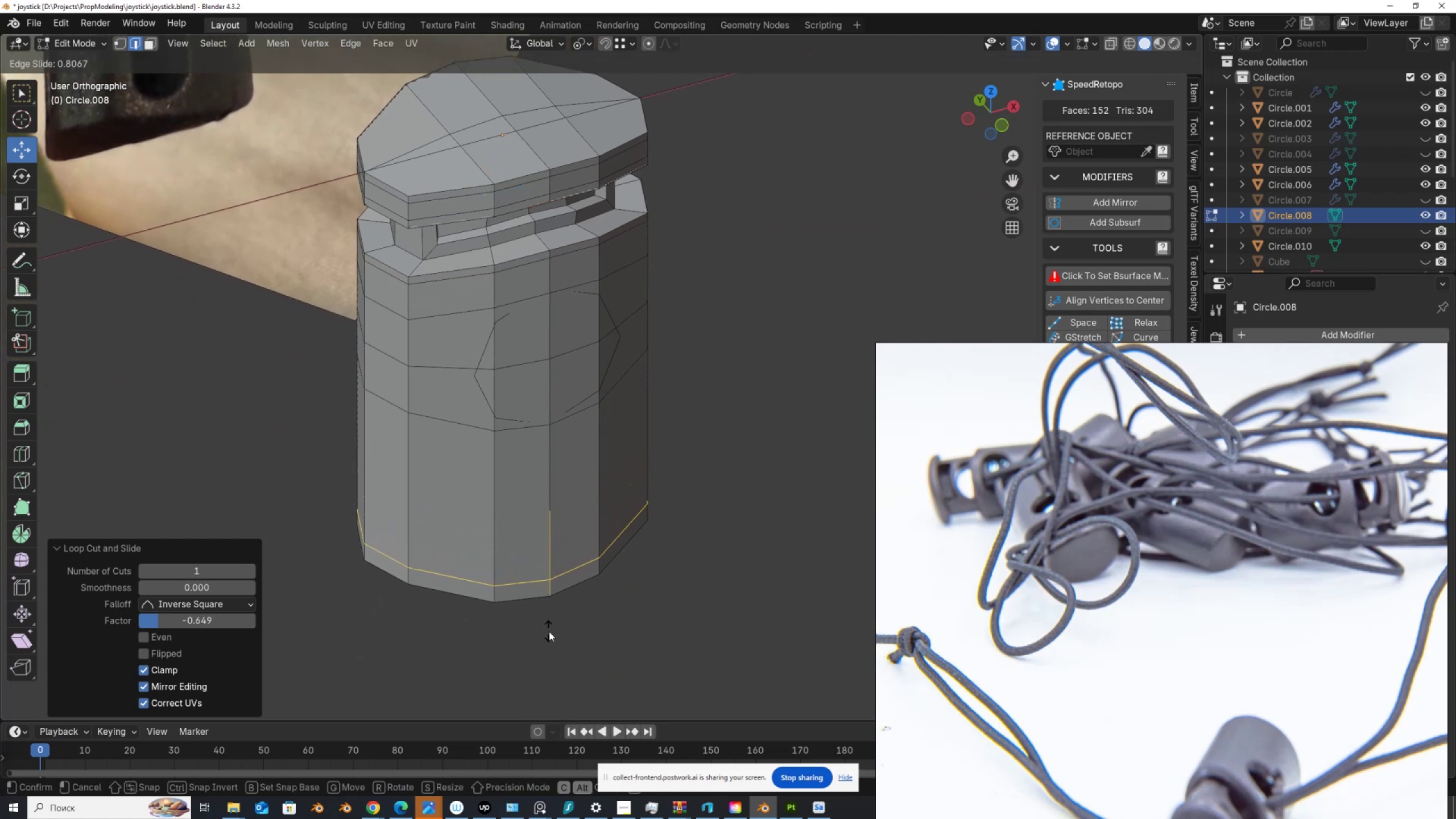 
left_click([549, 631])
 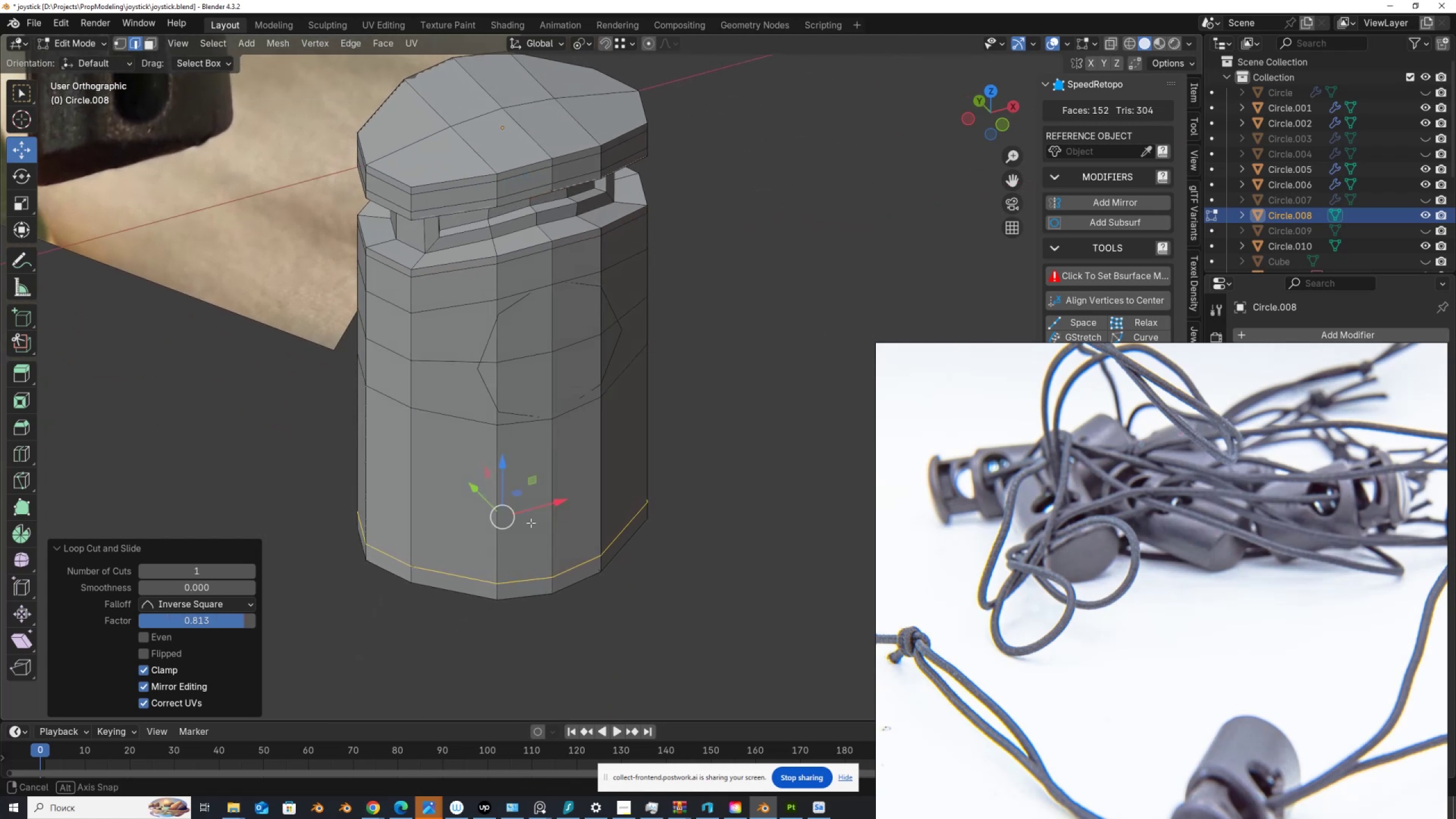 
hold_key(key=ShiftLeft, duration=0.43)
 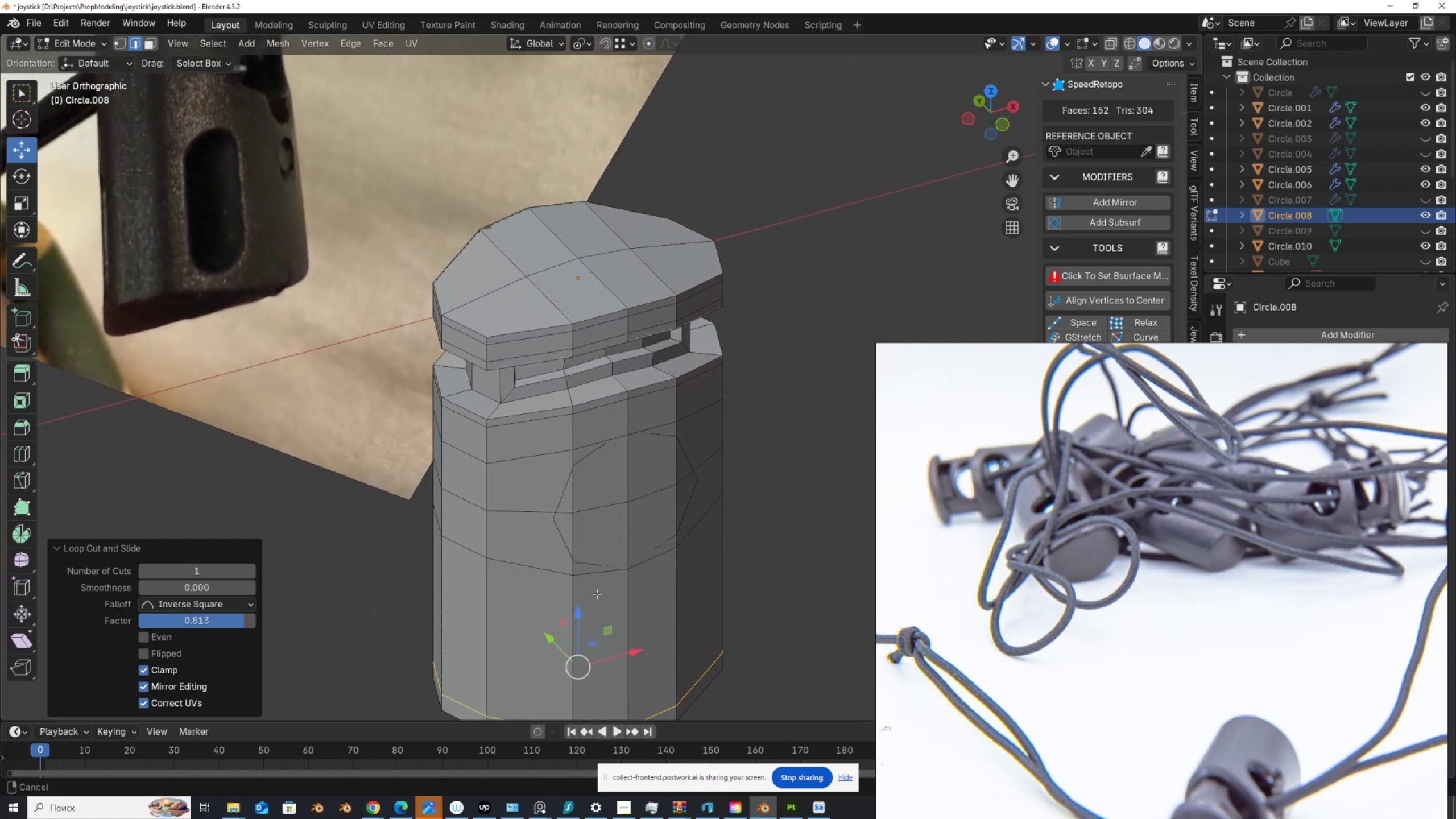 
scroll: coordinate [587, 545], scroll_direction: up, amount: 1.0
 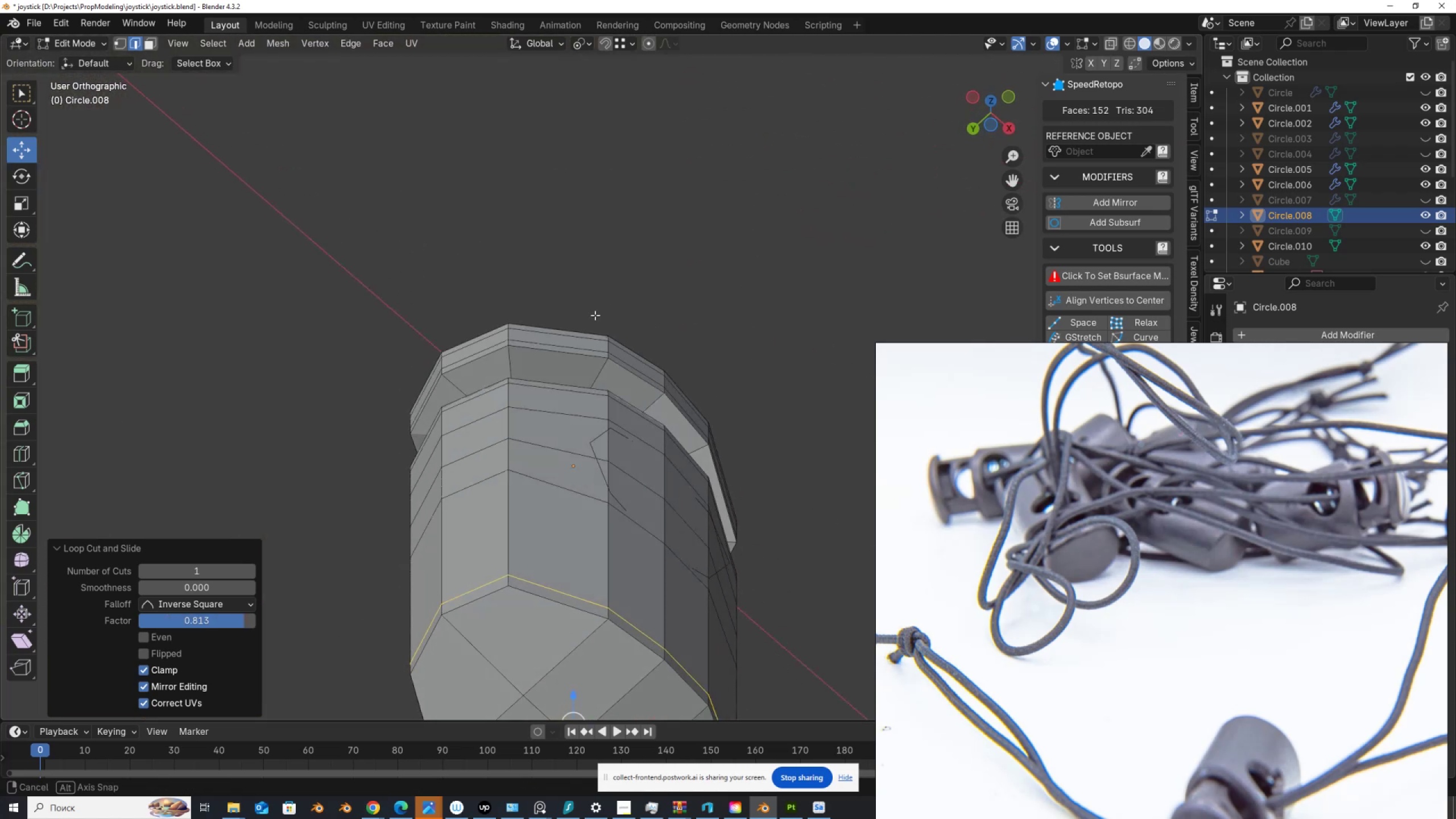 
hold_key(key=ShiftLeft, duration=0.36)
 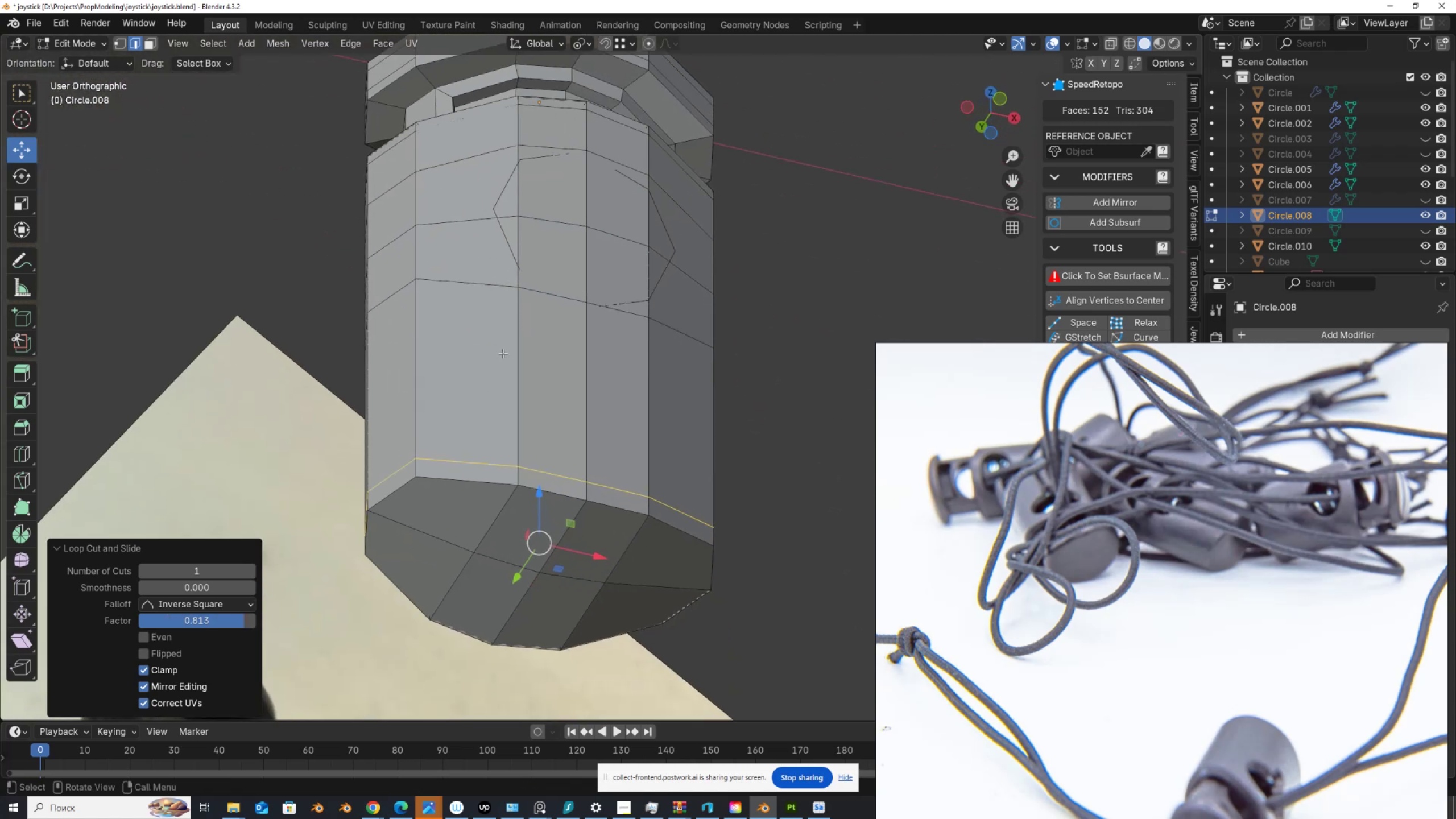 
key(3)
 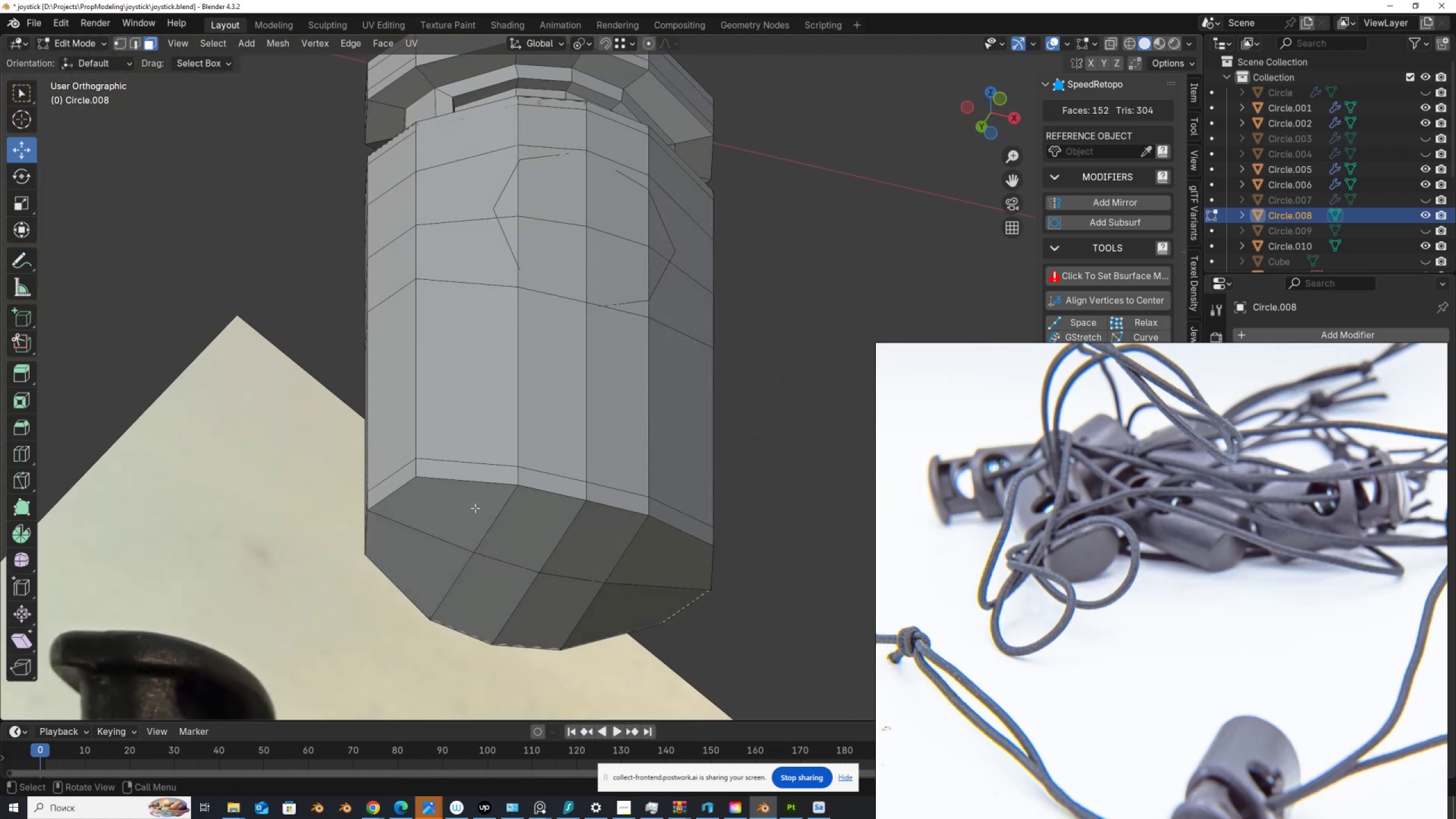 
left_click([475, 508])
 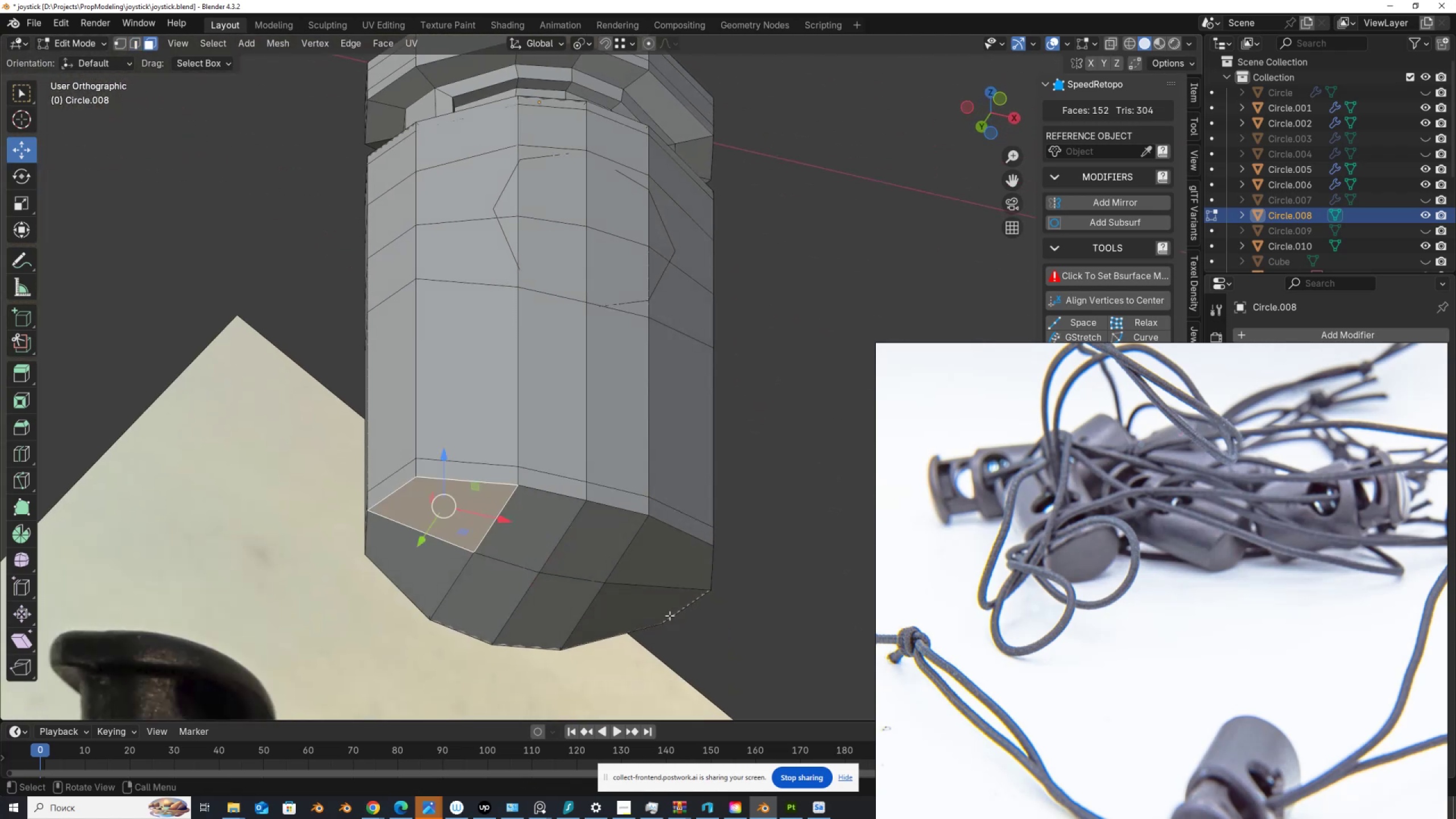 
hold_key(key=ControlLeft, duration=0.42)
hold_key(key=ShiftLeft, duration=0.42)
left_click([639, 605])
 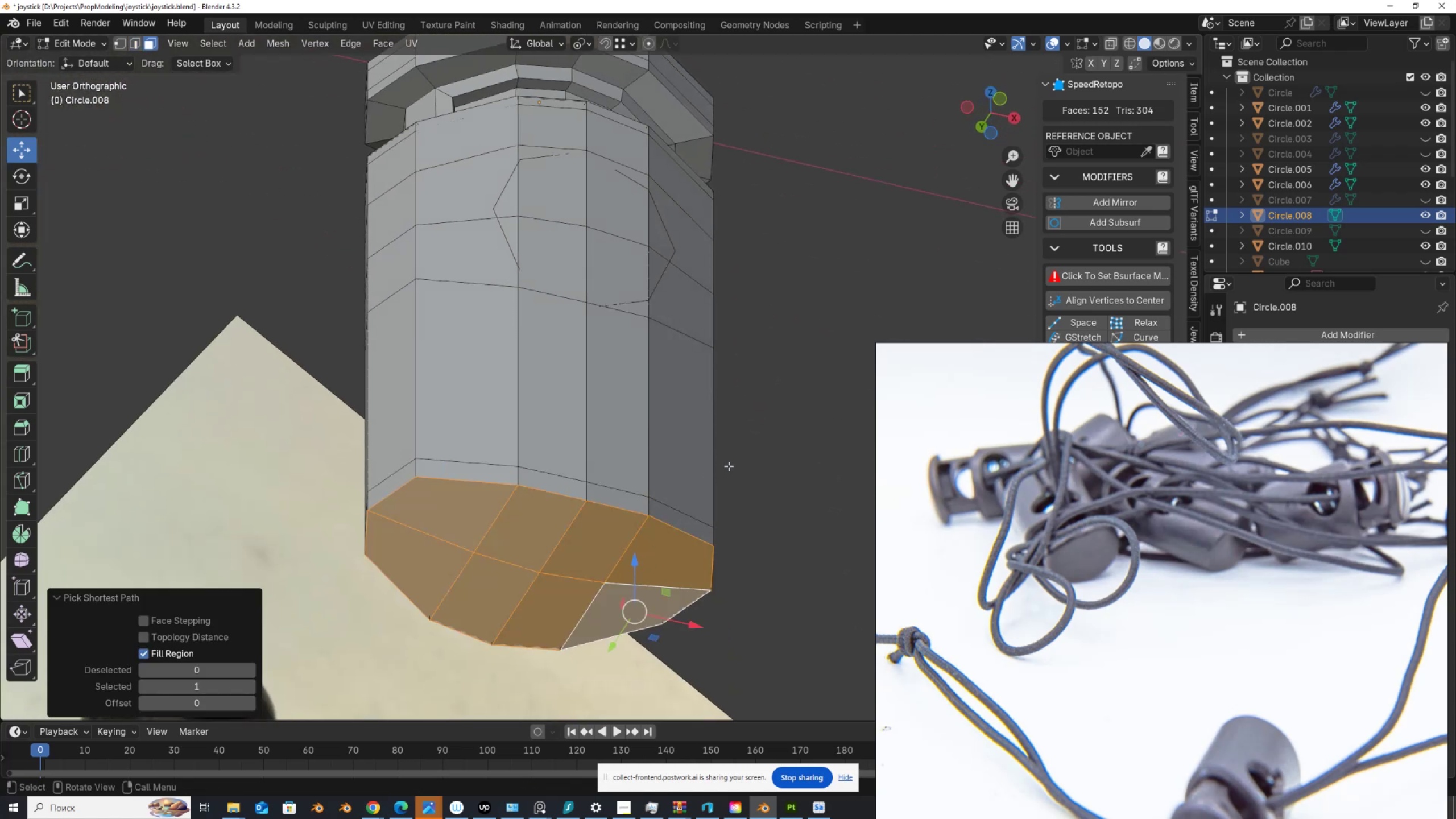 
key(I)
 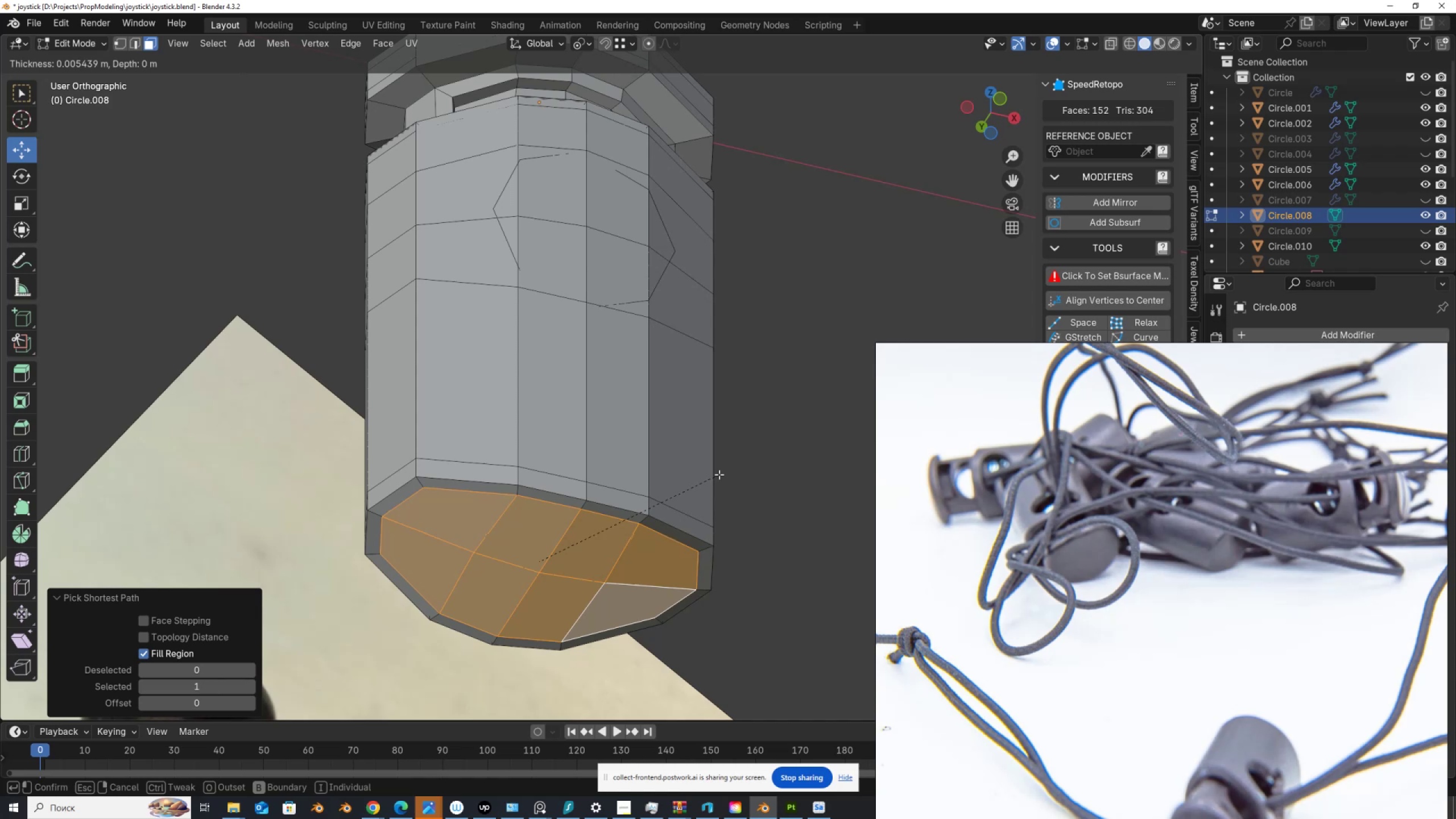 
left_click([719, 474])
 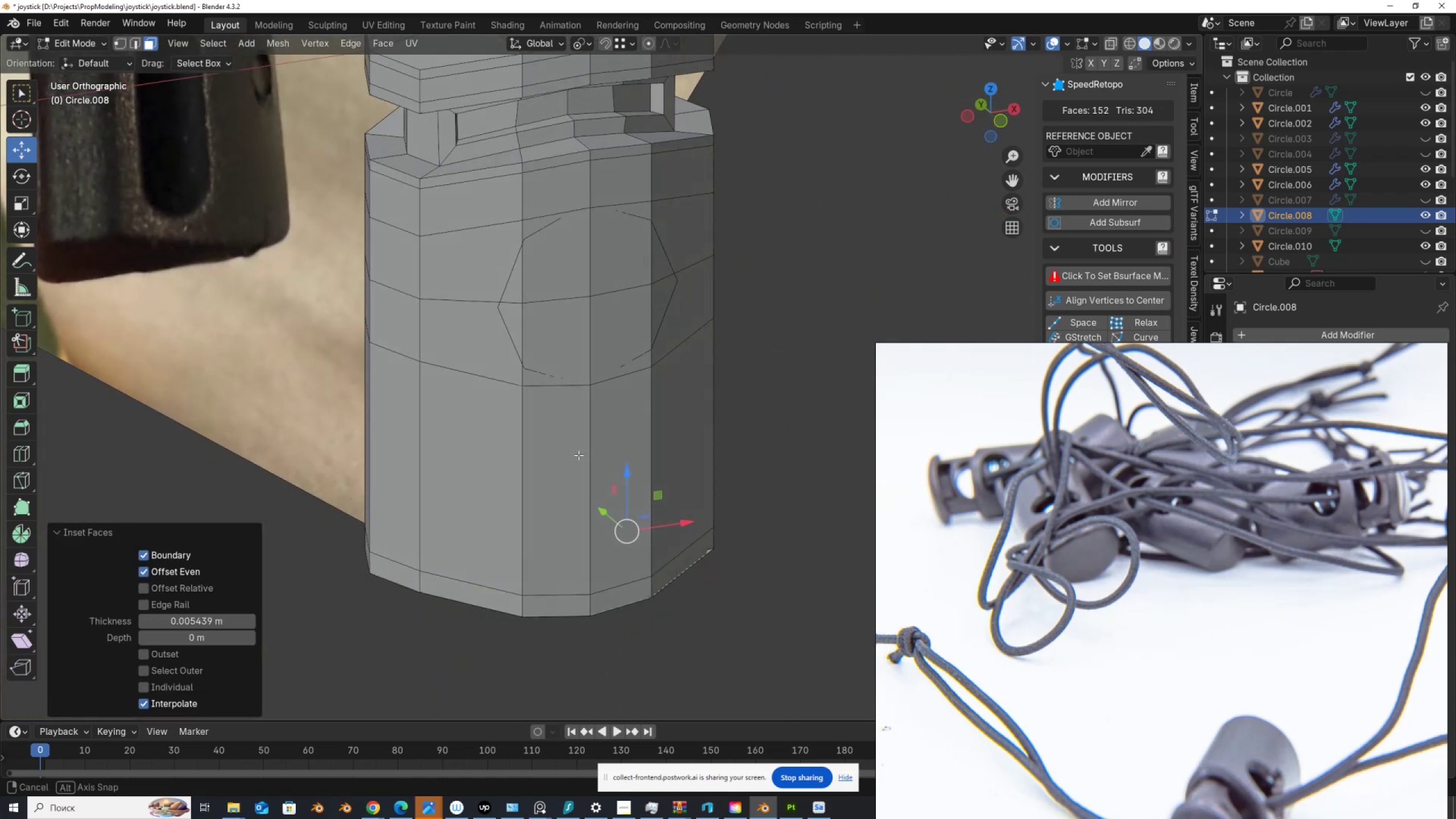 
hold_key(key=ShiftLeft, duration=0.47)
 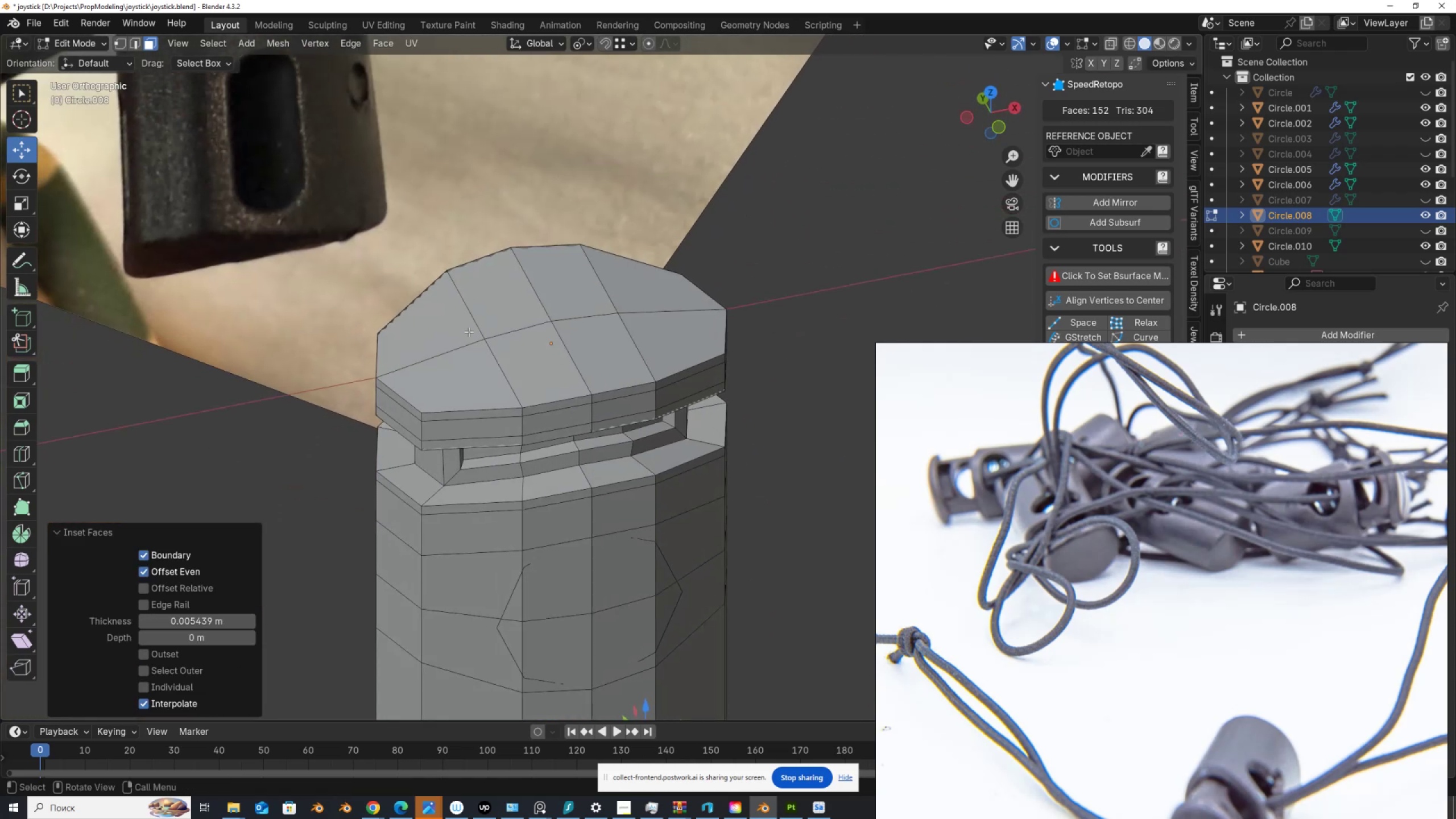 
left_click([460, 319])
 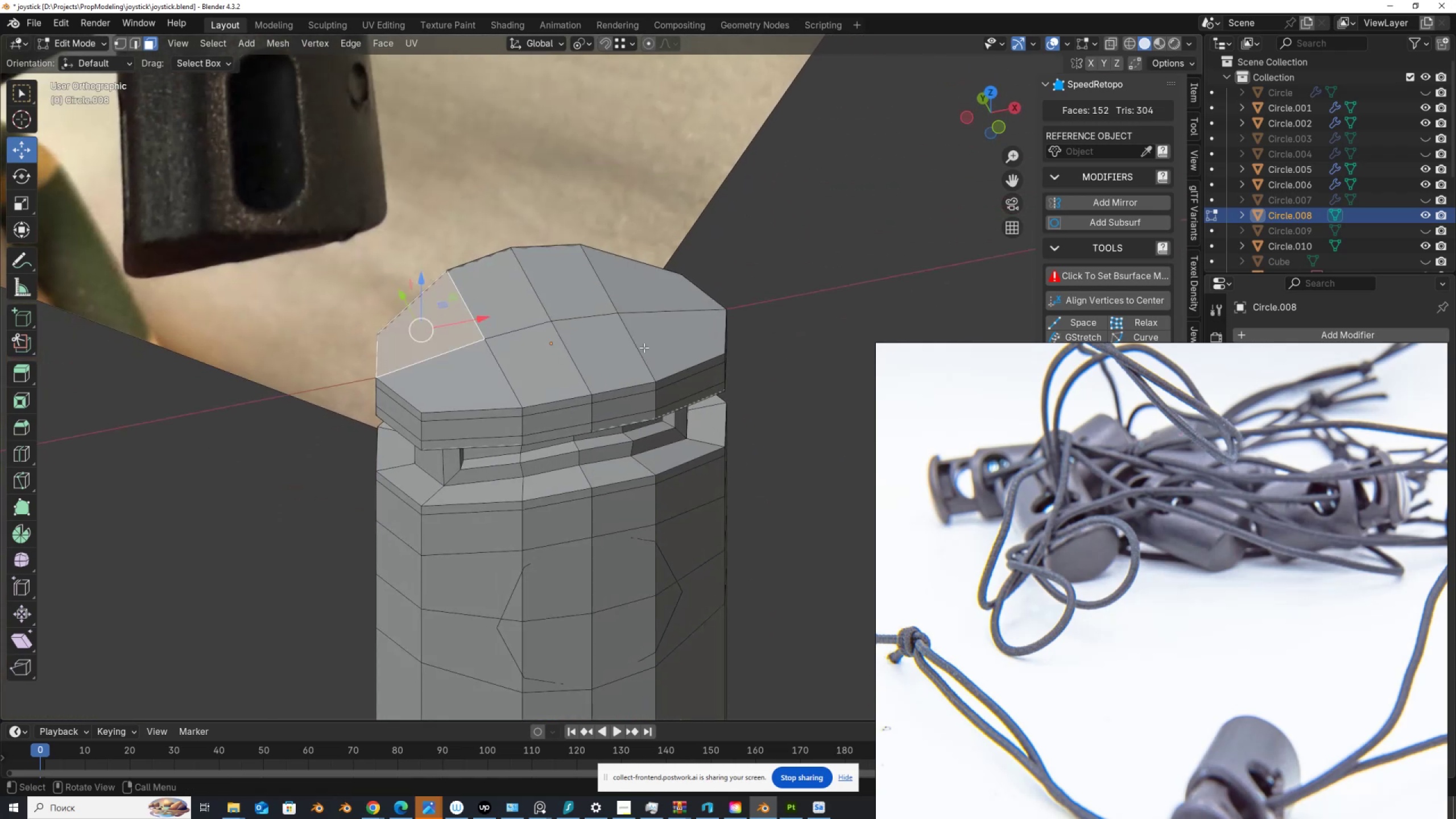 
hold_key(key=ControlLeft, duration=0.38)
hold_key(key=ShiftLeft, duration=0.34)
left_click([655, 342])
 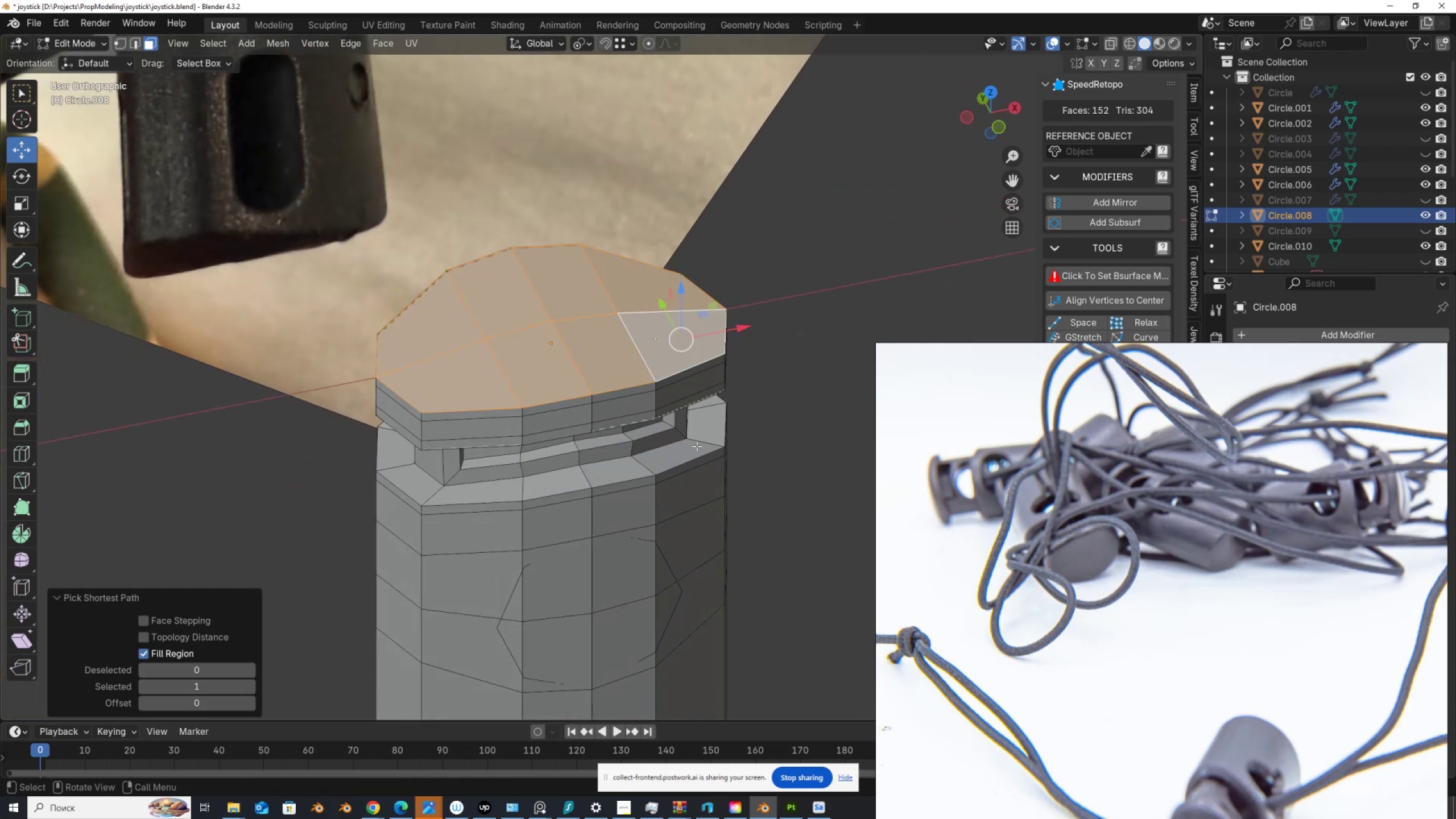 
key(I)
 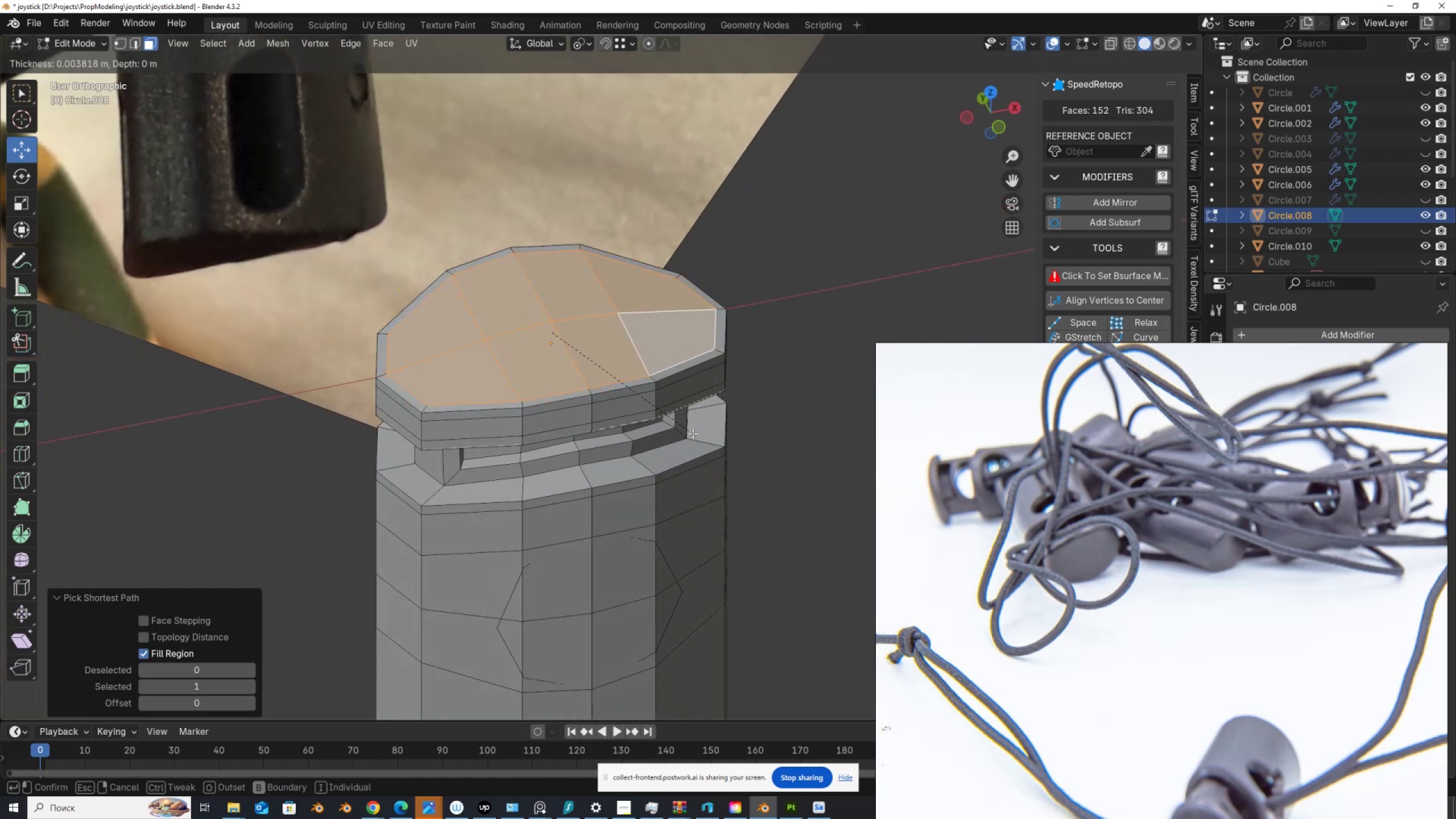 
left_click([693, 433])
 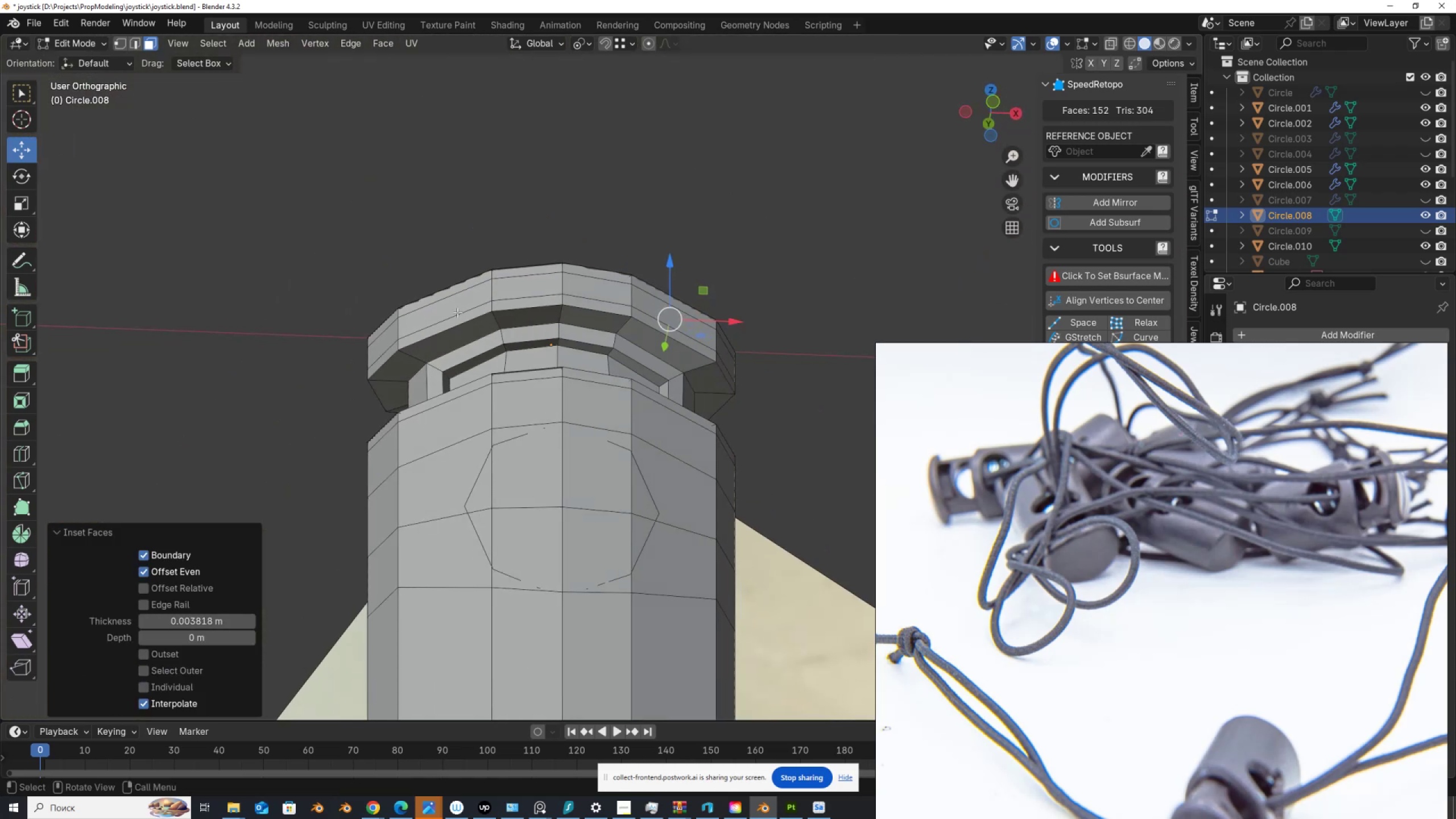 
scroll: coordinate [467, 315], scroll_direction: up, amount: 2.0
 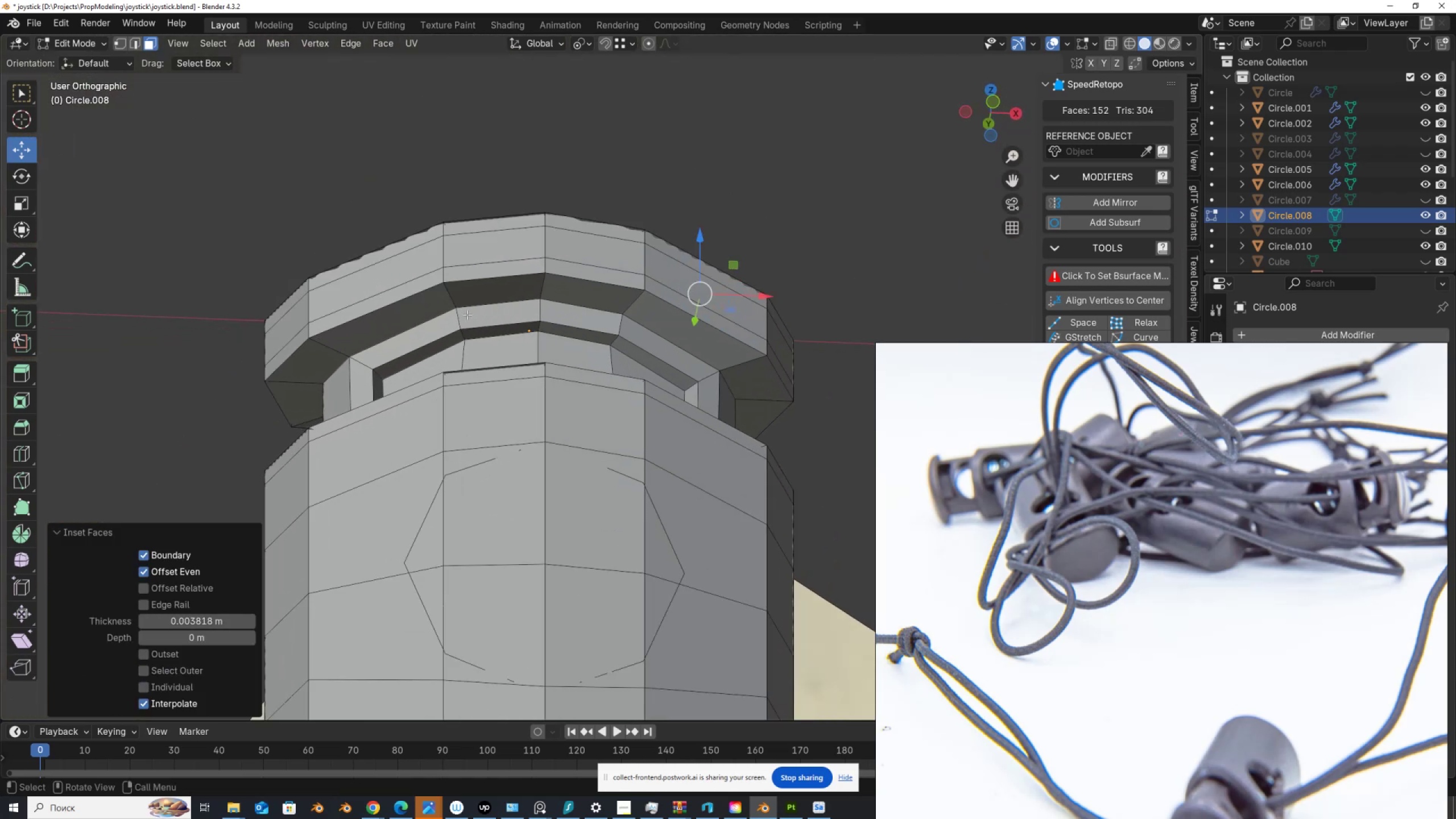 
key(Control+R)
 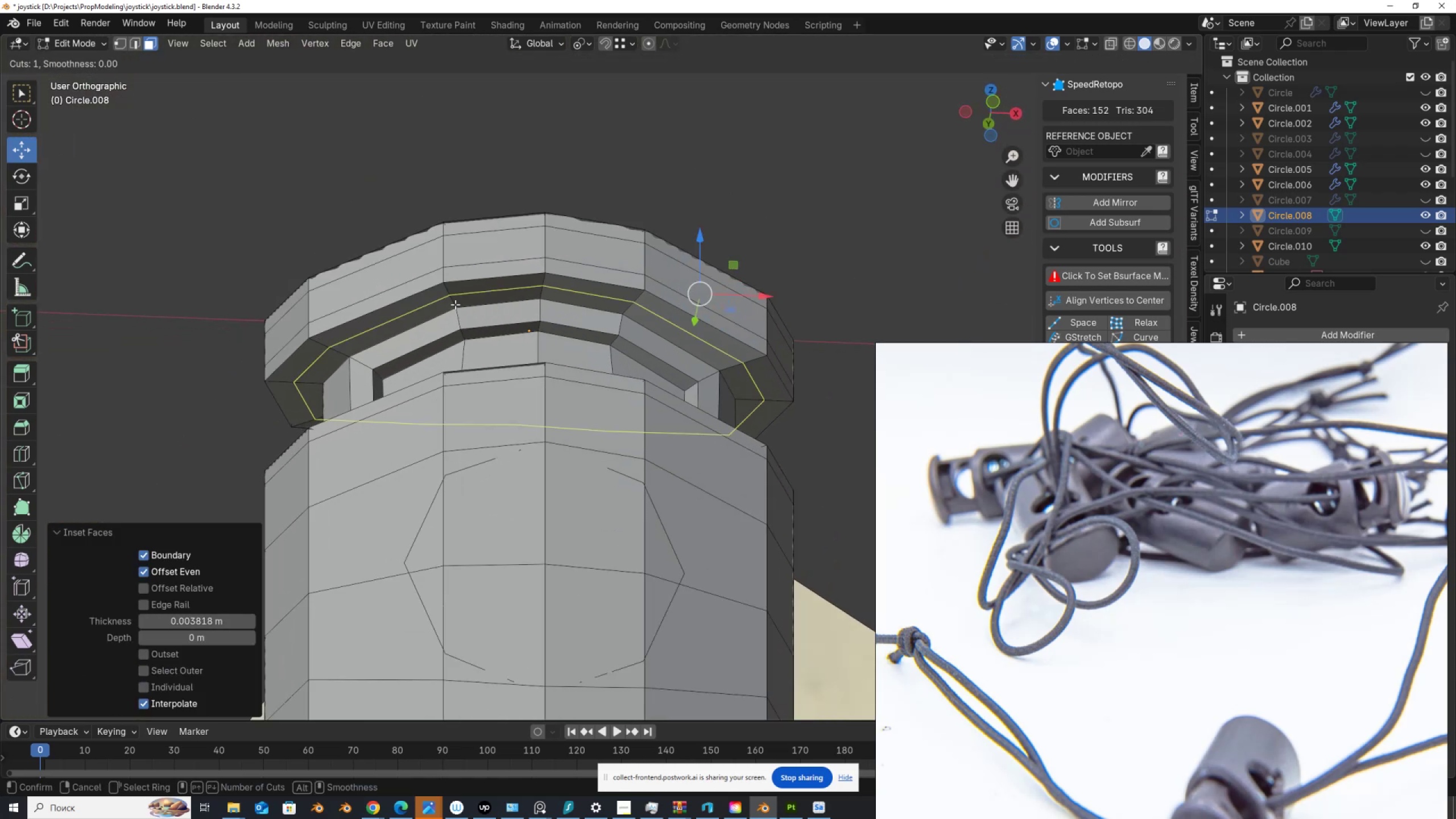 
scroll: coordinate [455, 304], scroll_direction: up, amount: 1.0
 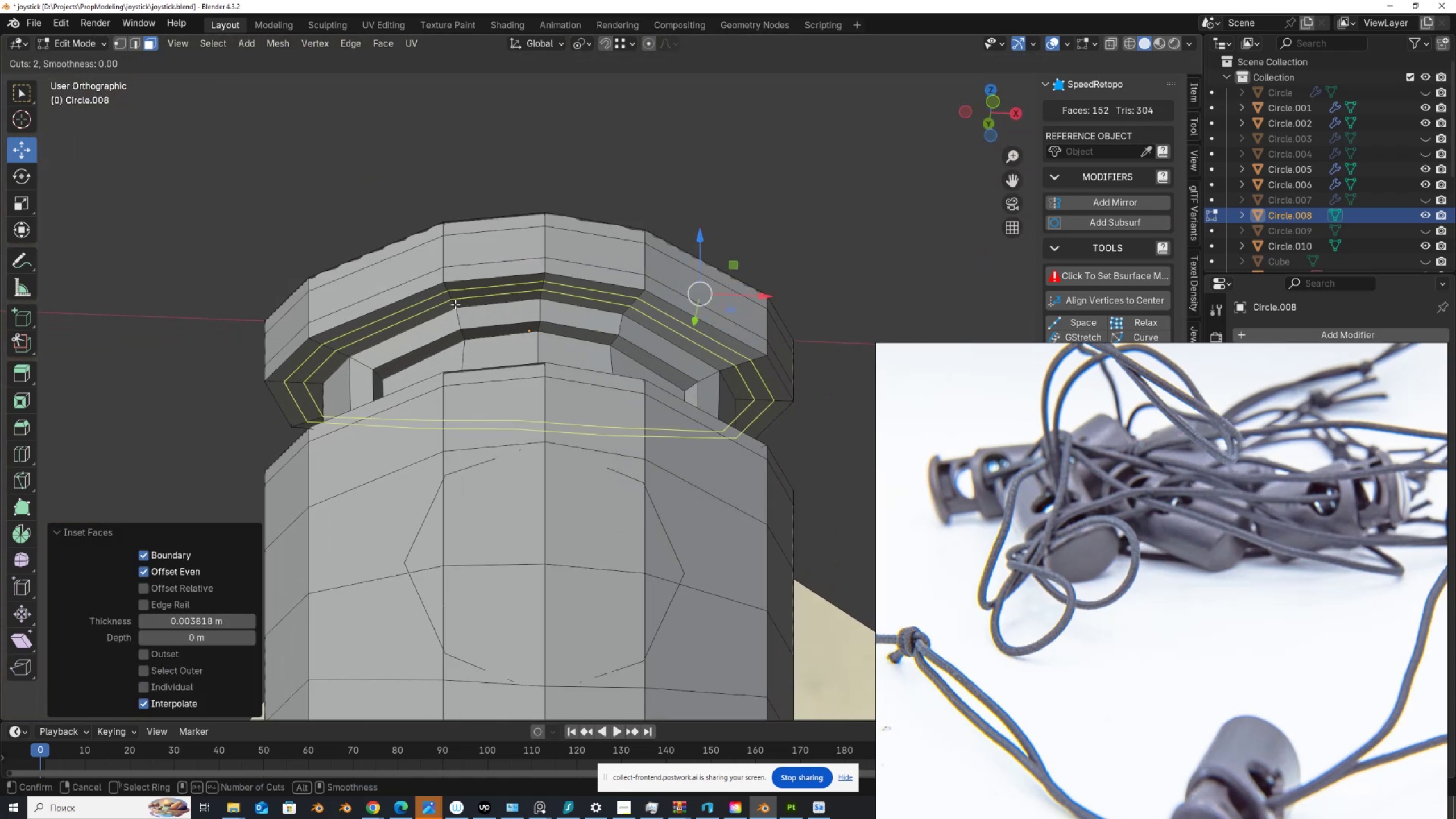 
left_click([455, 304])
 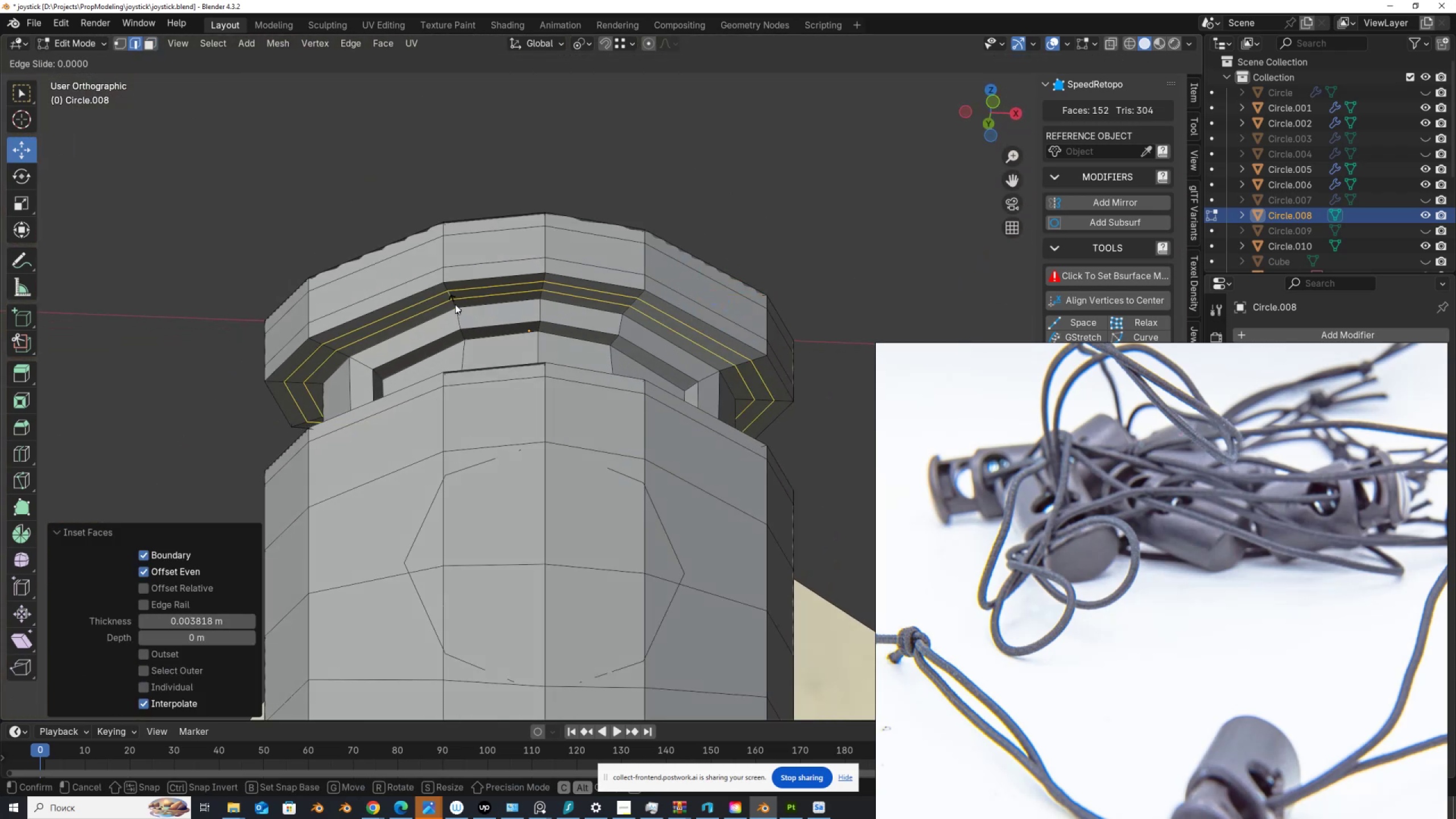 
right_click([455, 304])
 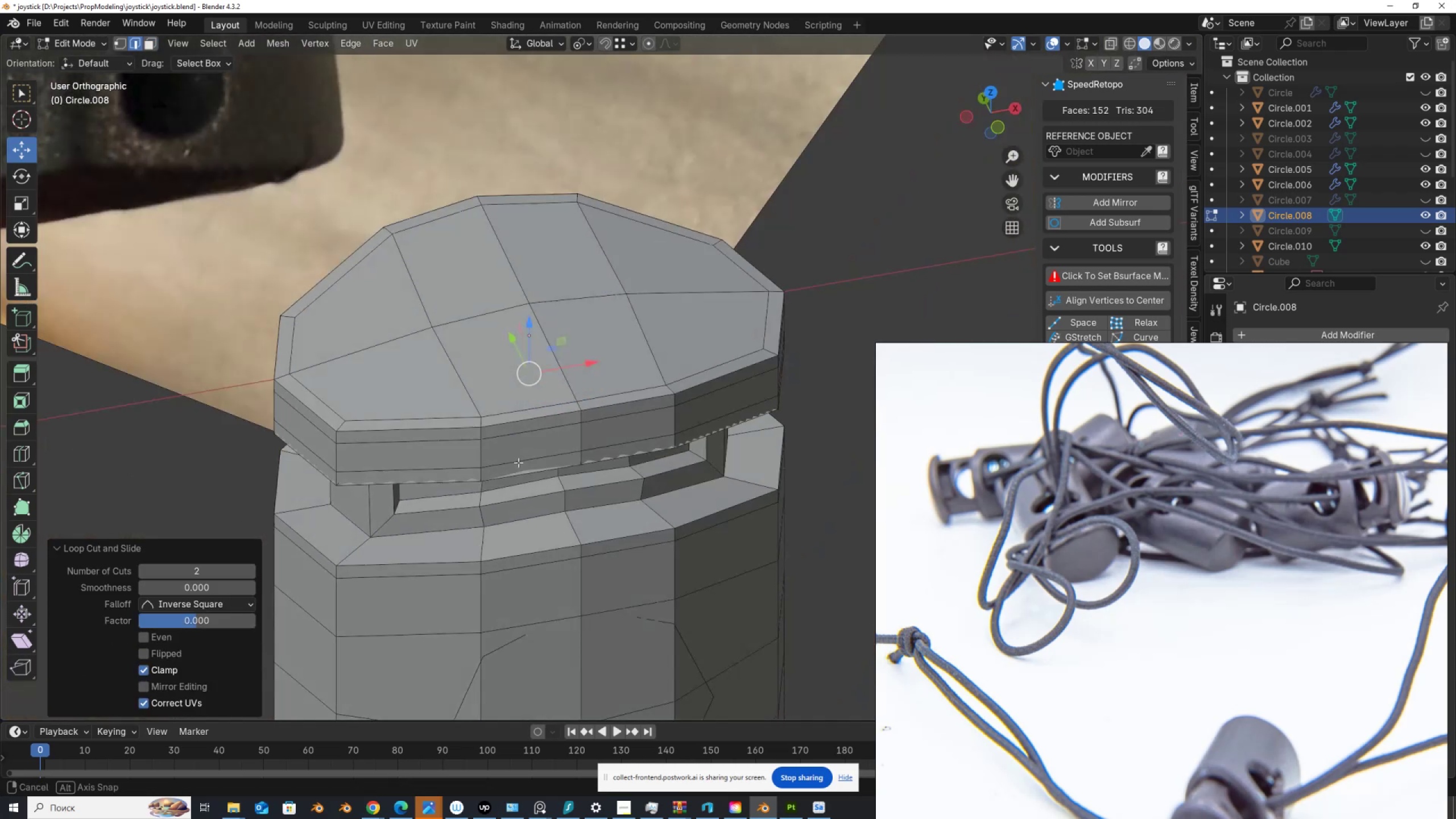 
key(Control+R)
 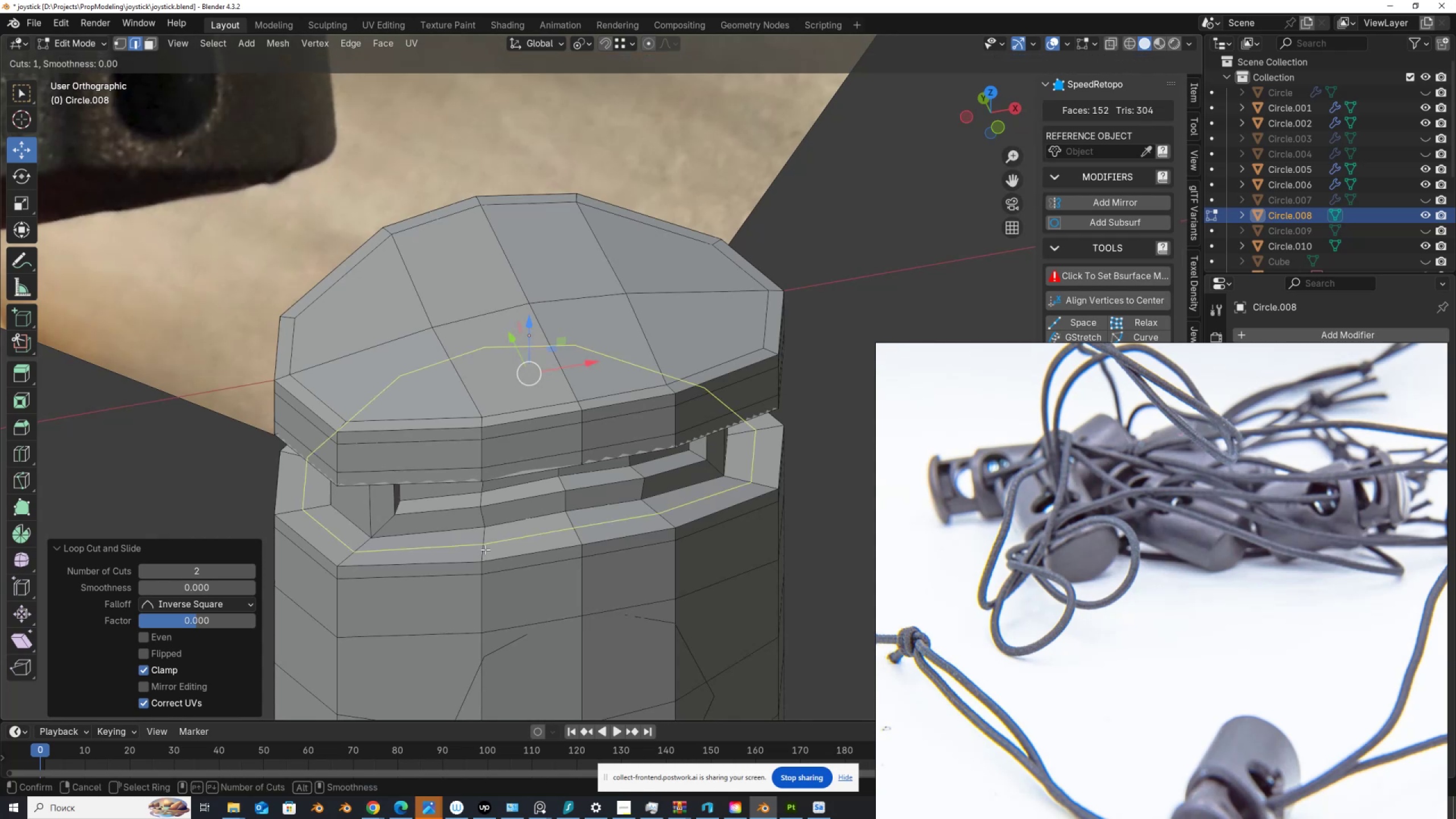 
scroll: coordinate [485, 549], scroll_direction: up, amount: 1.0
 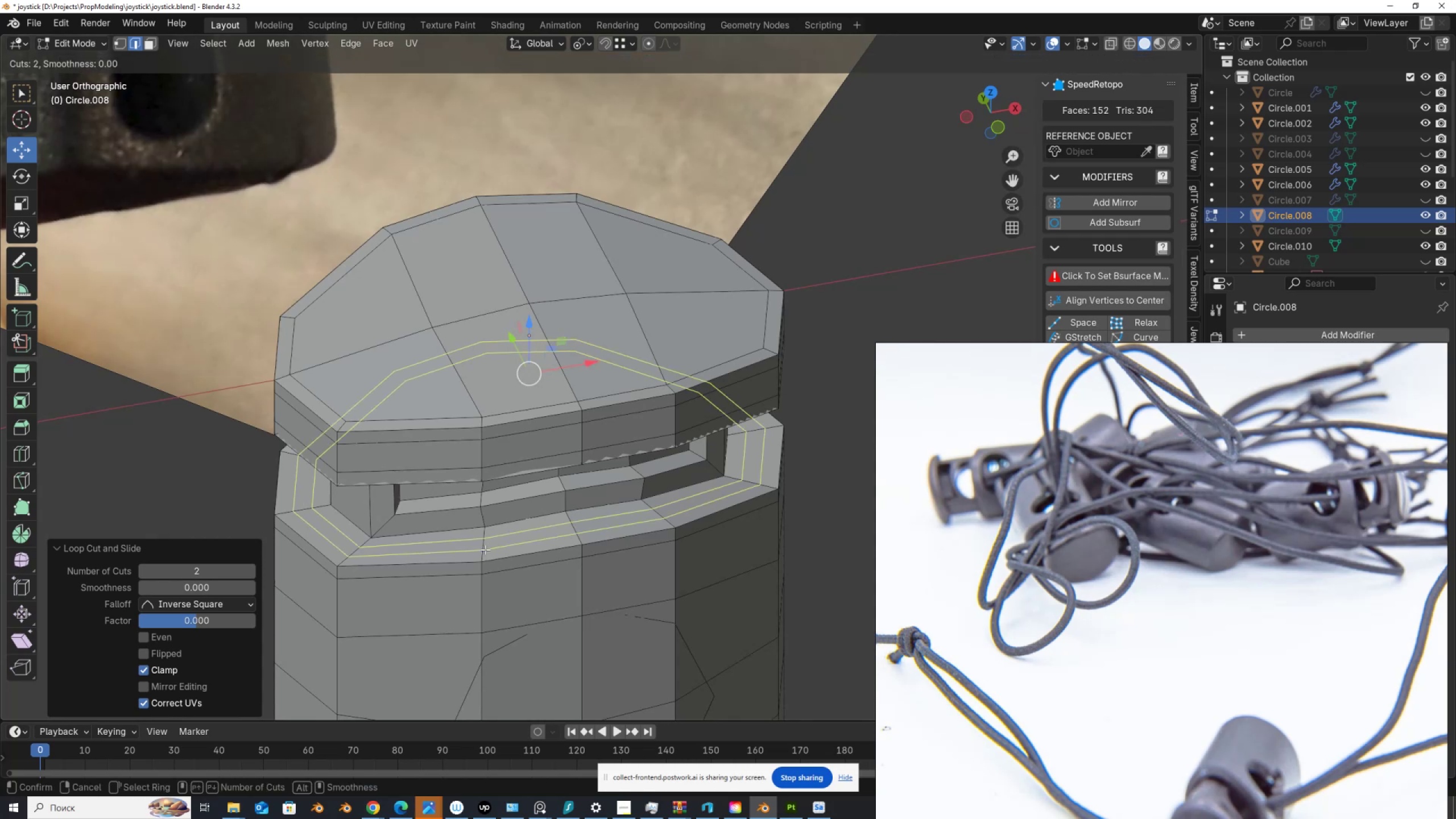 
left_click([485, 549])
 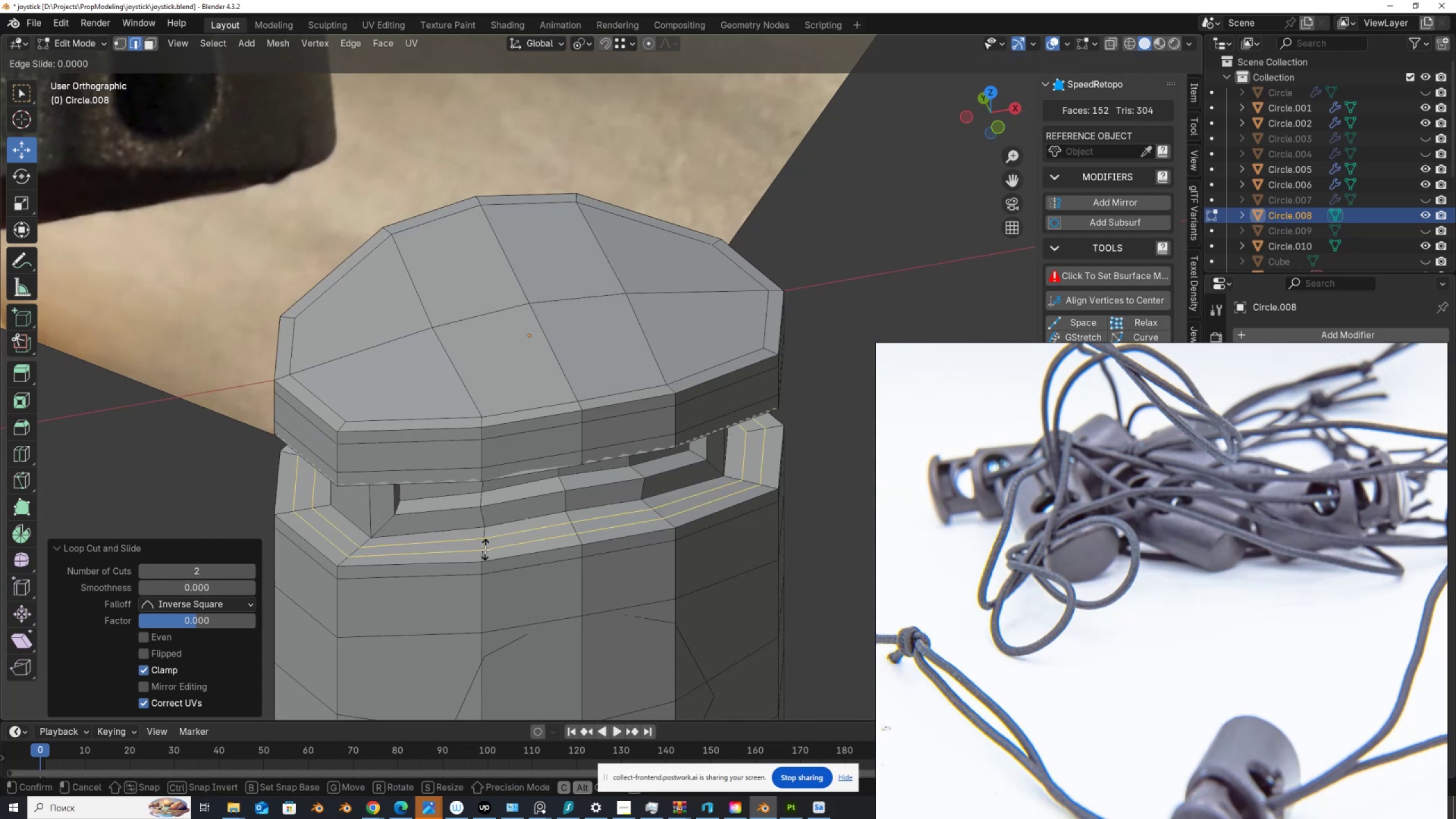 
right_click([485, 549])
 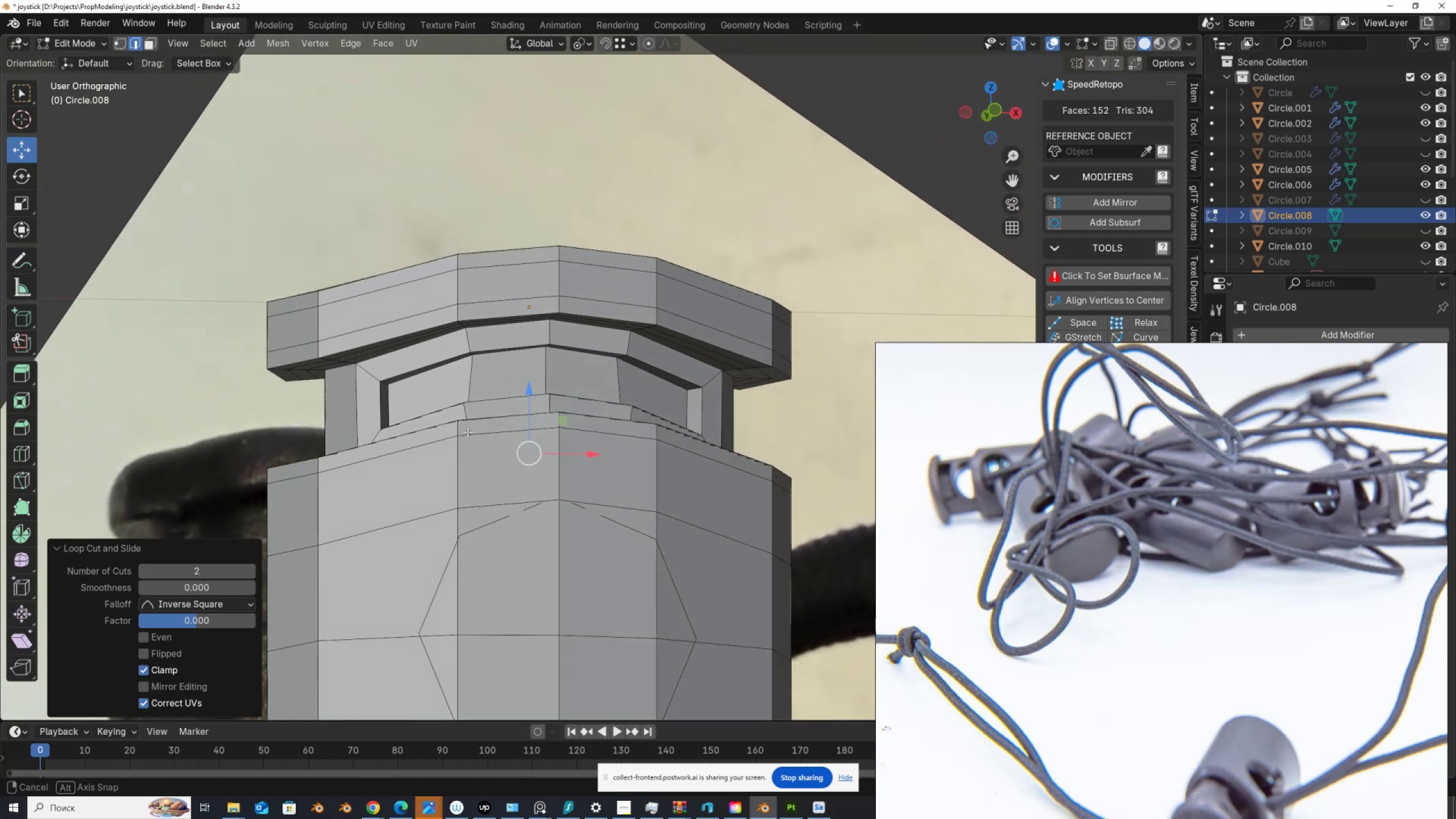 
hold_key(key=ControlLeft, duration=1.3)
 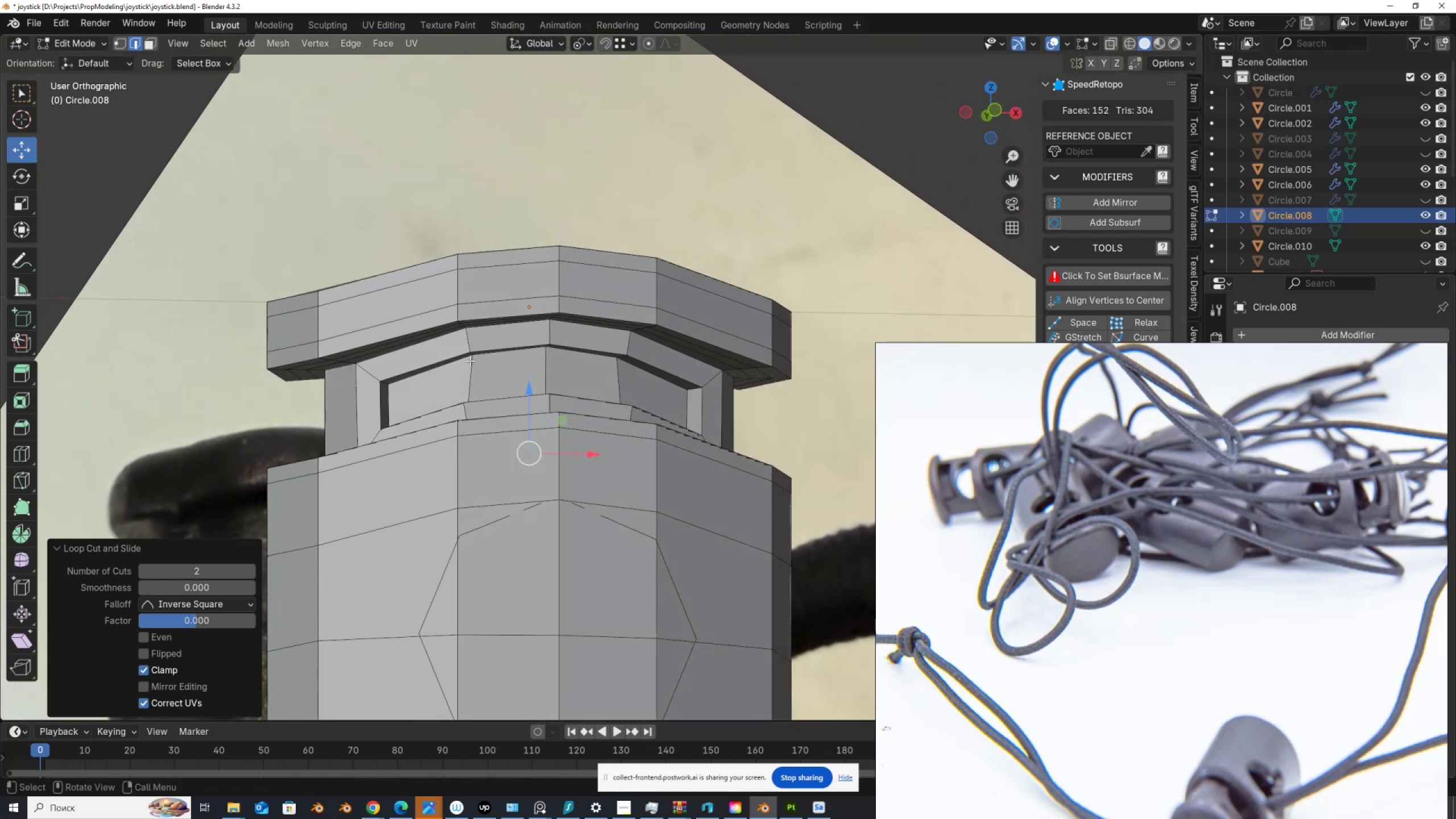 
scroll: coordinate [471, 369], scroll_direction: up, amount: 1.0
 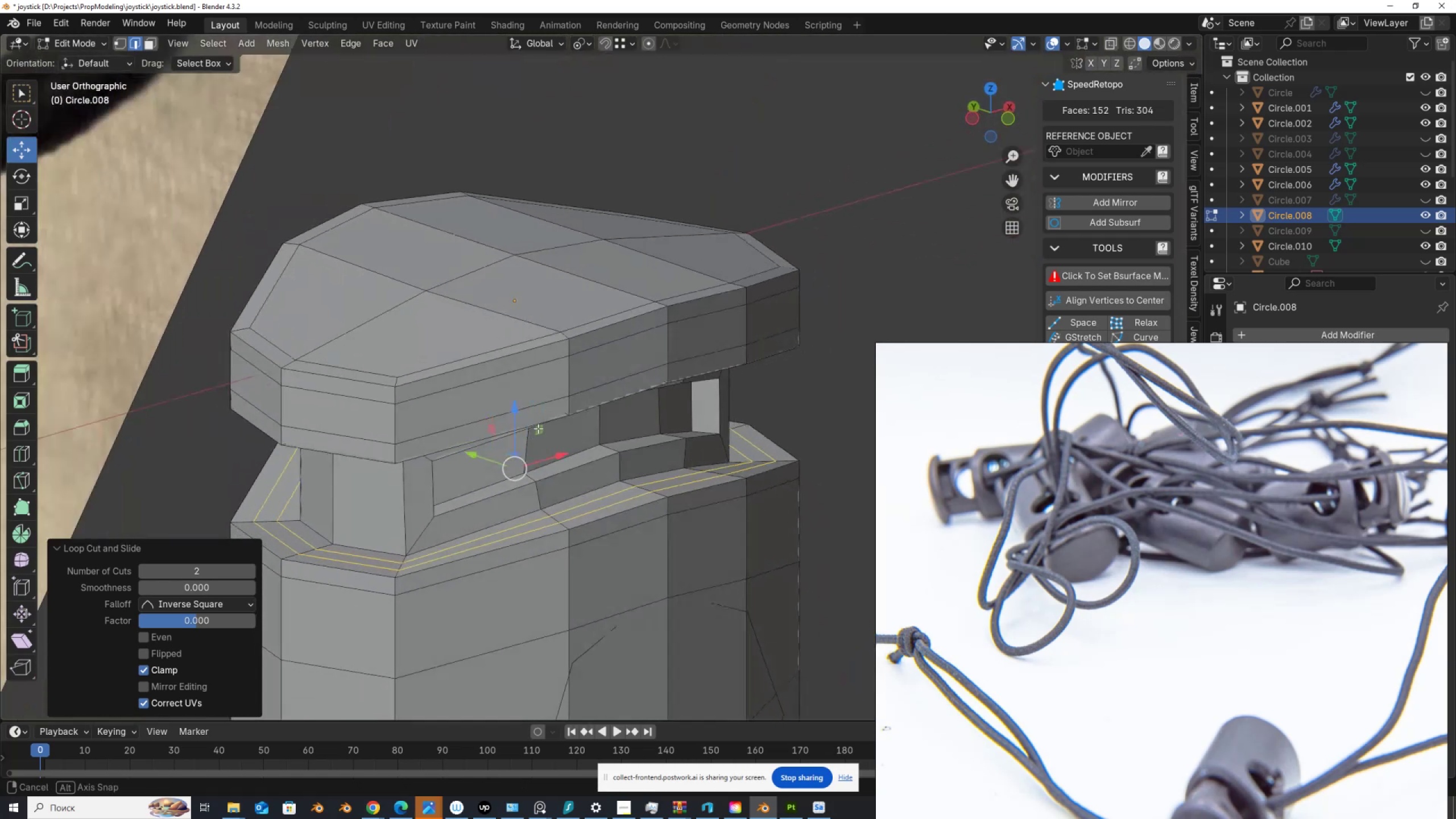 
scroll: coordinate [502, 426], scroll_direction: down, amount: 5.0
 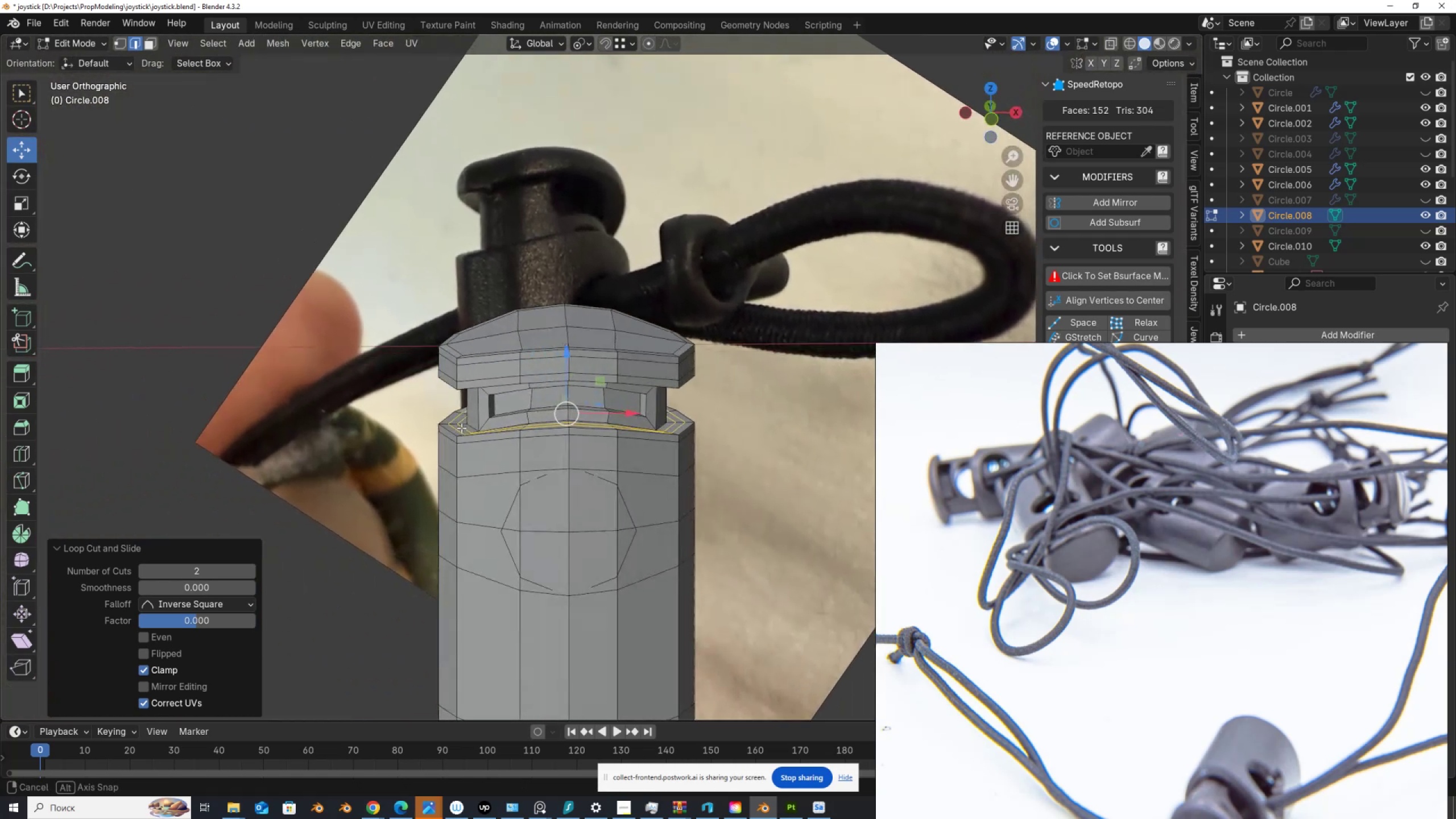 
scroll: coordinate [461, 427], scroll_direction: up, amount: 3.0
 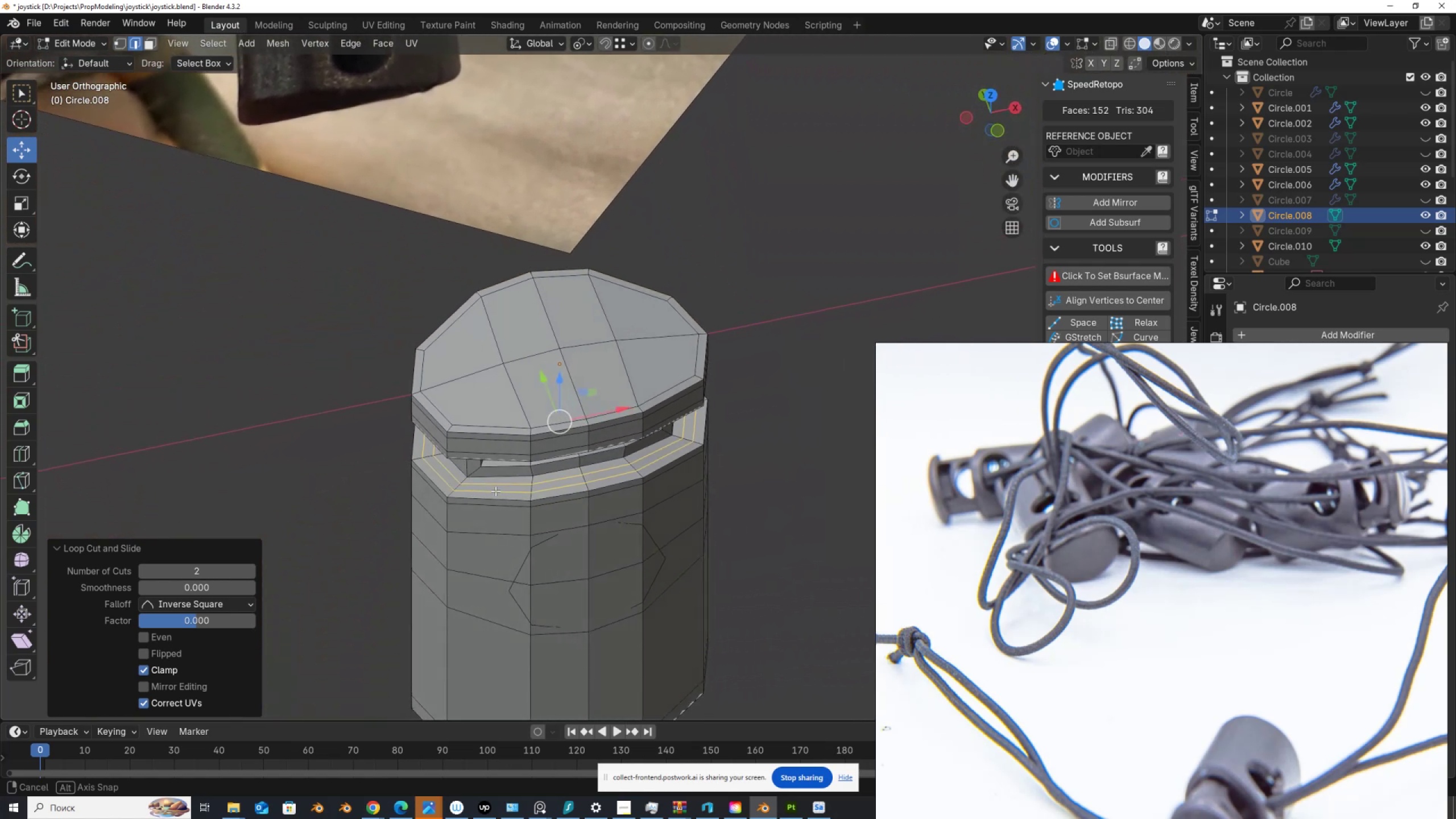 
wait(14.07)
 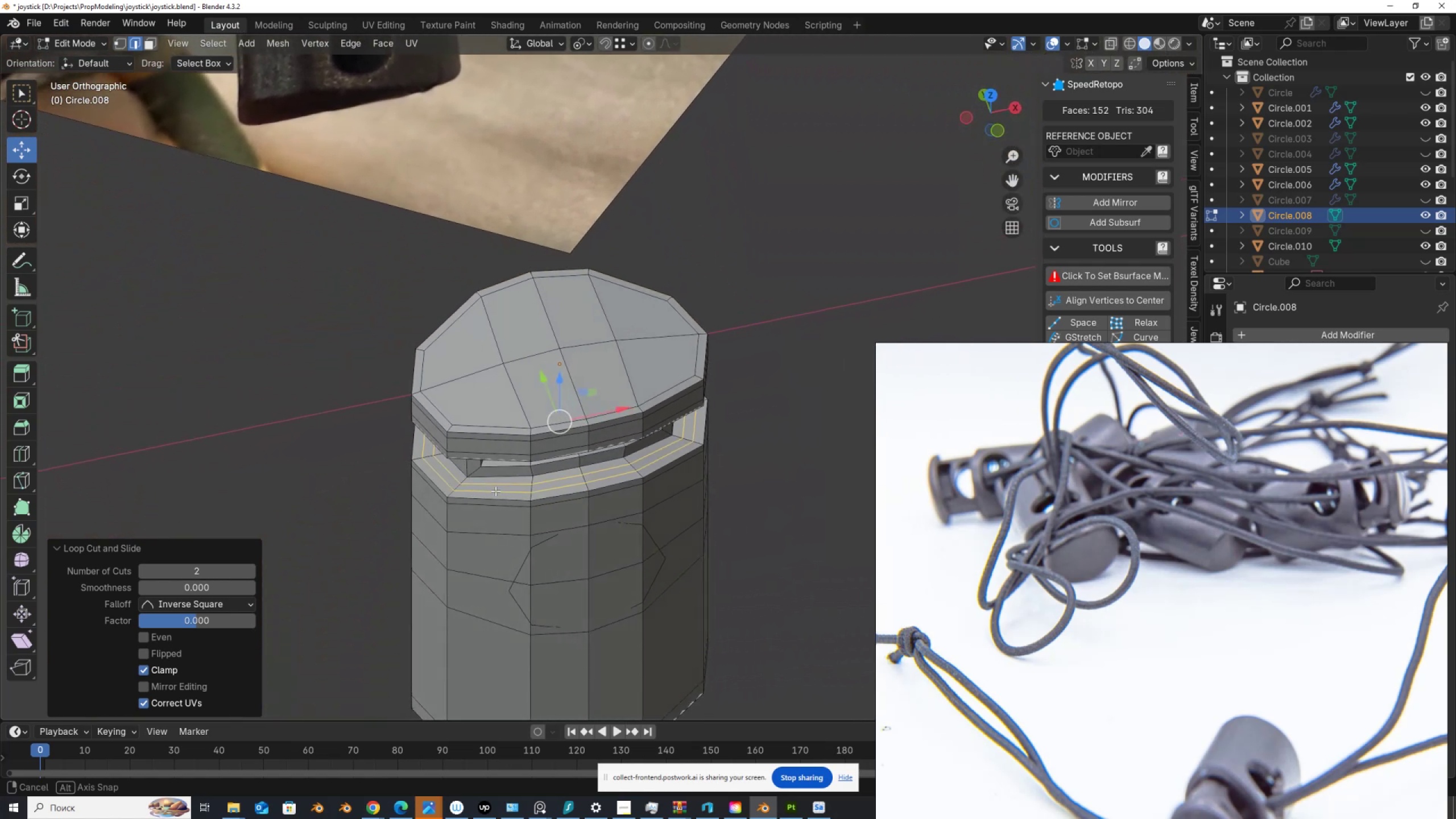 
scroll: coordinate [470, 490], scroll_direction: down, amount: 2.0
 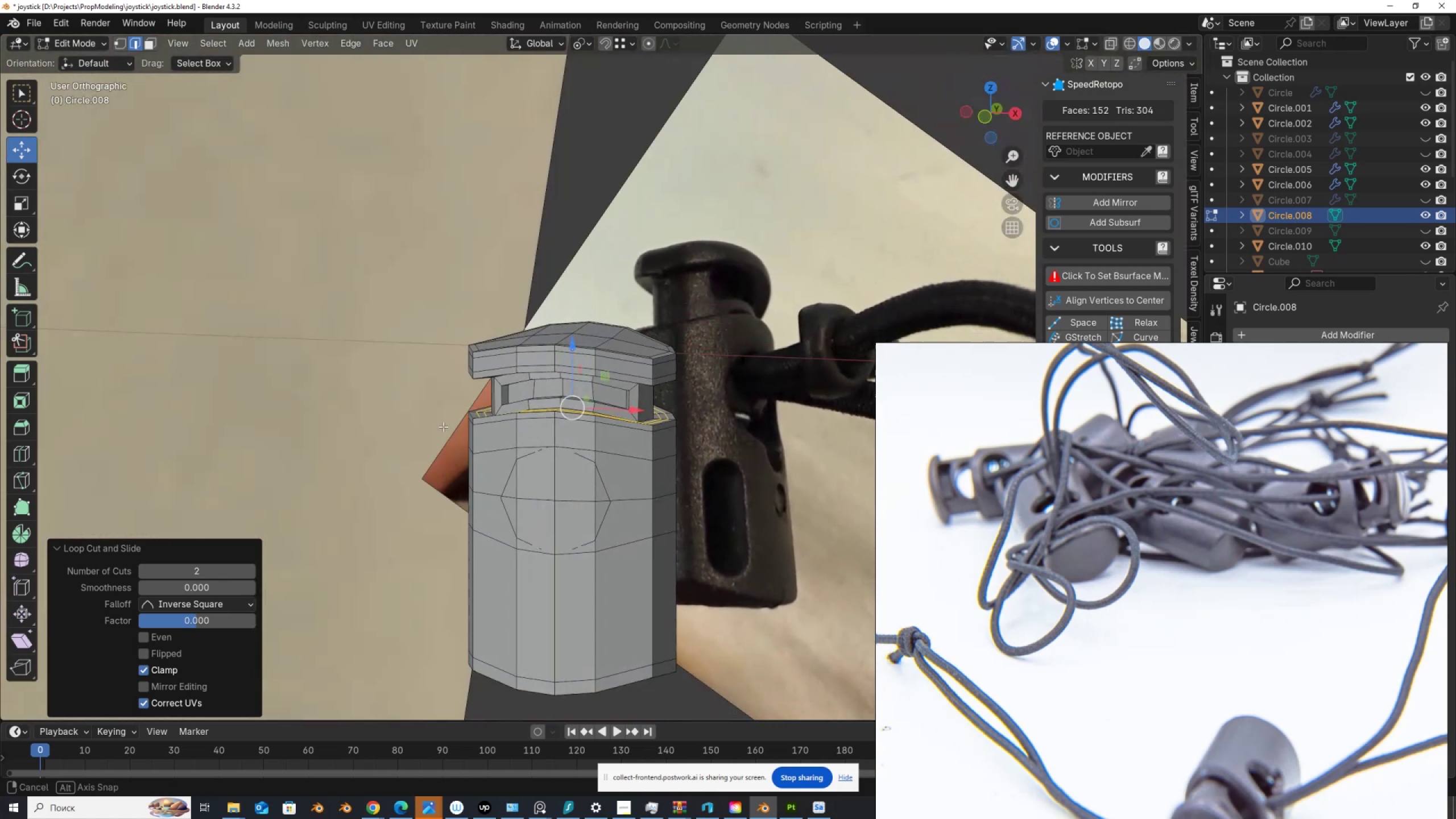 
scroll: coordinate [549, 446], scroll_direction: up, amount: 8.0
 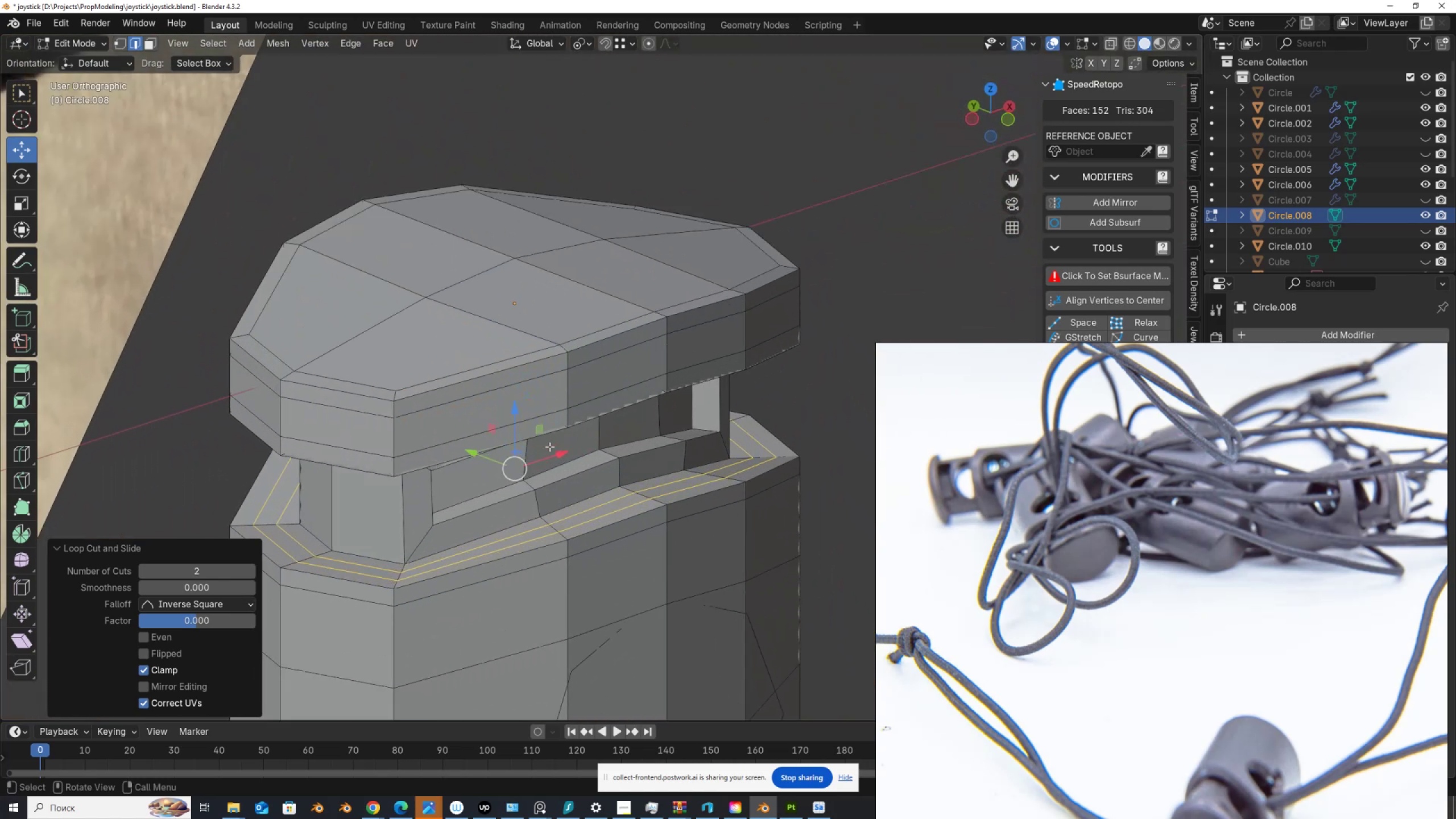 
scroll: coordinate [549, 446], scroll_direction: down, amount: 2.0
 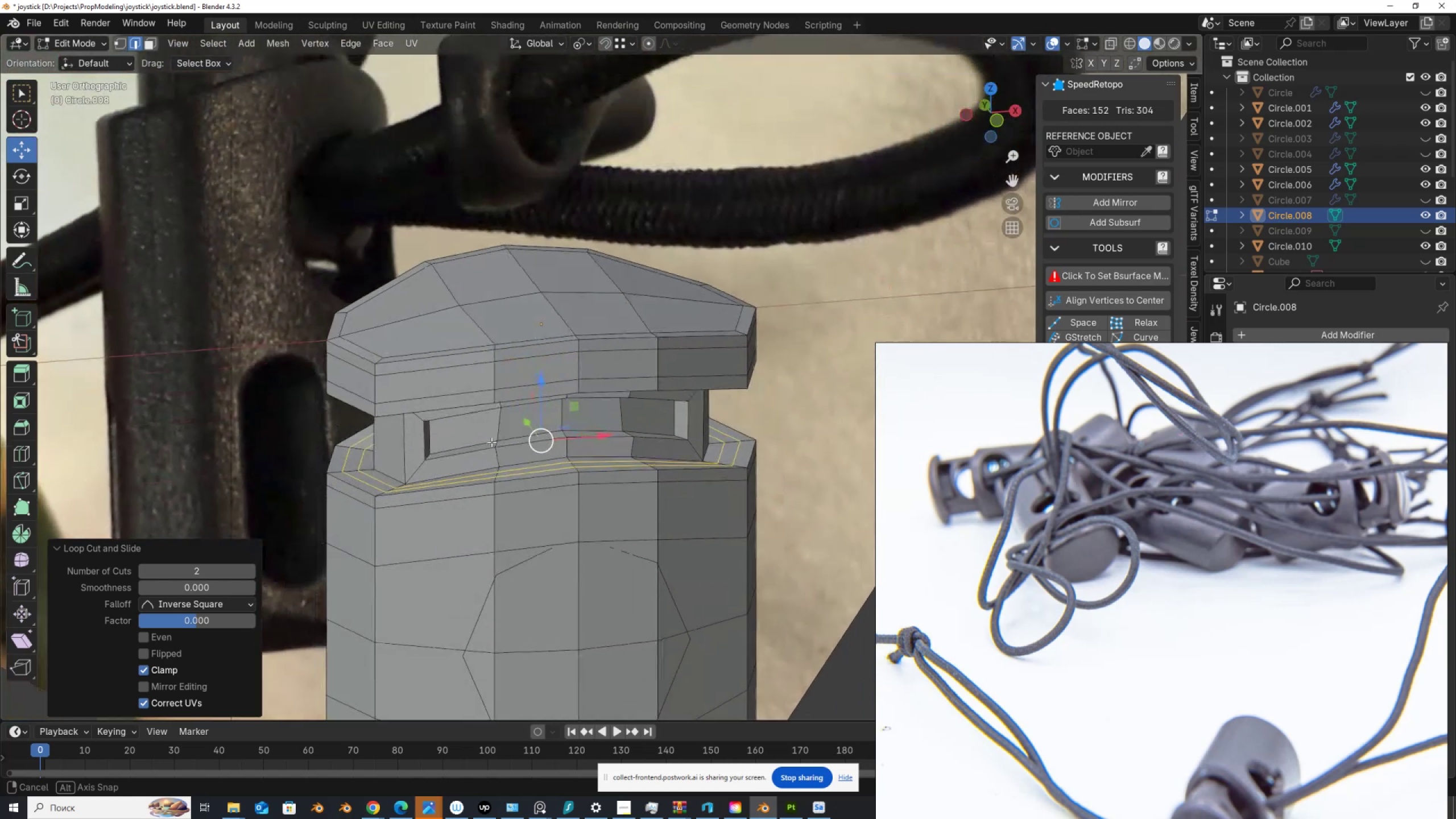 
wait(5.88)
 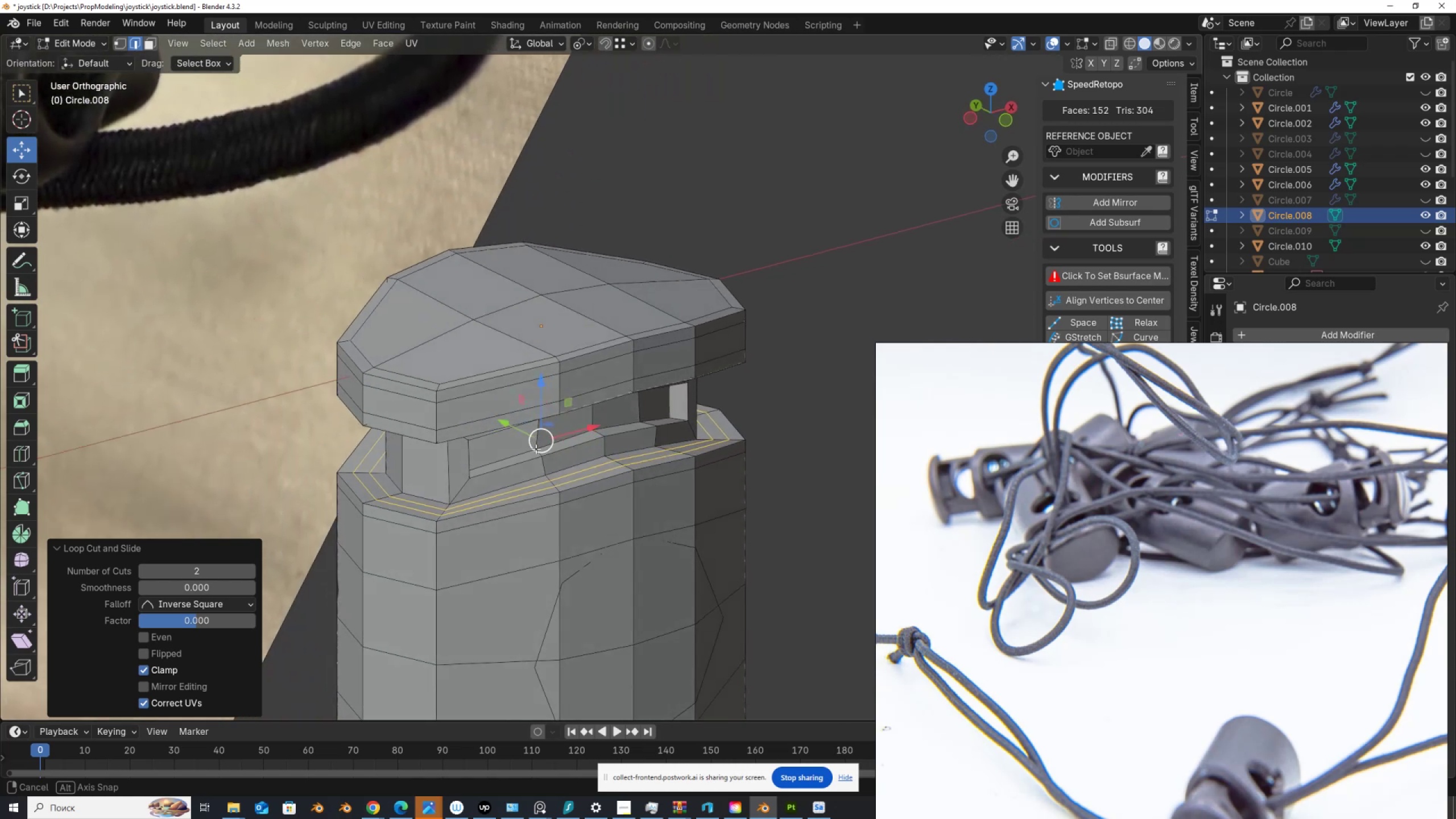 
scroll: coordinate [504, 462], scroll_direction: up, amount: 1.0
 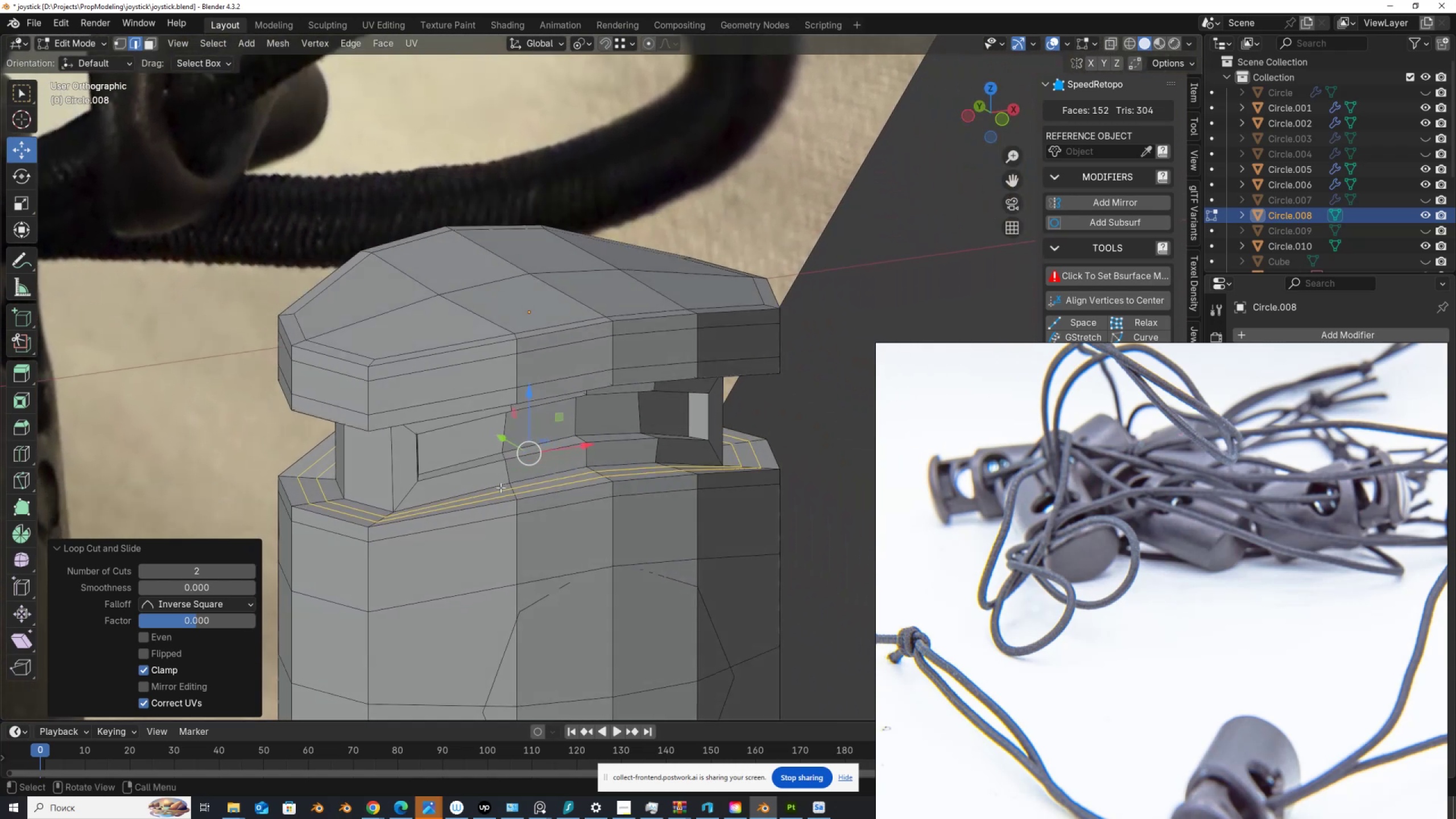 
hold_key(key=AltLeft, duration=0.48)
left_click([469, 493])
 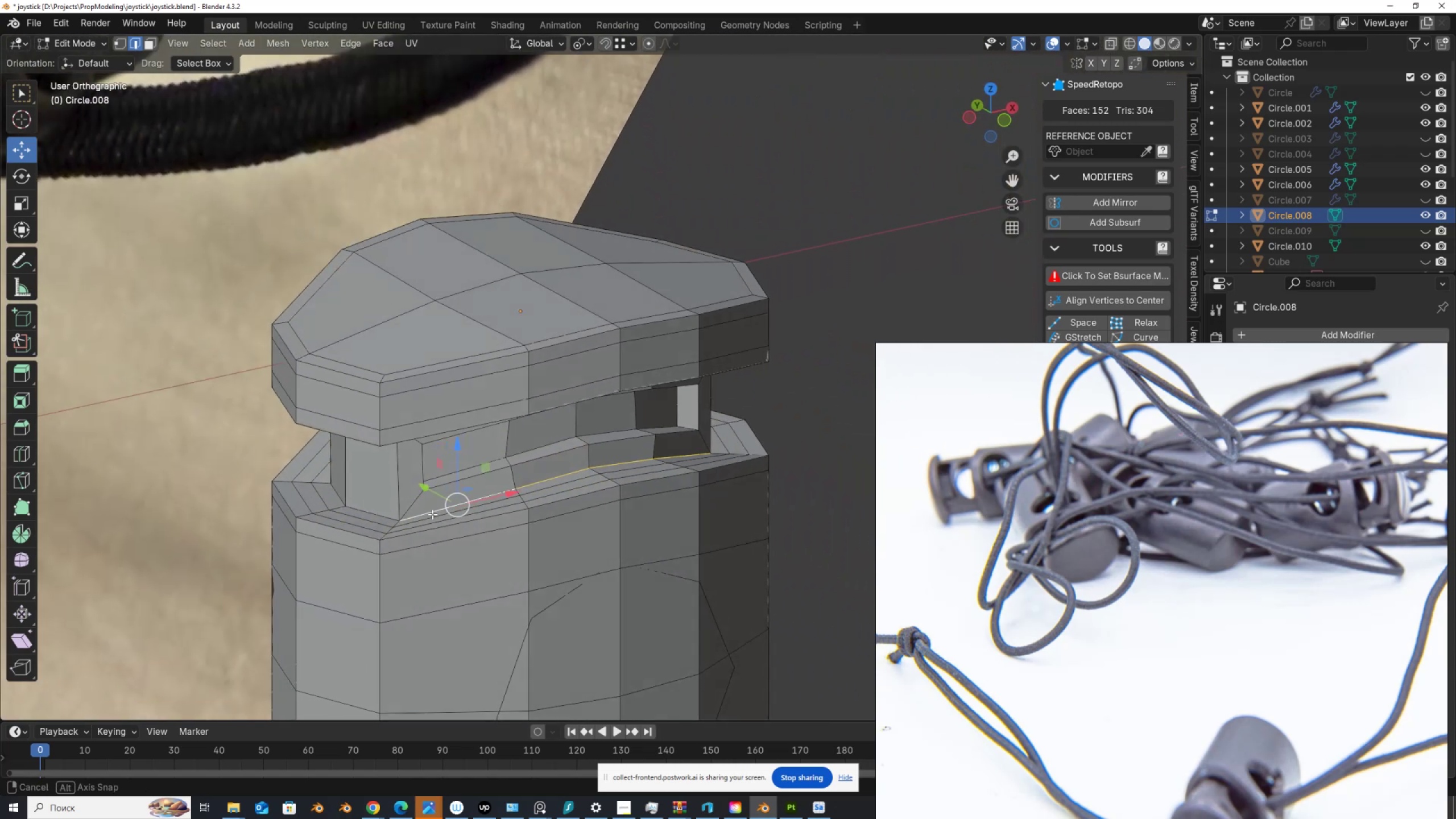 
hold_key(key=ShiftLeft, duration=0.59)
hold_key(key=AltLeft, duration=0.55)
left_click([382, 514])
 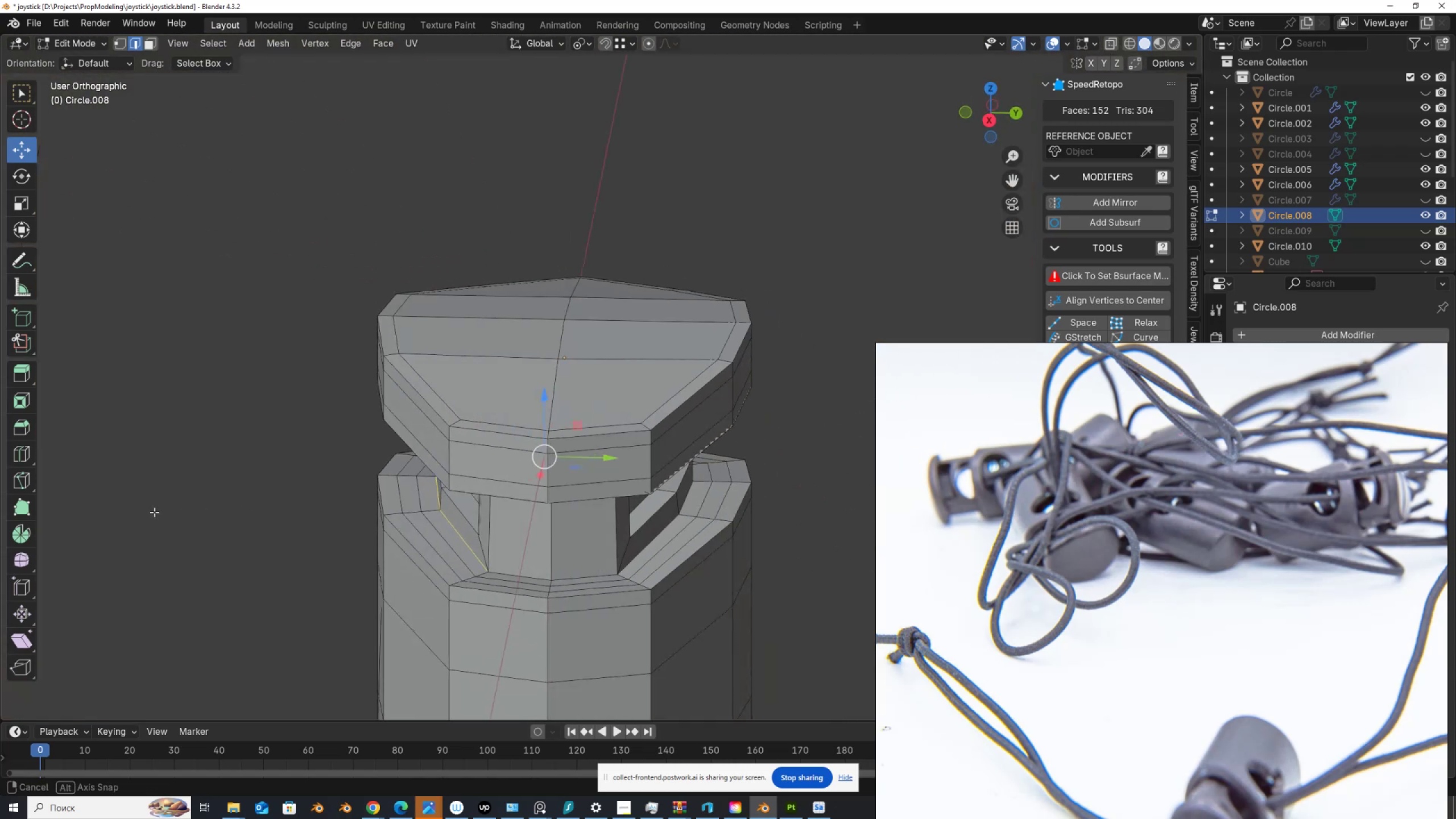 
hold_key(key=ShiftLeft, duration=0.49)
hold_key(key=AltLeft, duration=0.46)
left_click([531, 576])
 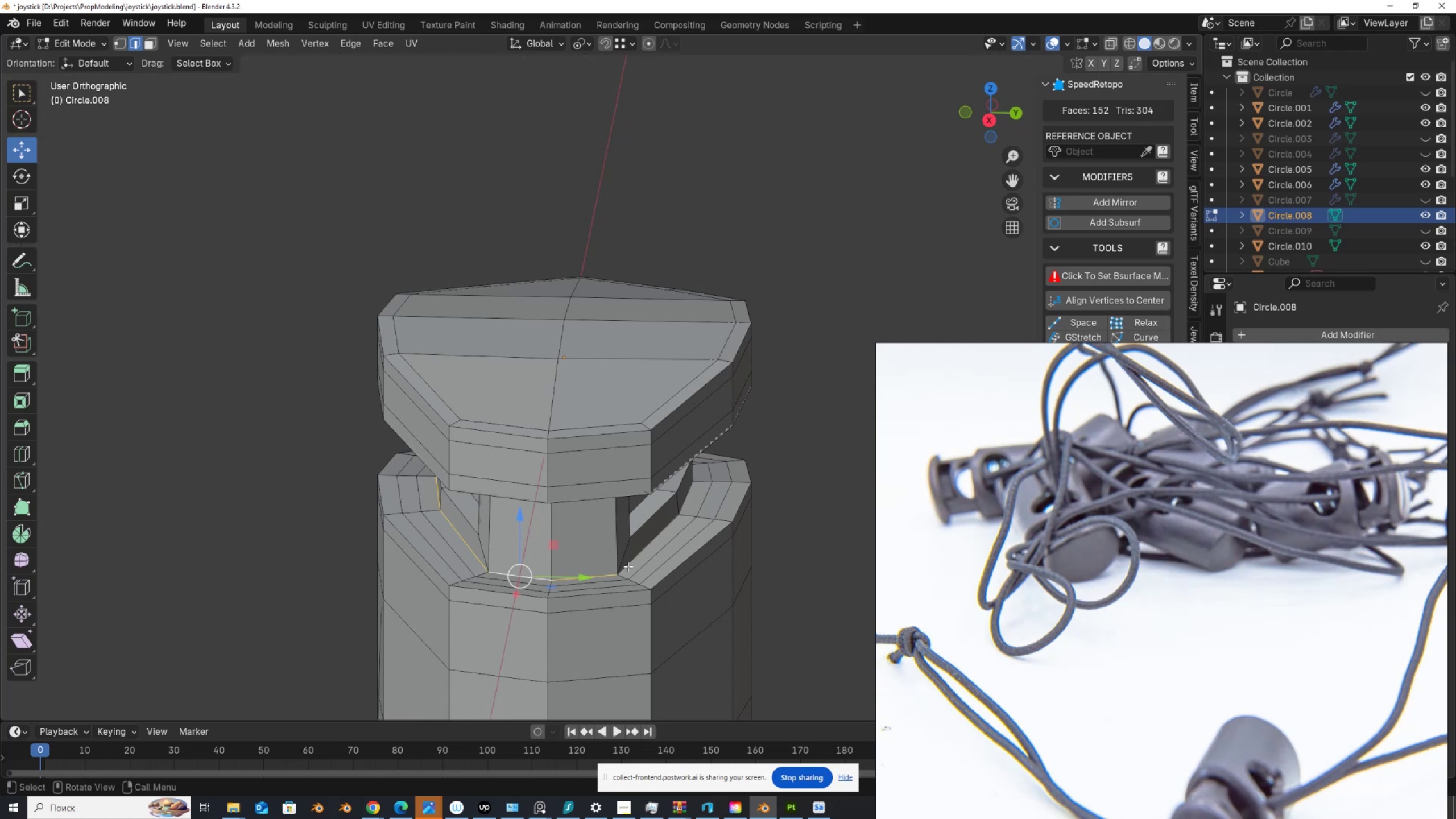 
hold_key(key=ShiftLeft, duration=0.43)
hold_key(key=AltLeft, duration=0.39)
left_click([638, 552])
 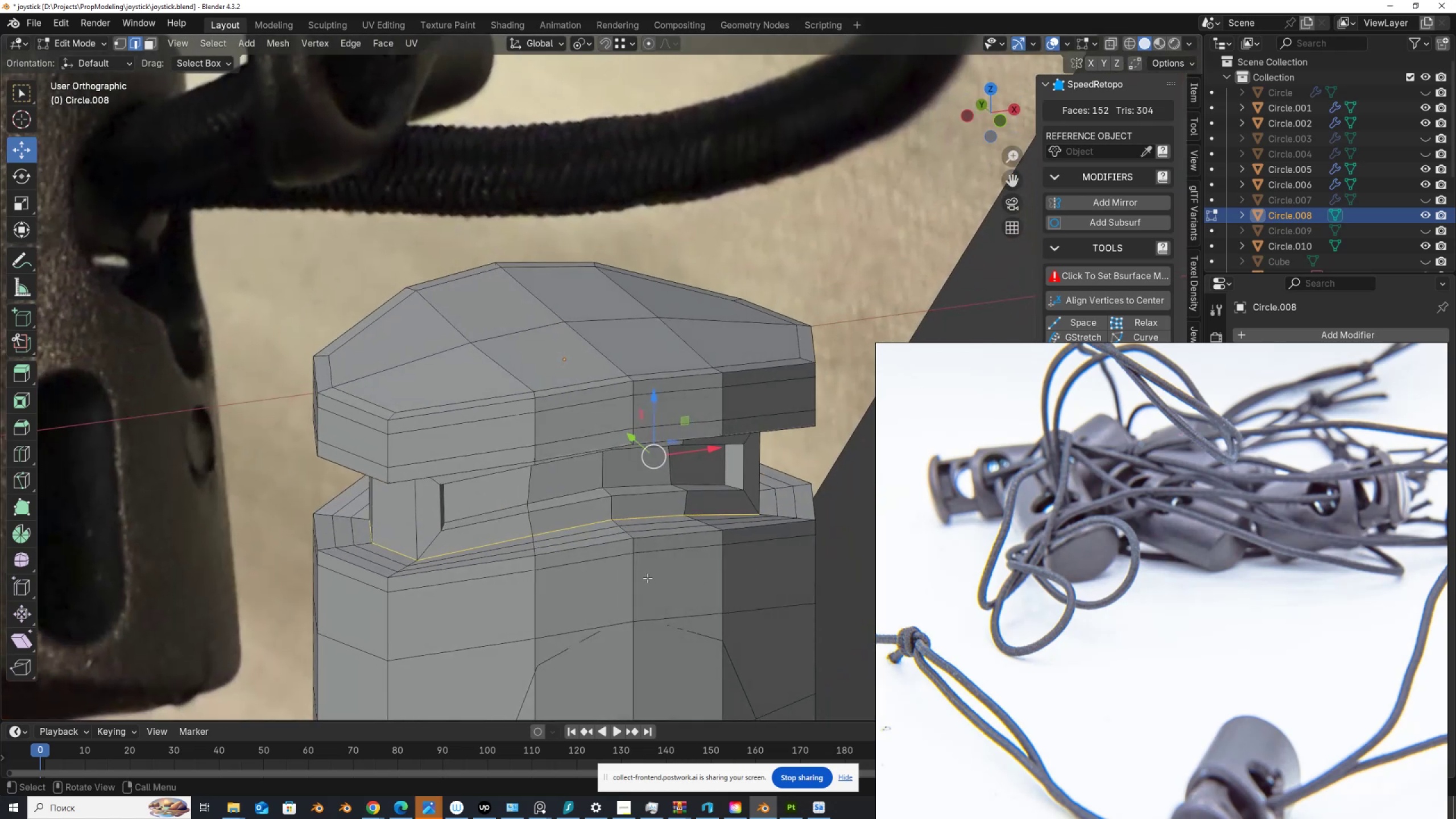 
key(V)
 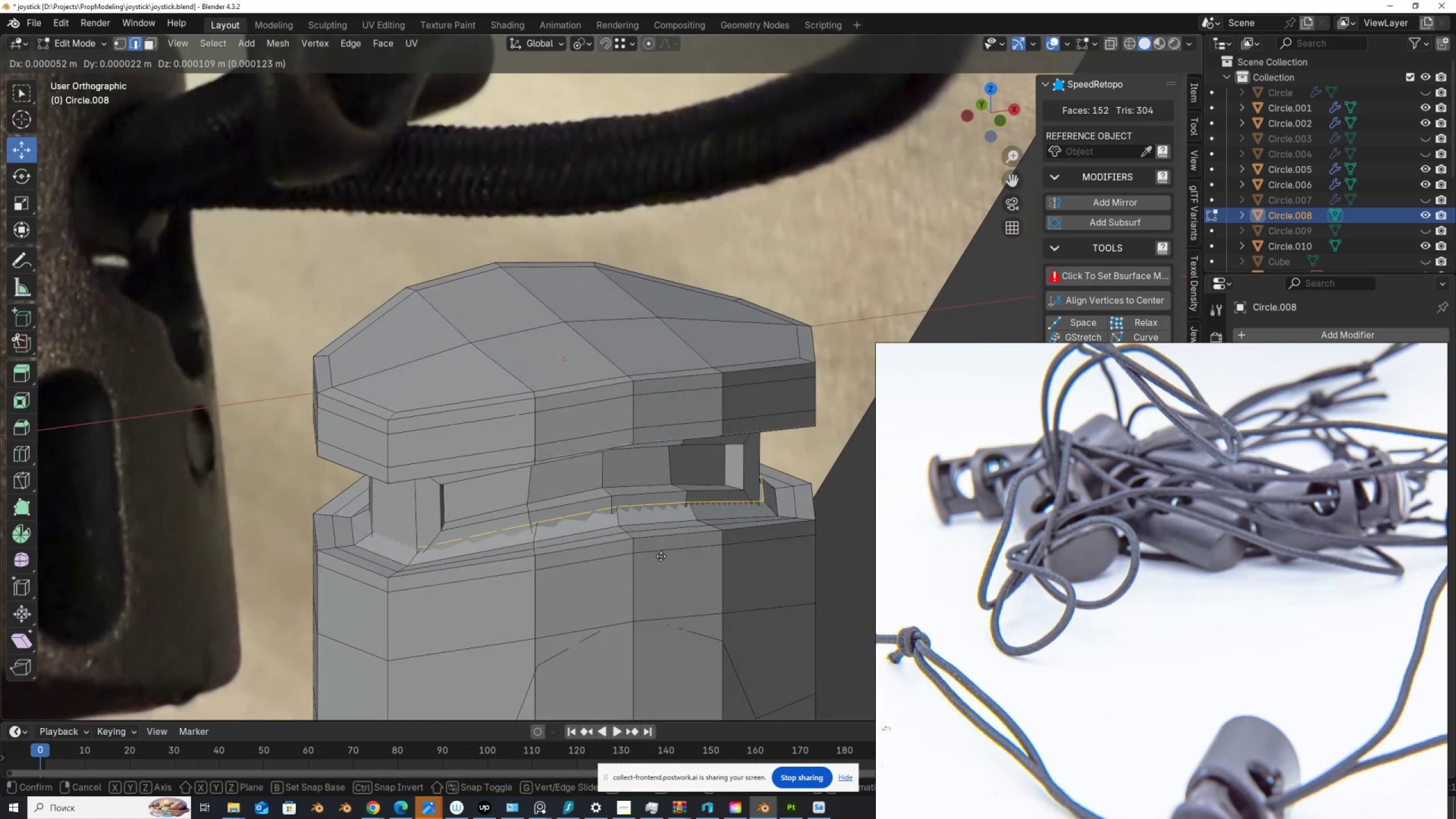 
right_click([661, 556])
 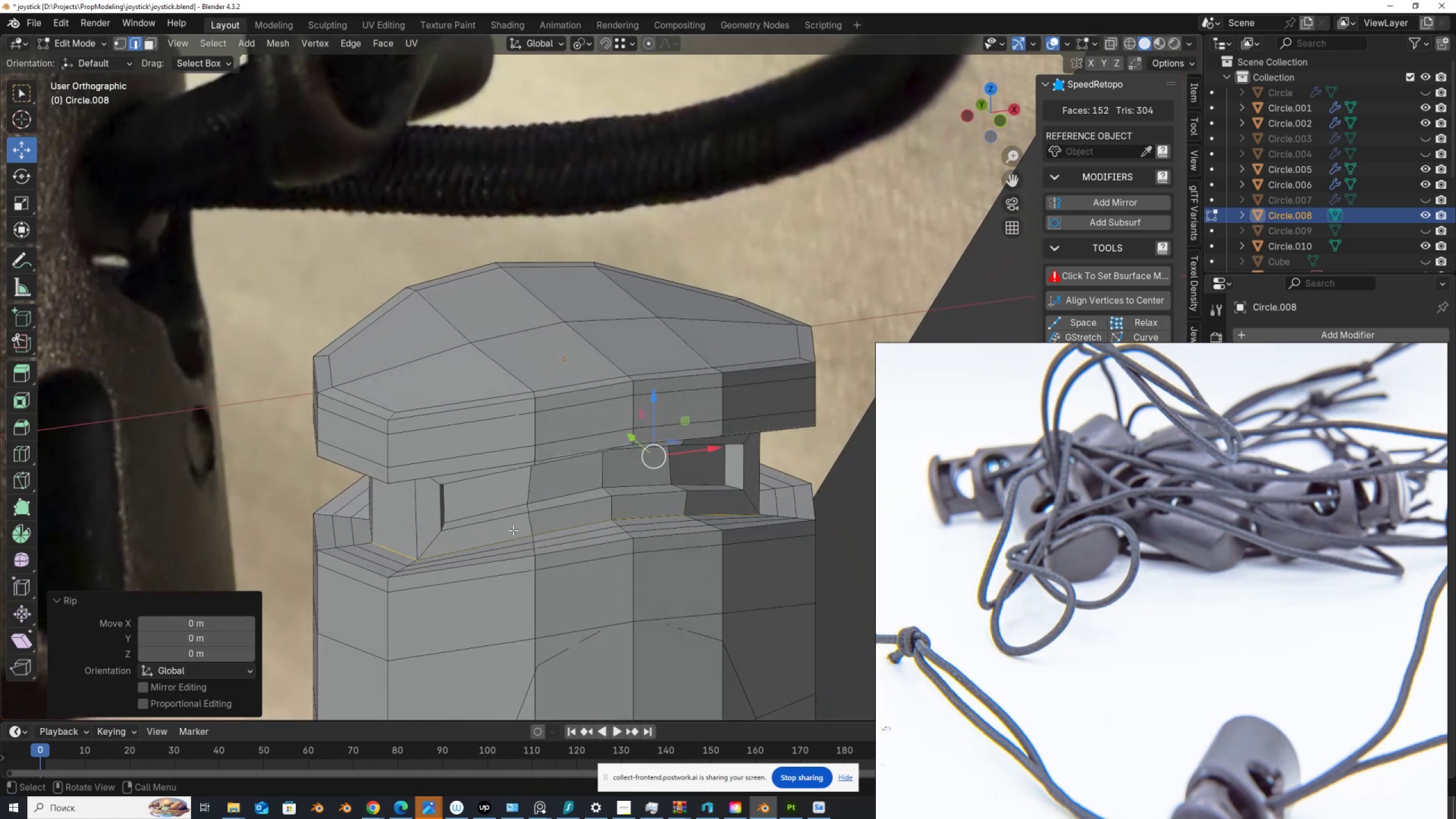 
hold_key(key=AltLeft, duration=0.56)
left_click([465, 368])
 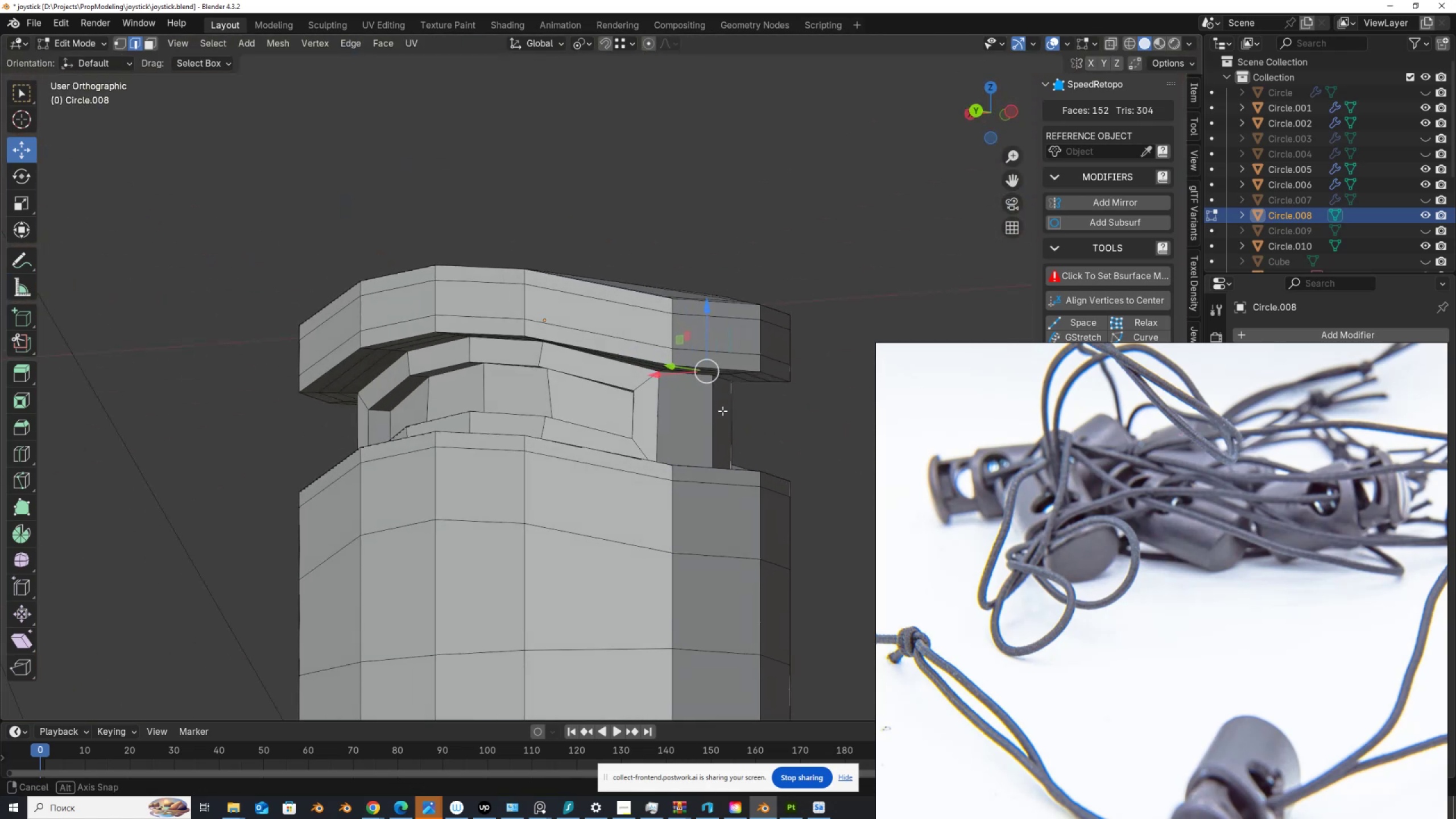 
hold_key(key=ShiftLeft, duration=1.43)
hold_key(key=AltLeft, duration=1.4)
left_click([668, 363])
 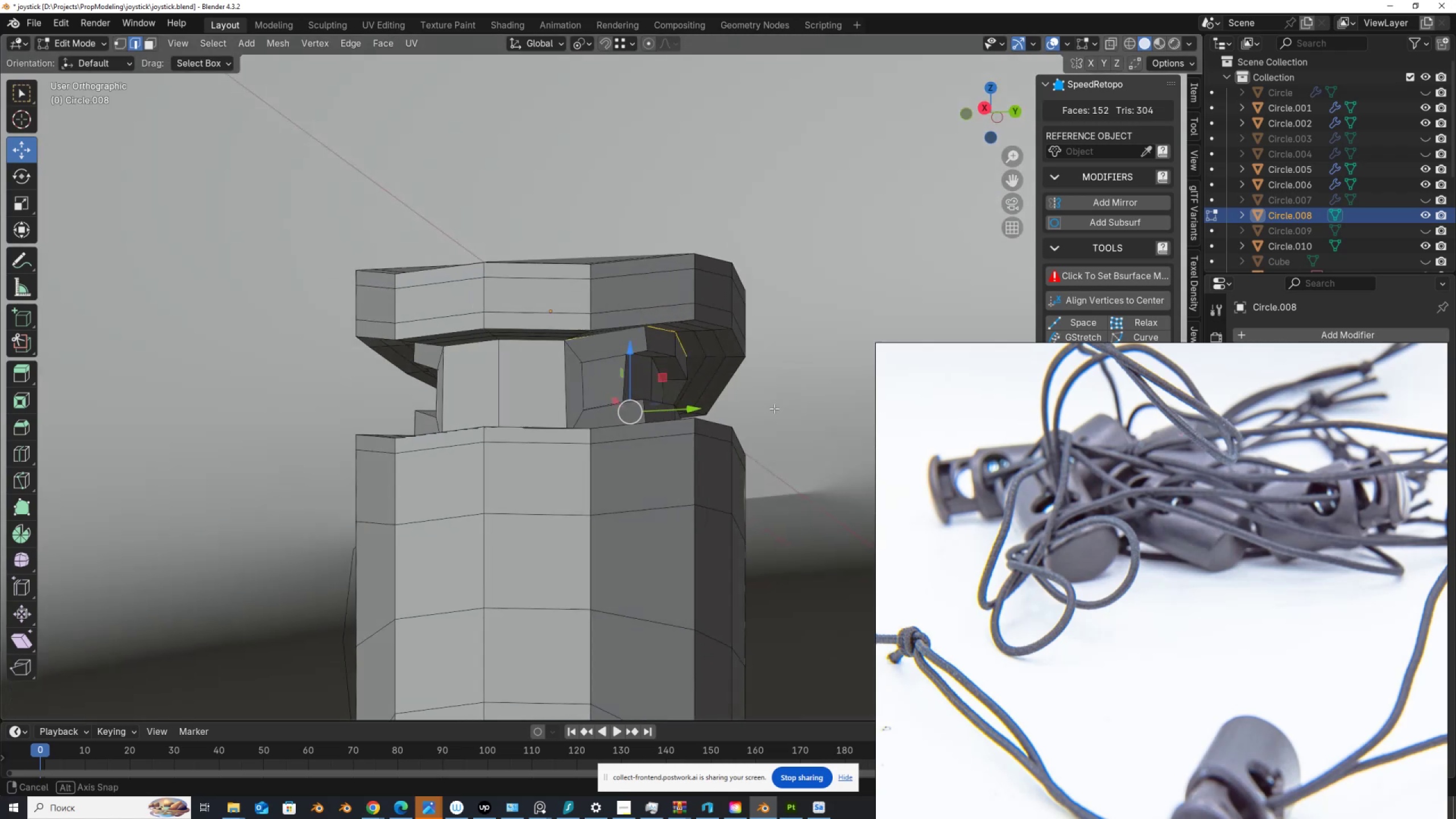 
hold_key(key=ShiftLeft, duration=0.48)
 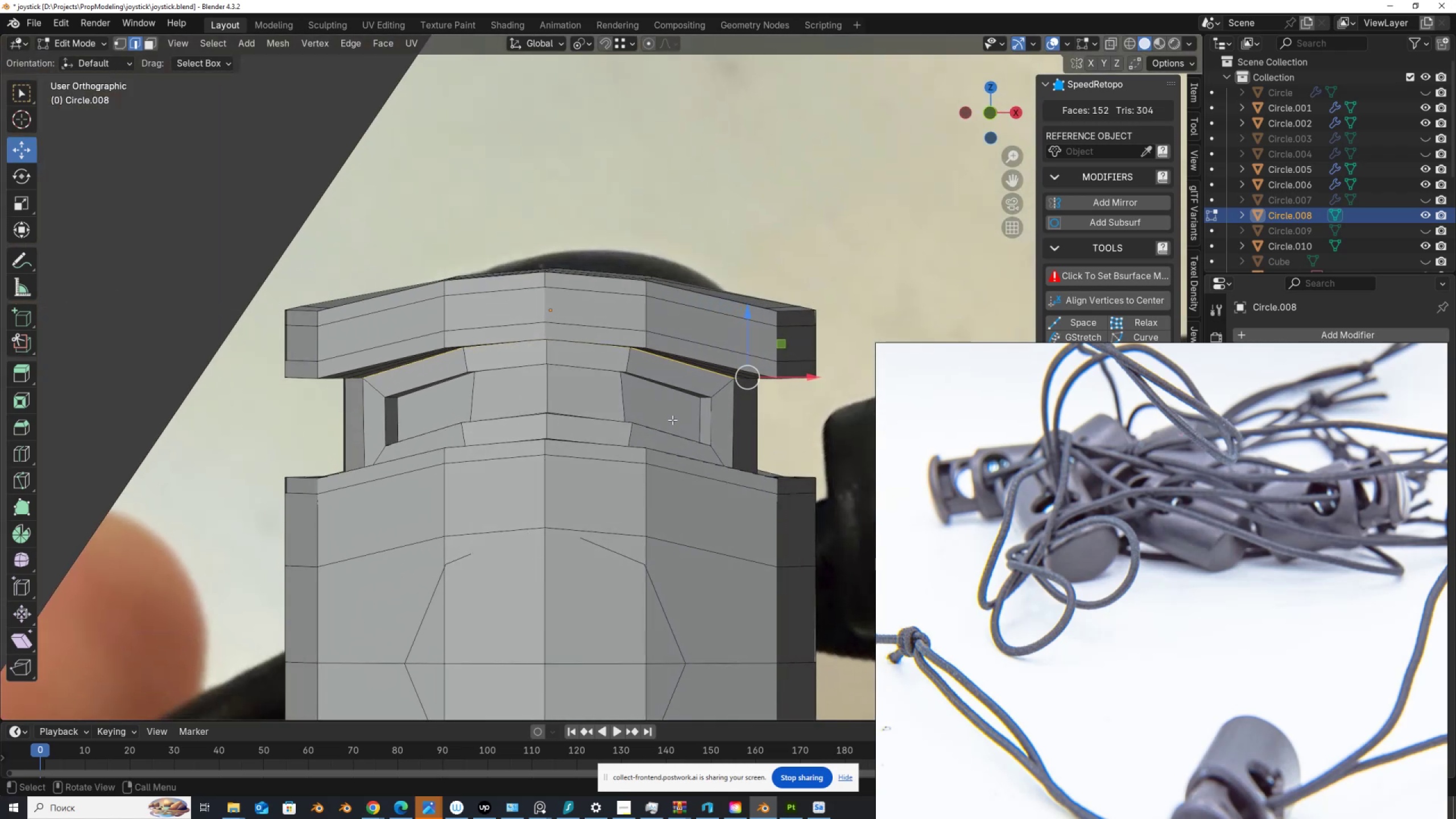 
hold_key(key=AltLeft, duration=0.48)
 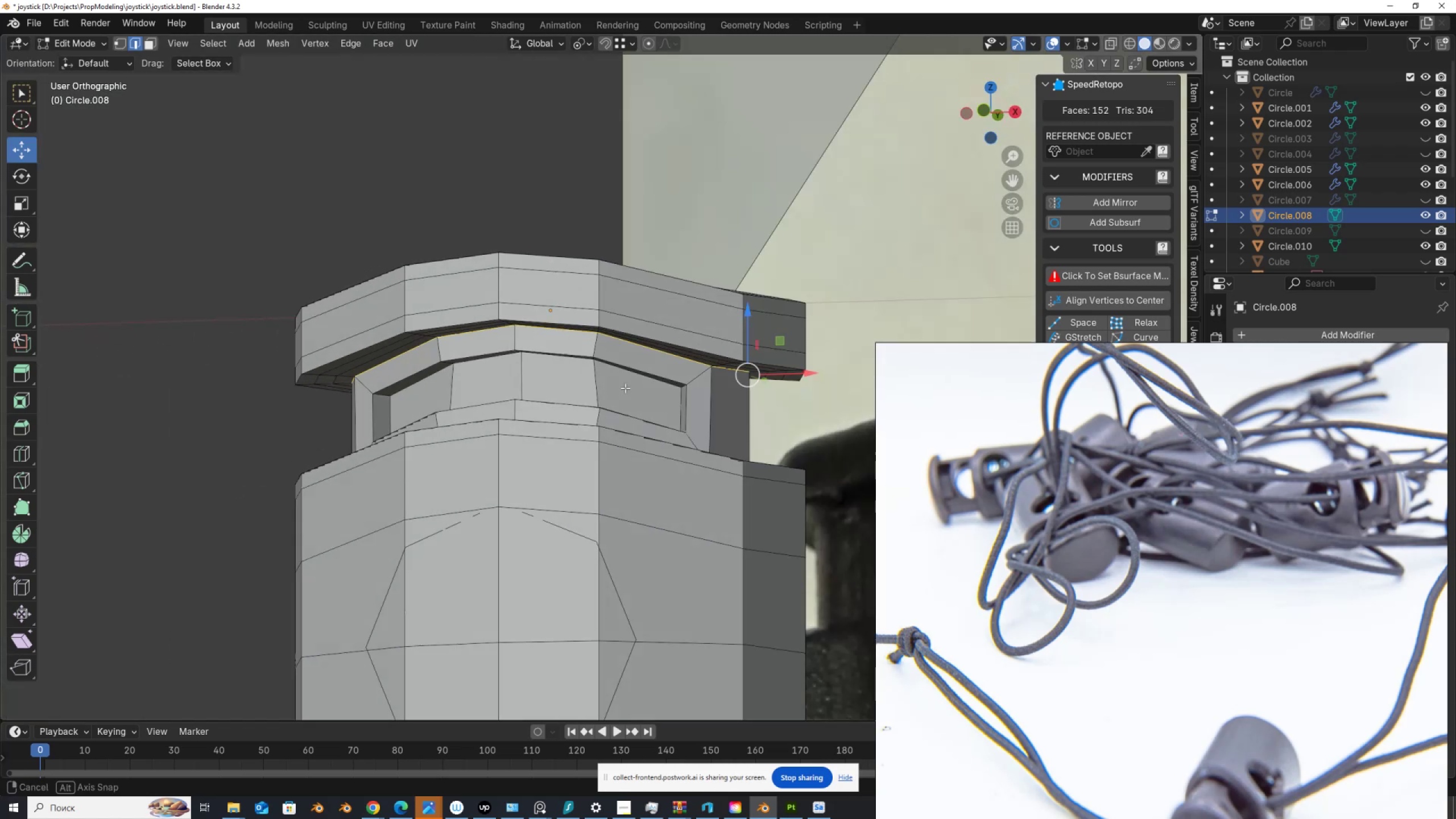 
key(V)
 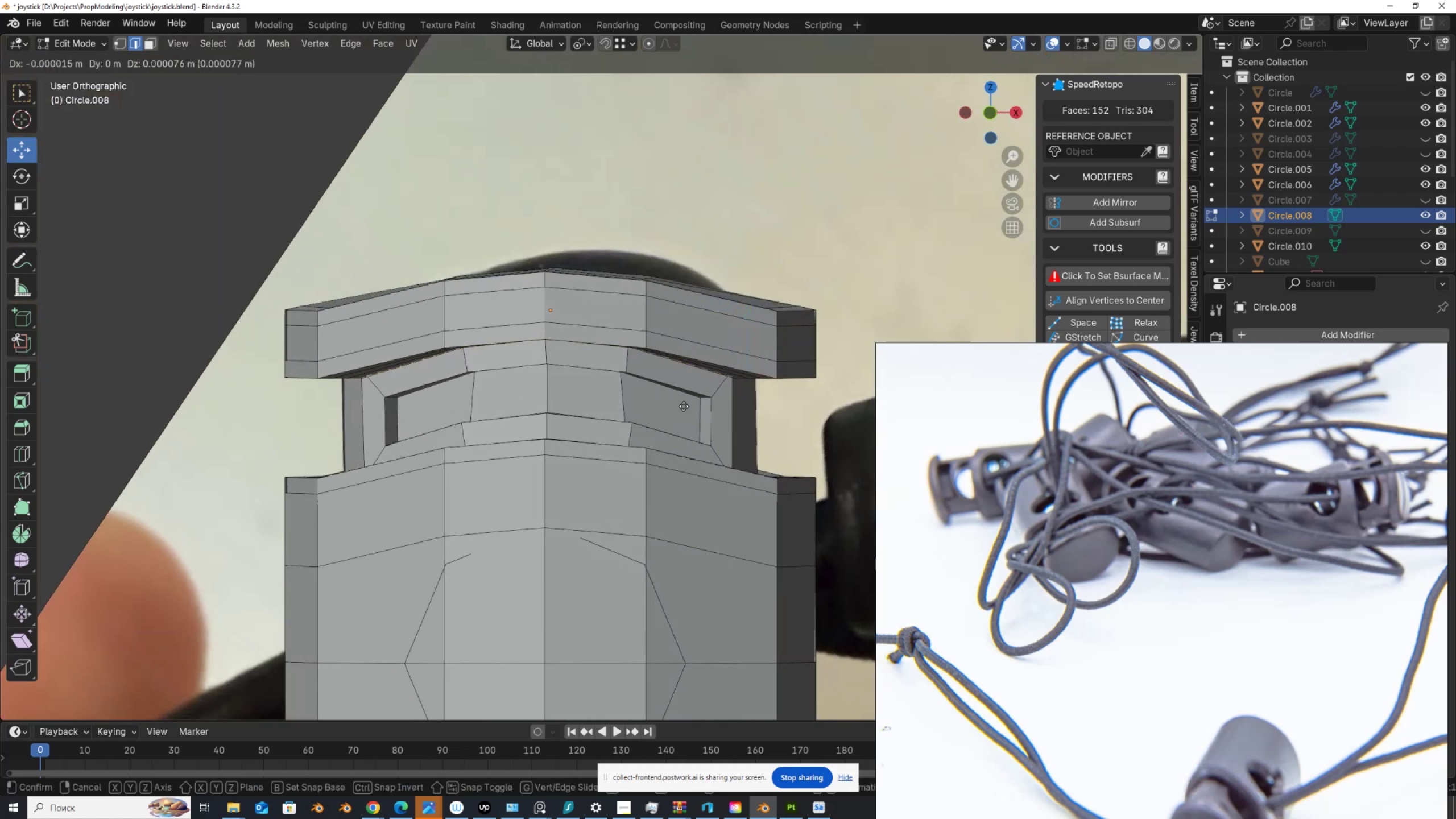 
right_click([684, 406])
 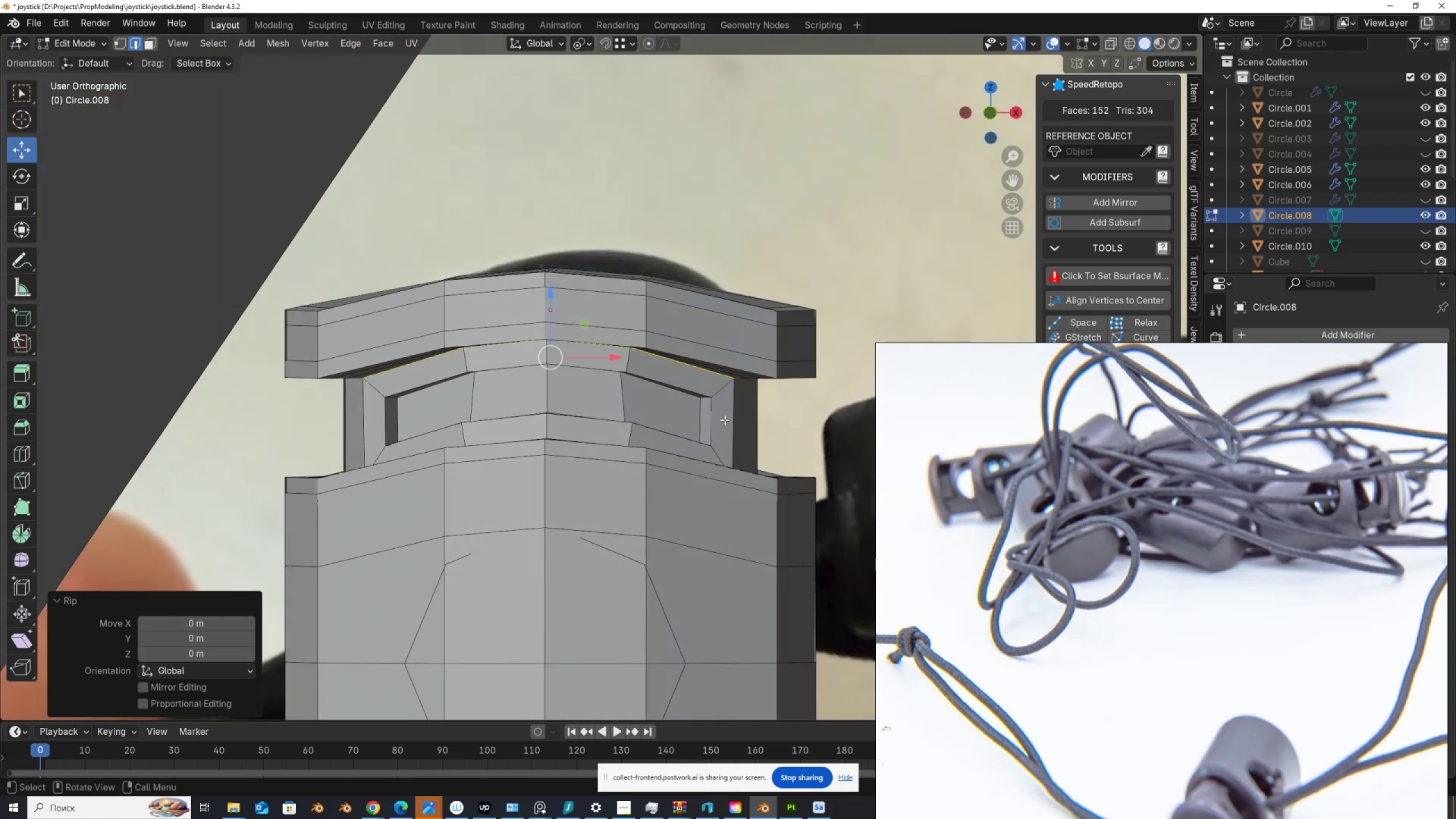 
left_click([725, 420])
 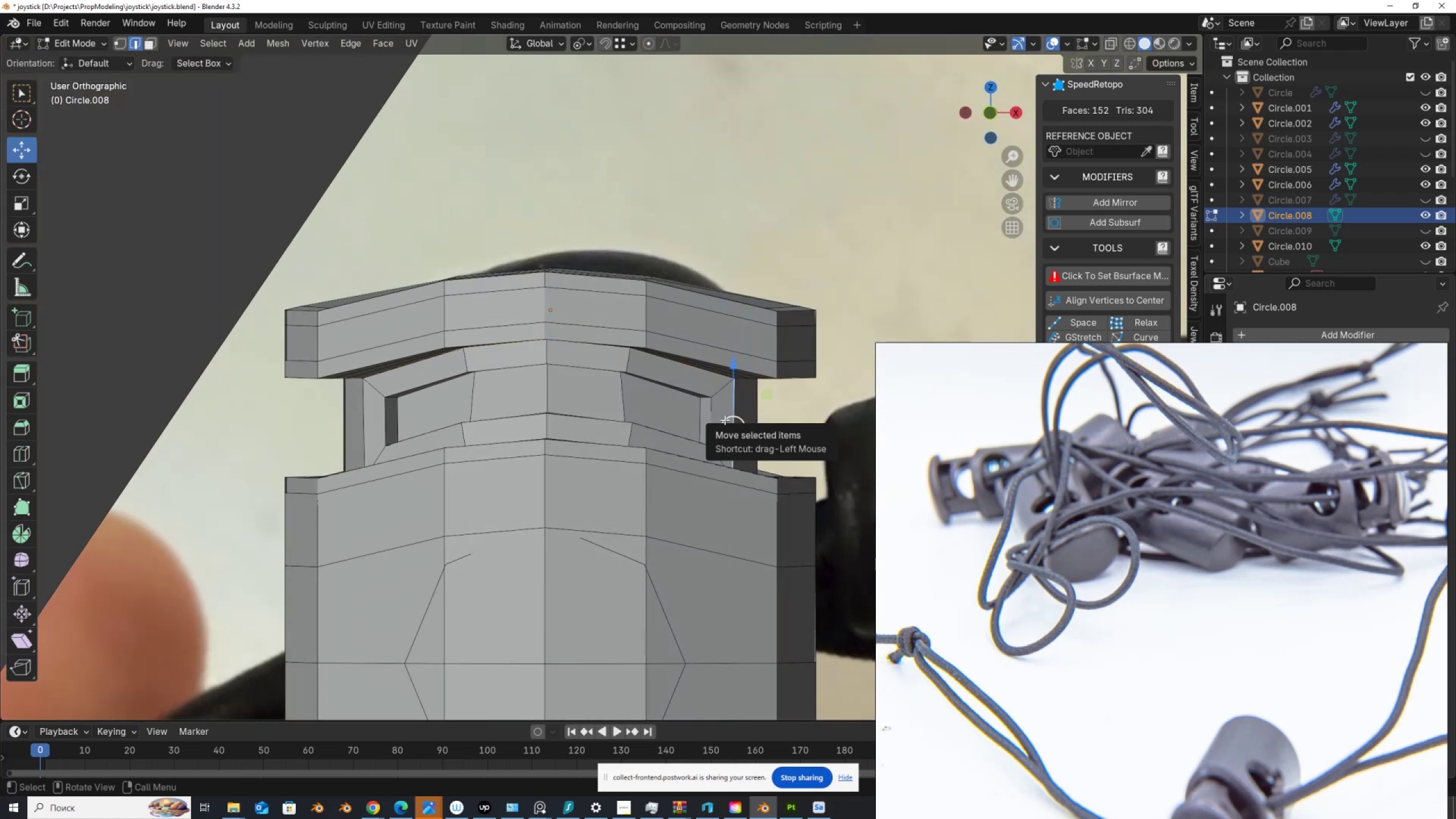 
key(L)
 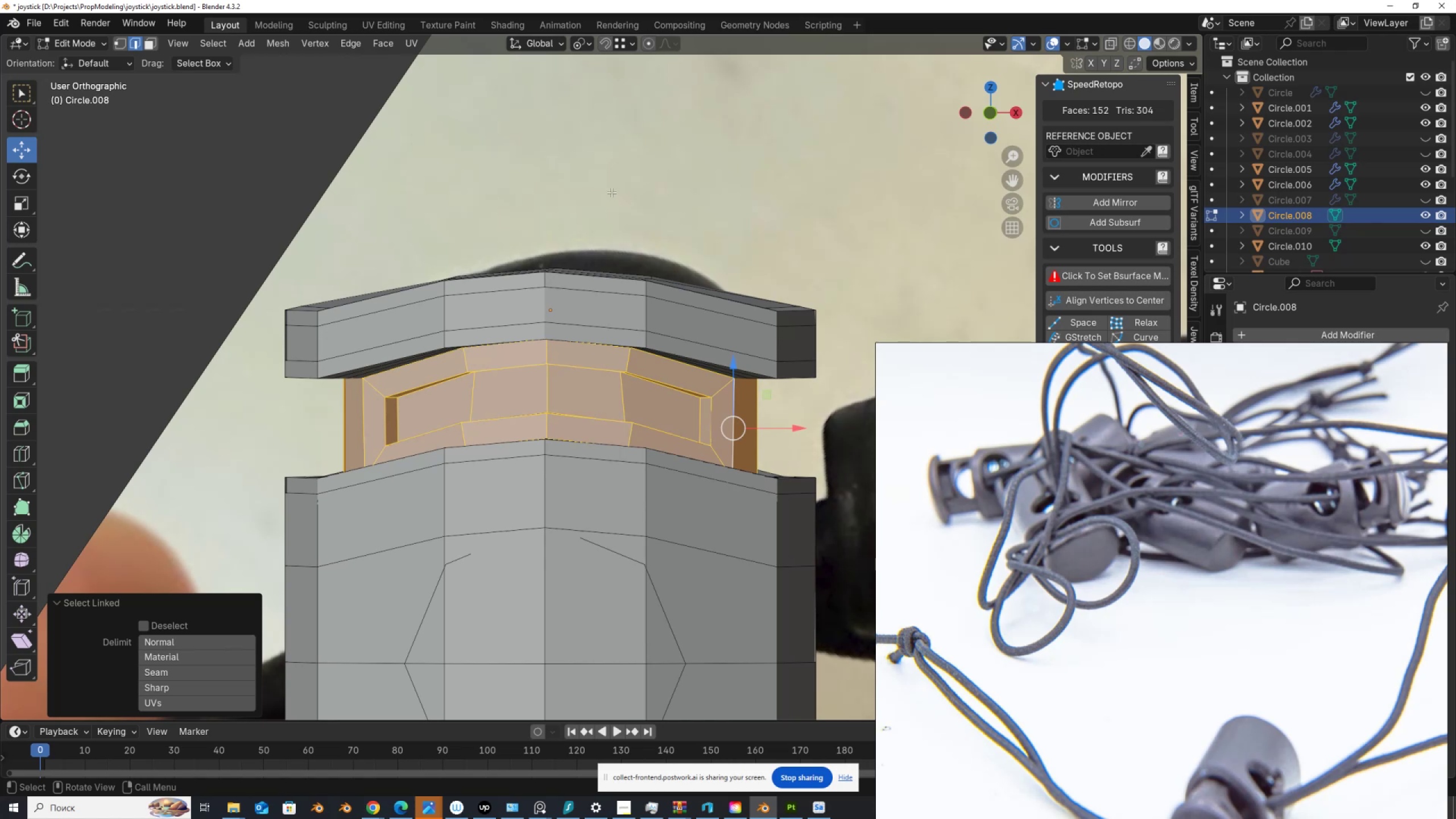 
type(sz)
 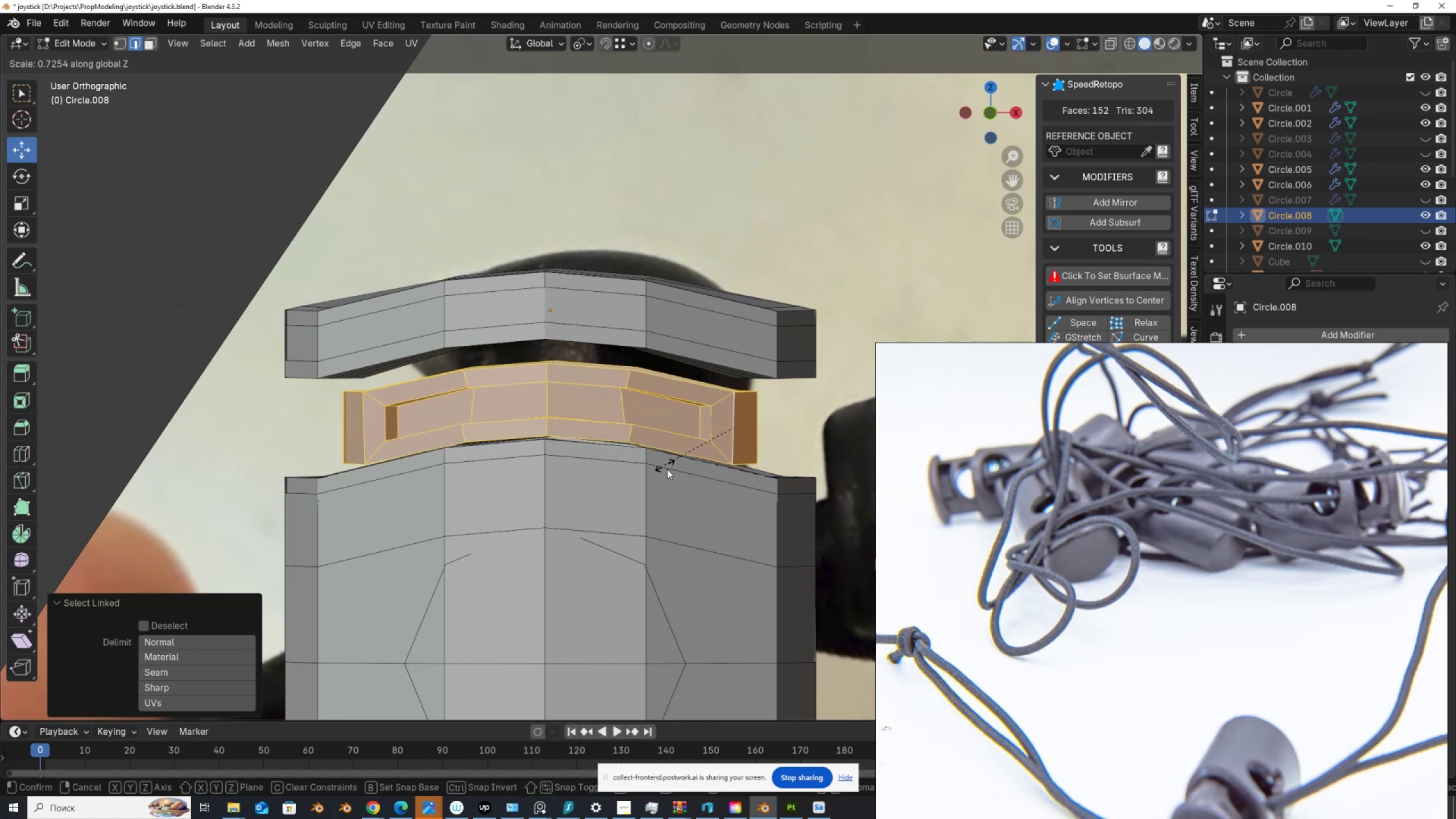 
left_click([676, 489])
 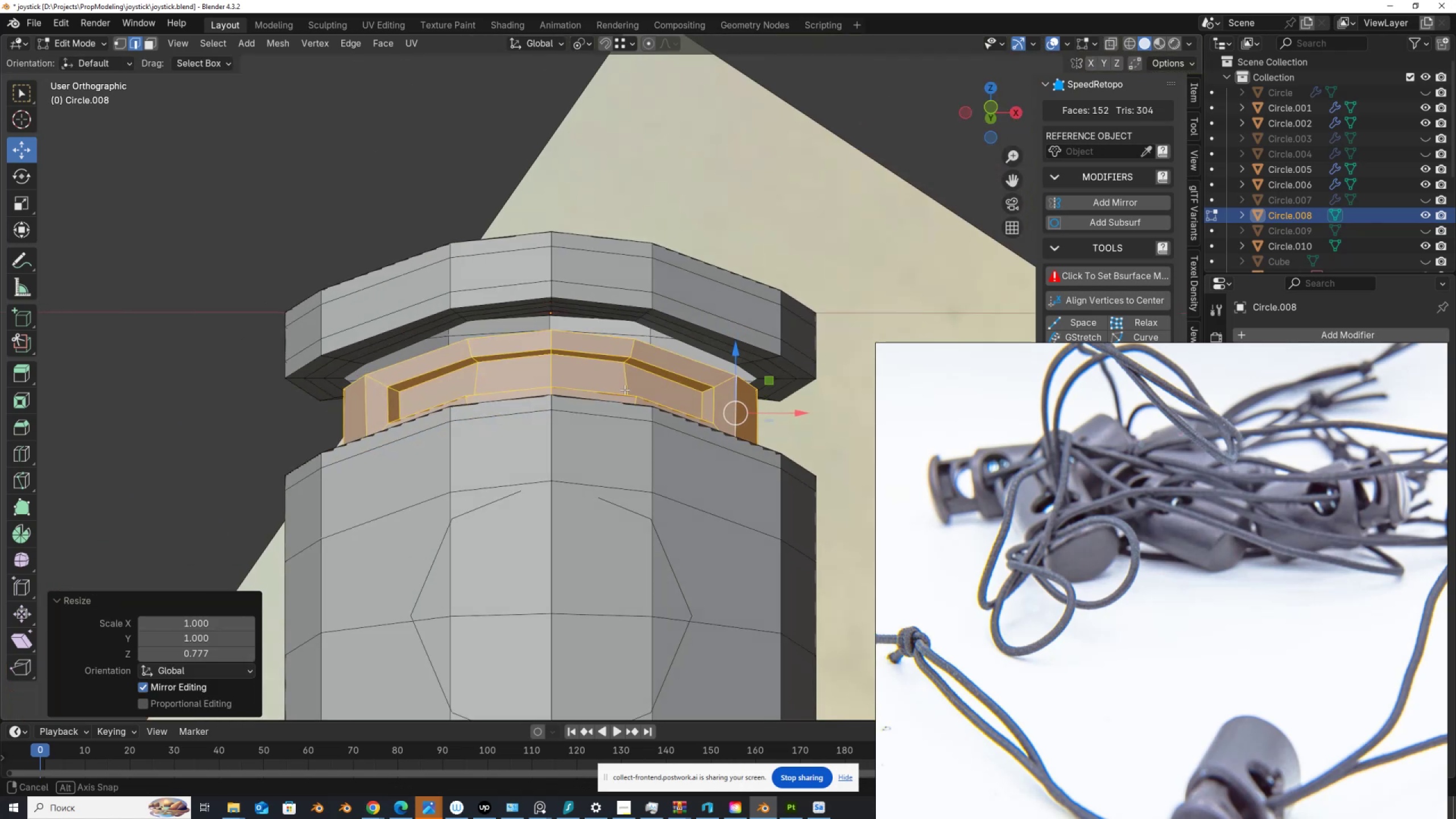 
scroll: coordinate [457, 334], scroll_direction: up, amount: 3.0
 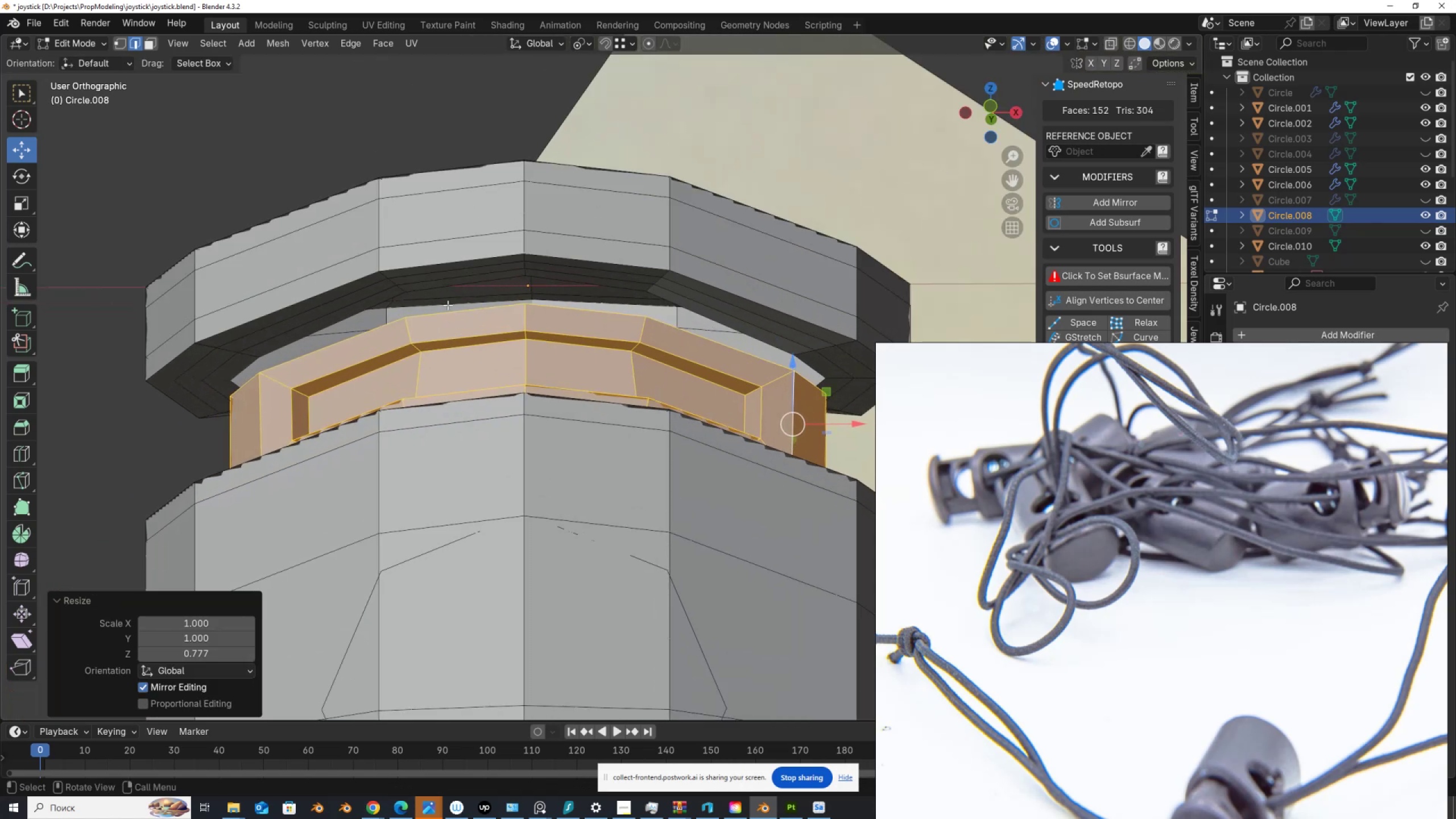 
hold_key(key=AltLeft, duration=0.55)
left_click([434, 289])
 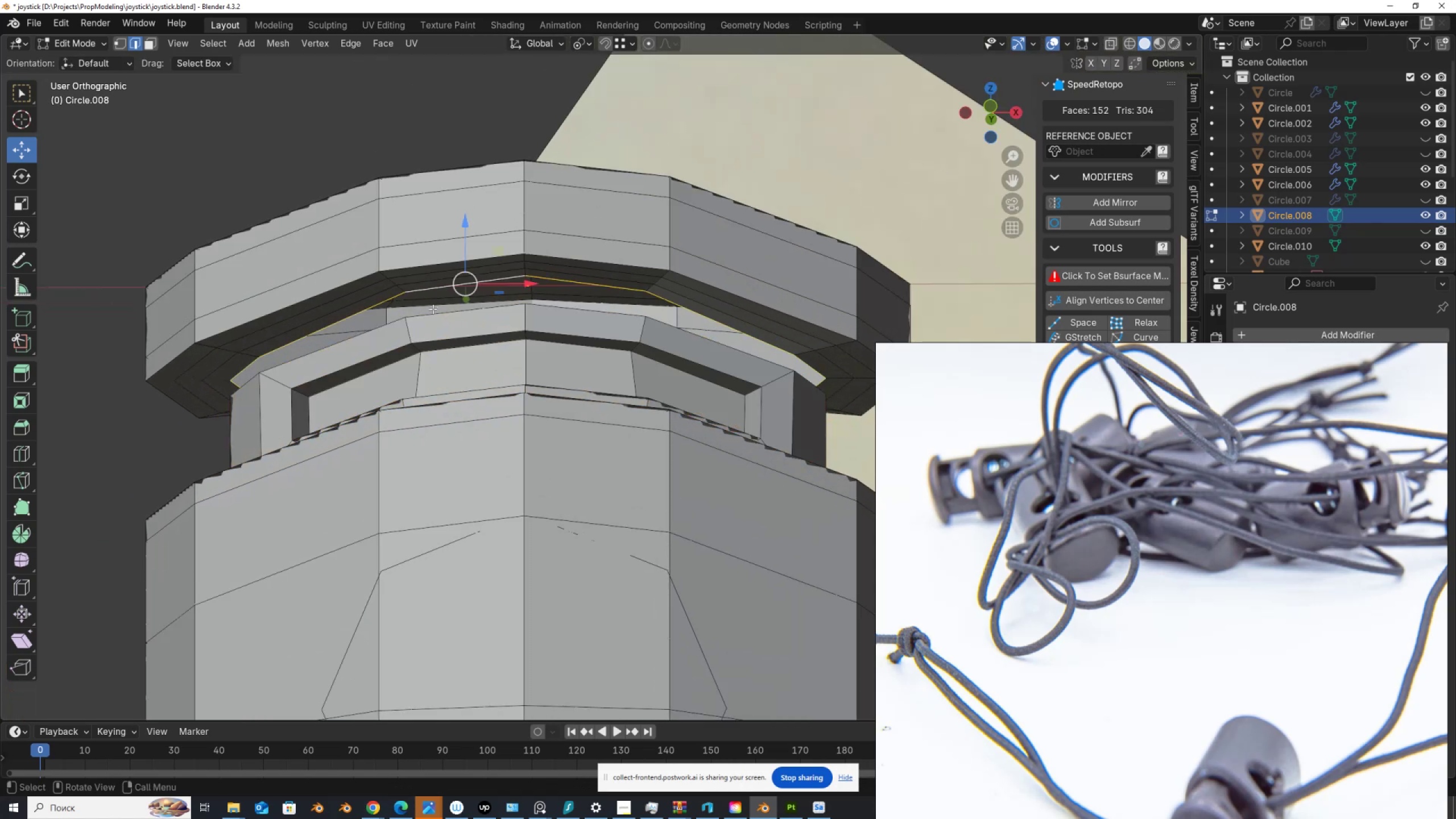 
hold_key(key=AltLeft, duration=0.43)
hold_key(key=ShiftLeft, duration=0.46)
left_click([433, 320])
 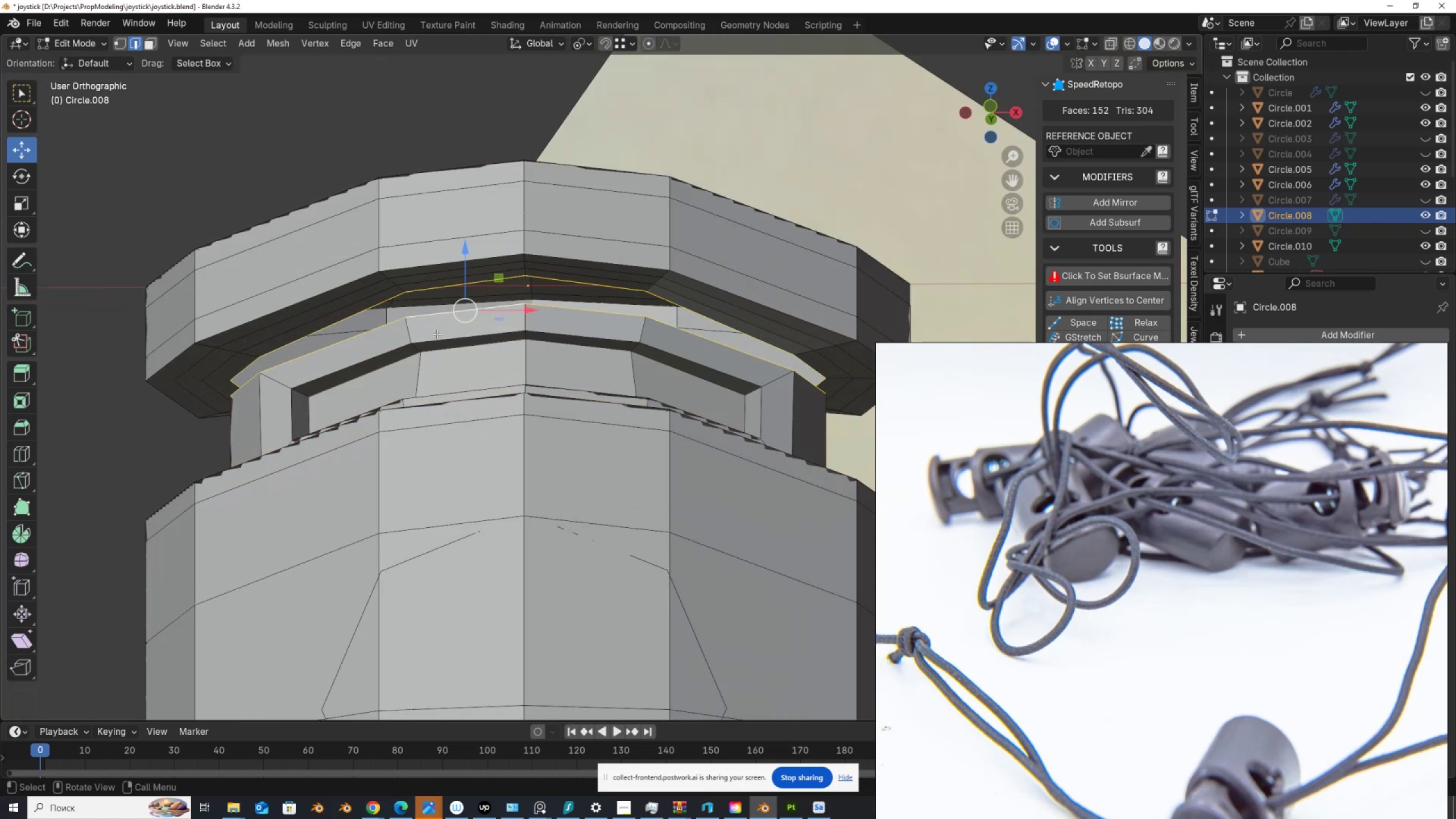 
right_click([436, 334])
 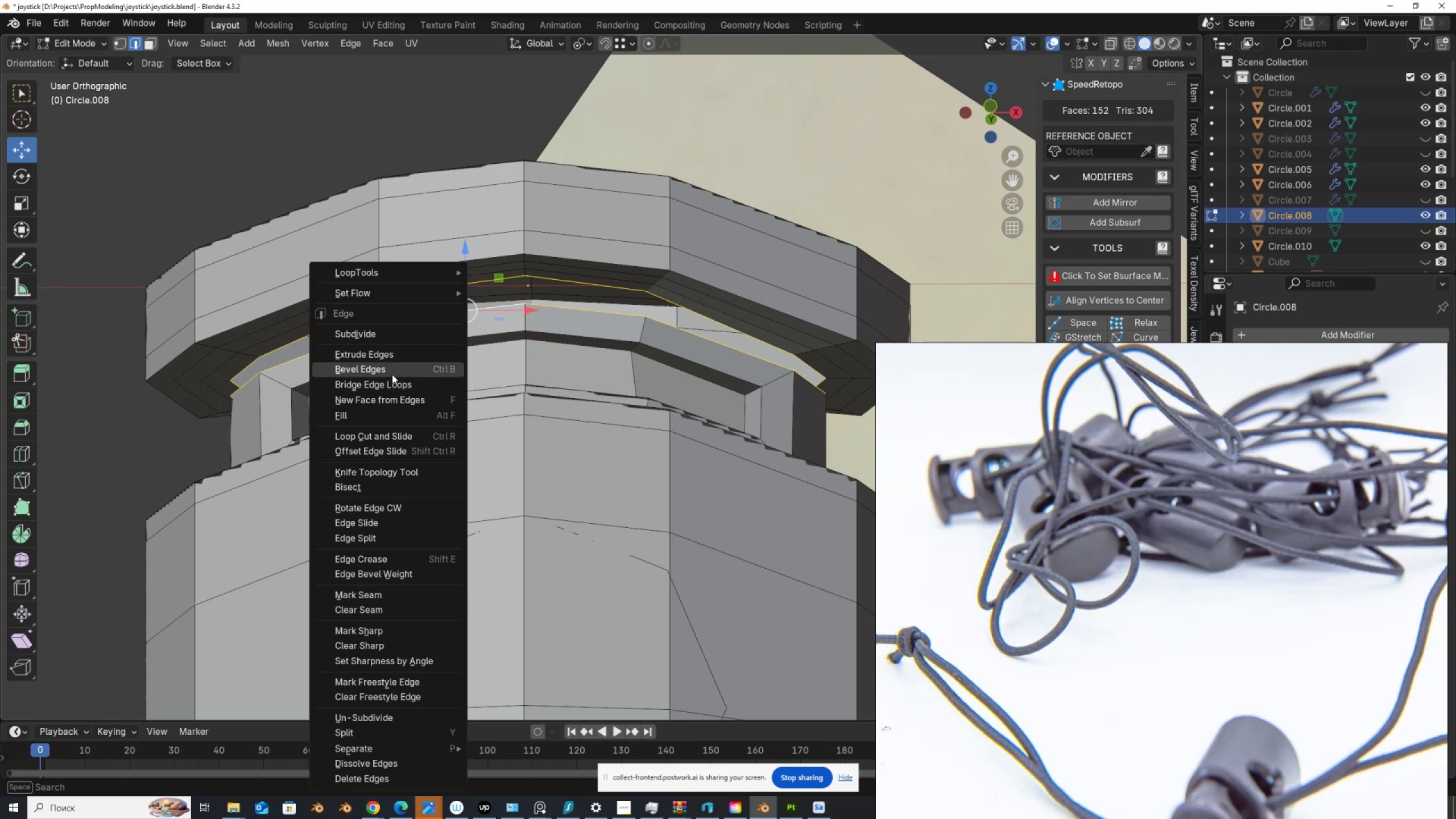 
left_click([395, 386])
 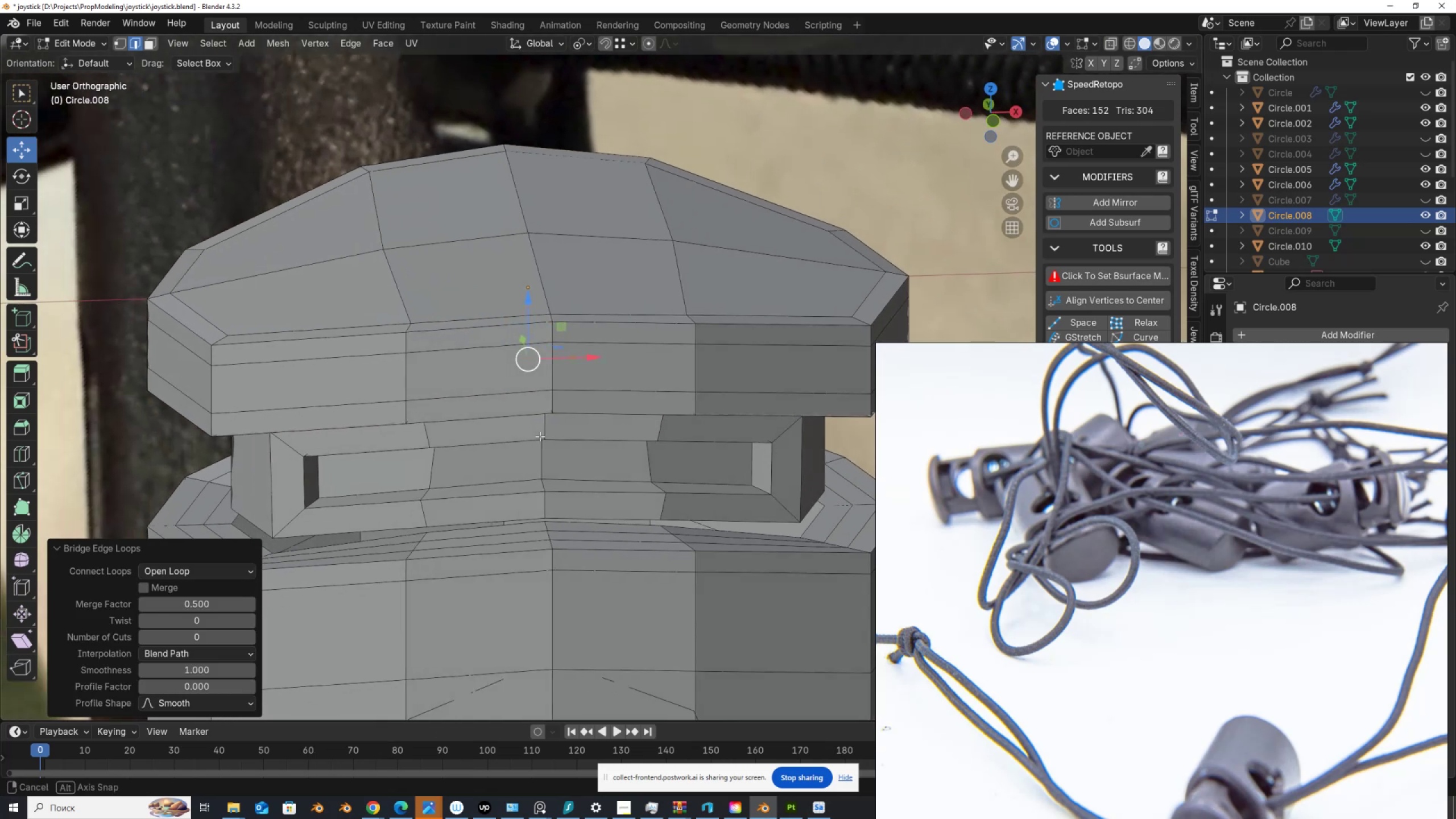 
hold_key(key=AltLeft, duration=1.14)
left_click([491, 515])
 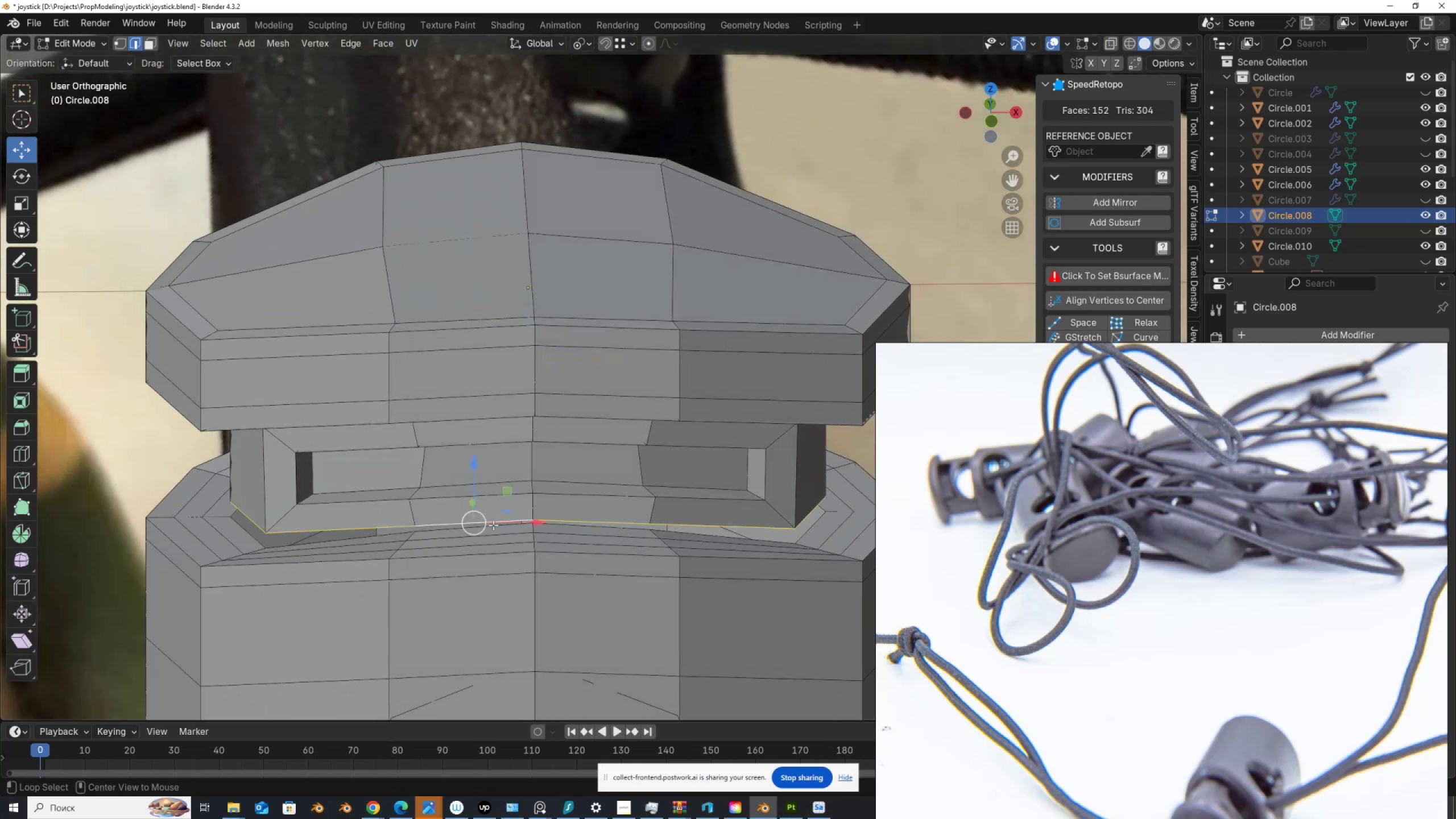 
hold_key(key=ShiftLeft, duration=0.5)
left_click([494, 530])
 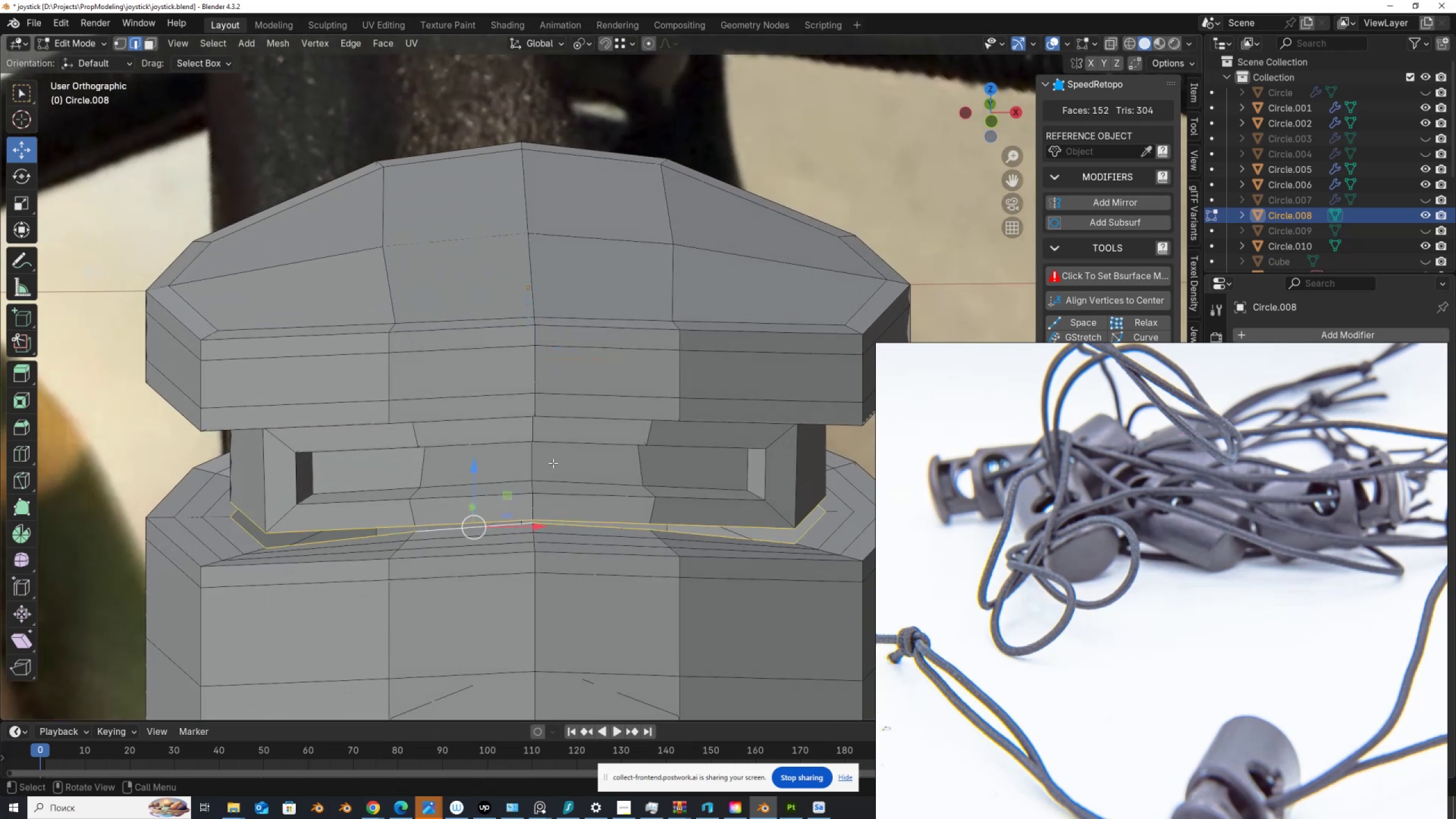 
right_click([564, 431])
 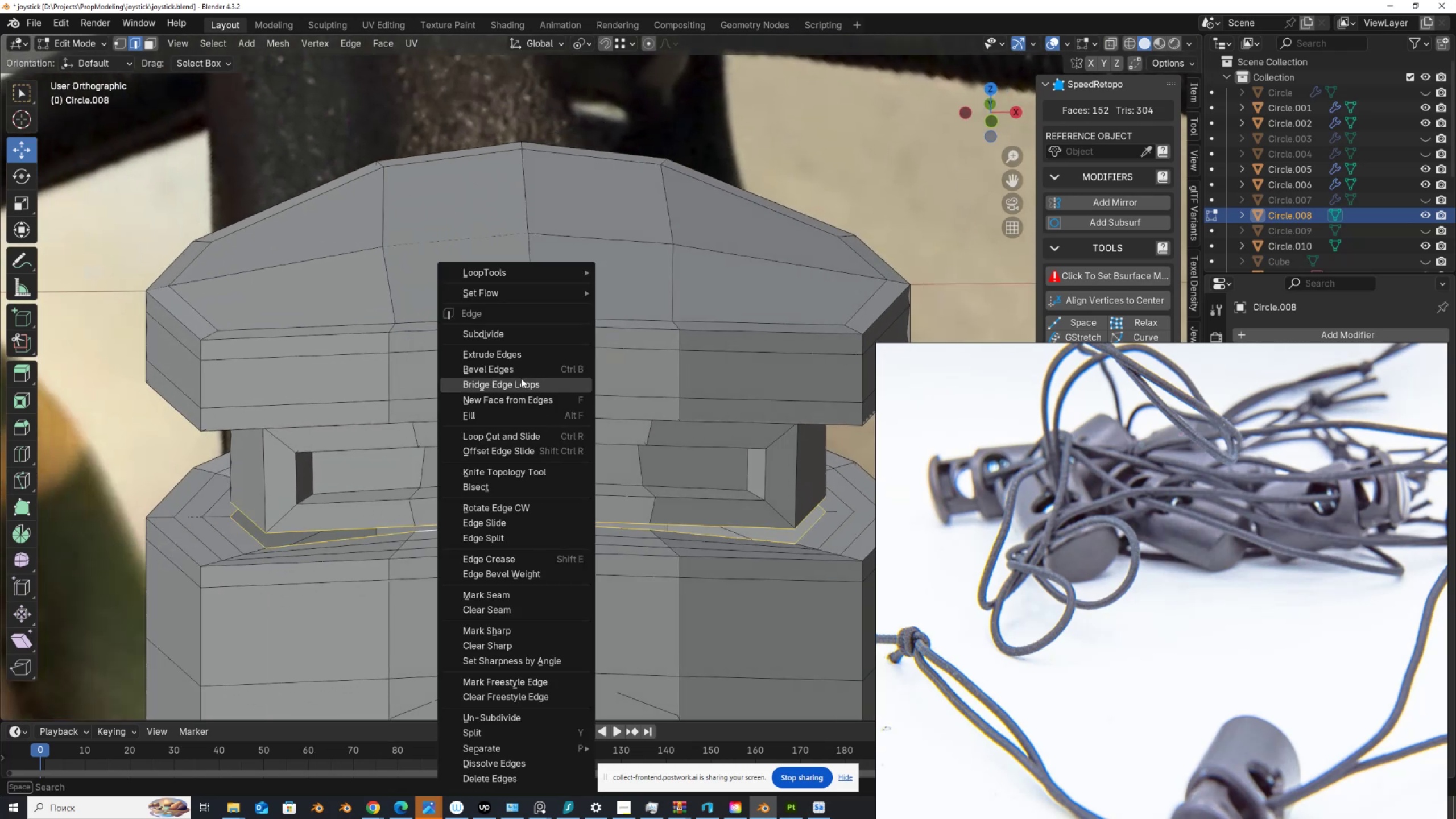 
left_click([520, 384])
 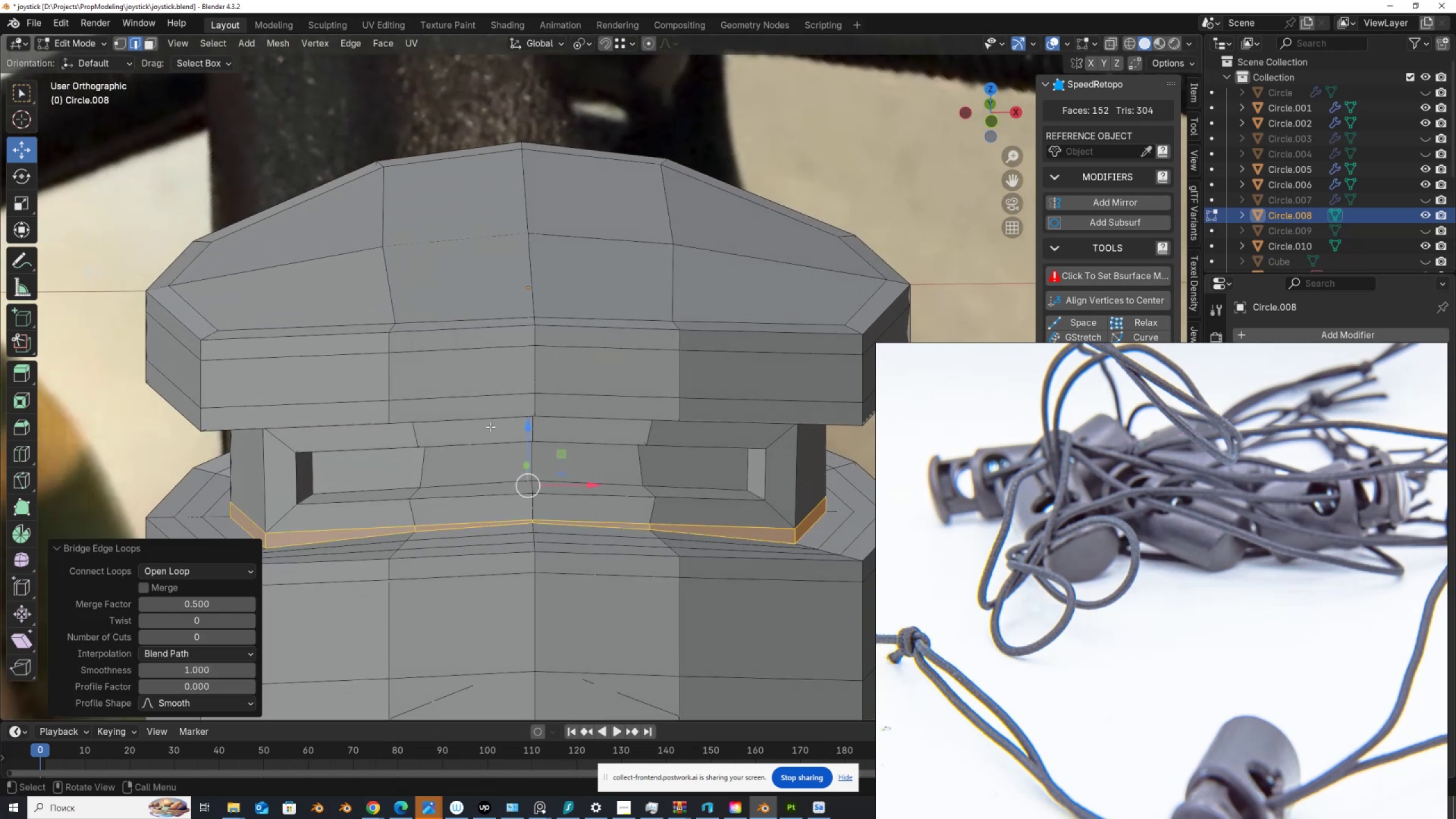 
scroll: coordinate [474, 442], scroll_direction: down, amount: 3.0
 